 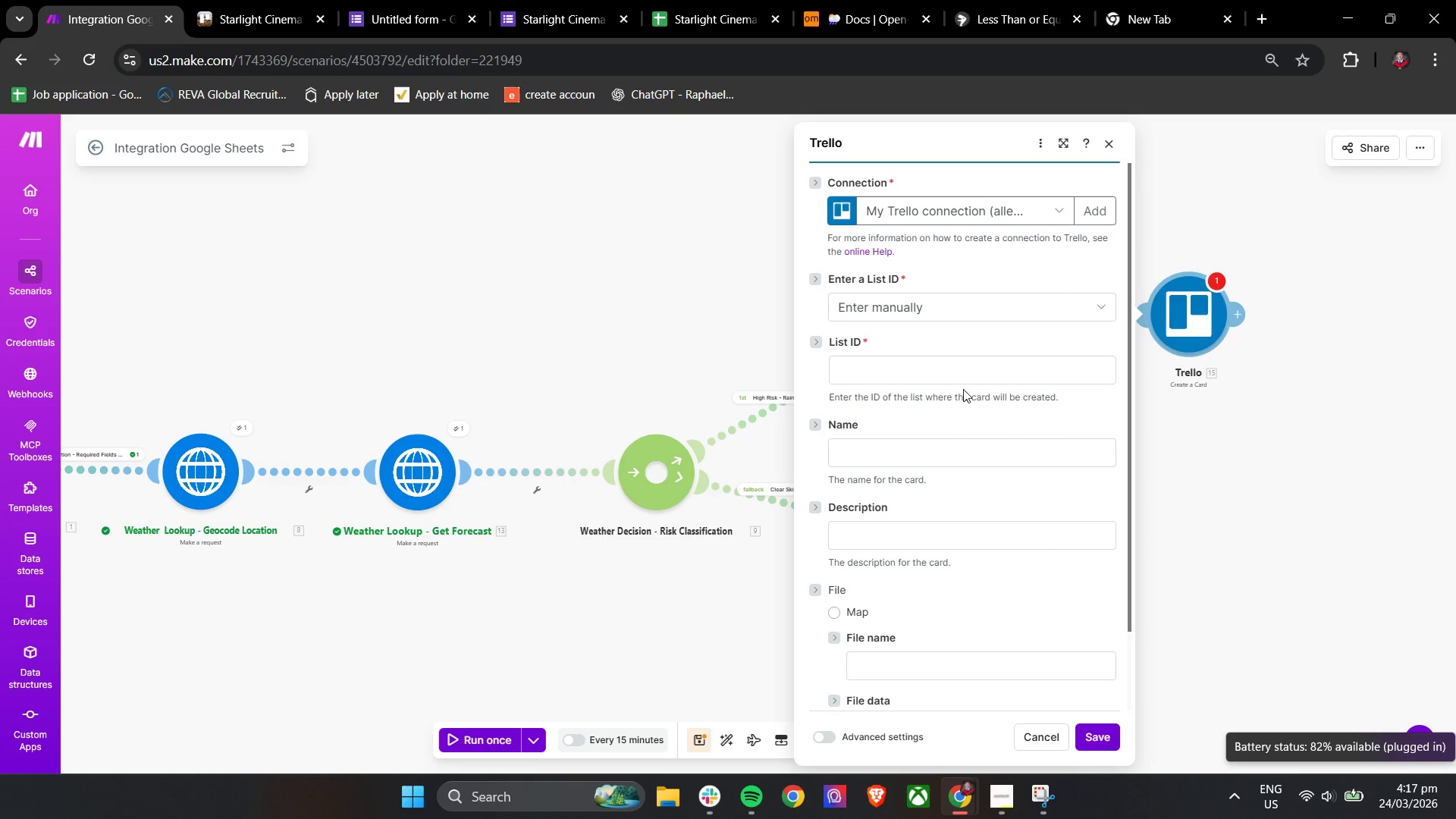 
mouse_move([1056, 169])
 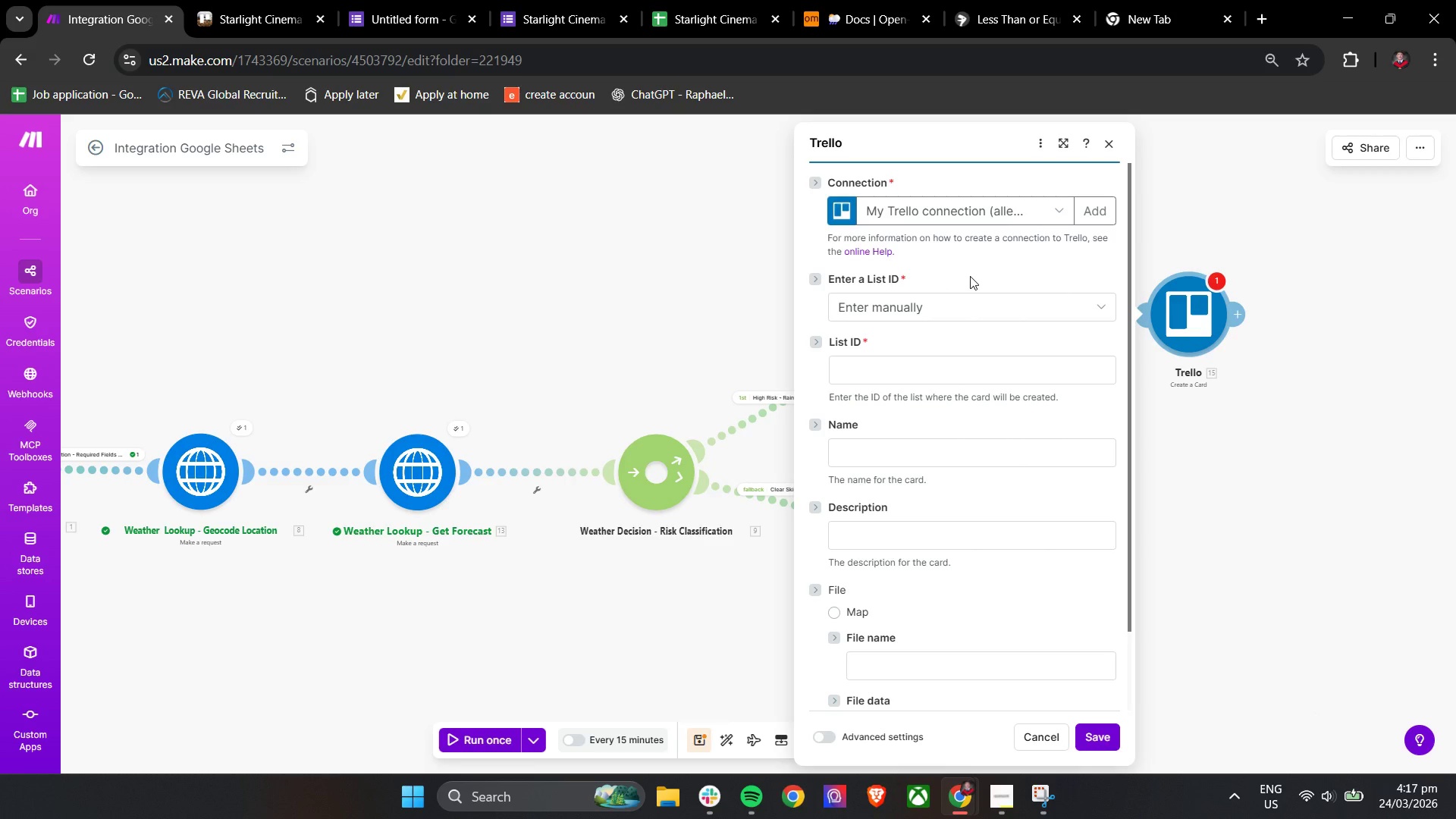 
left_click([960, 303])
 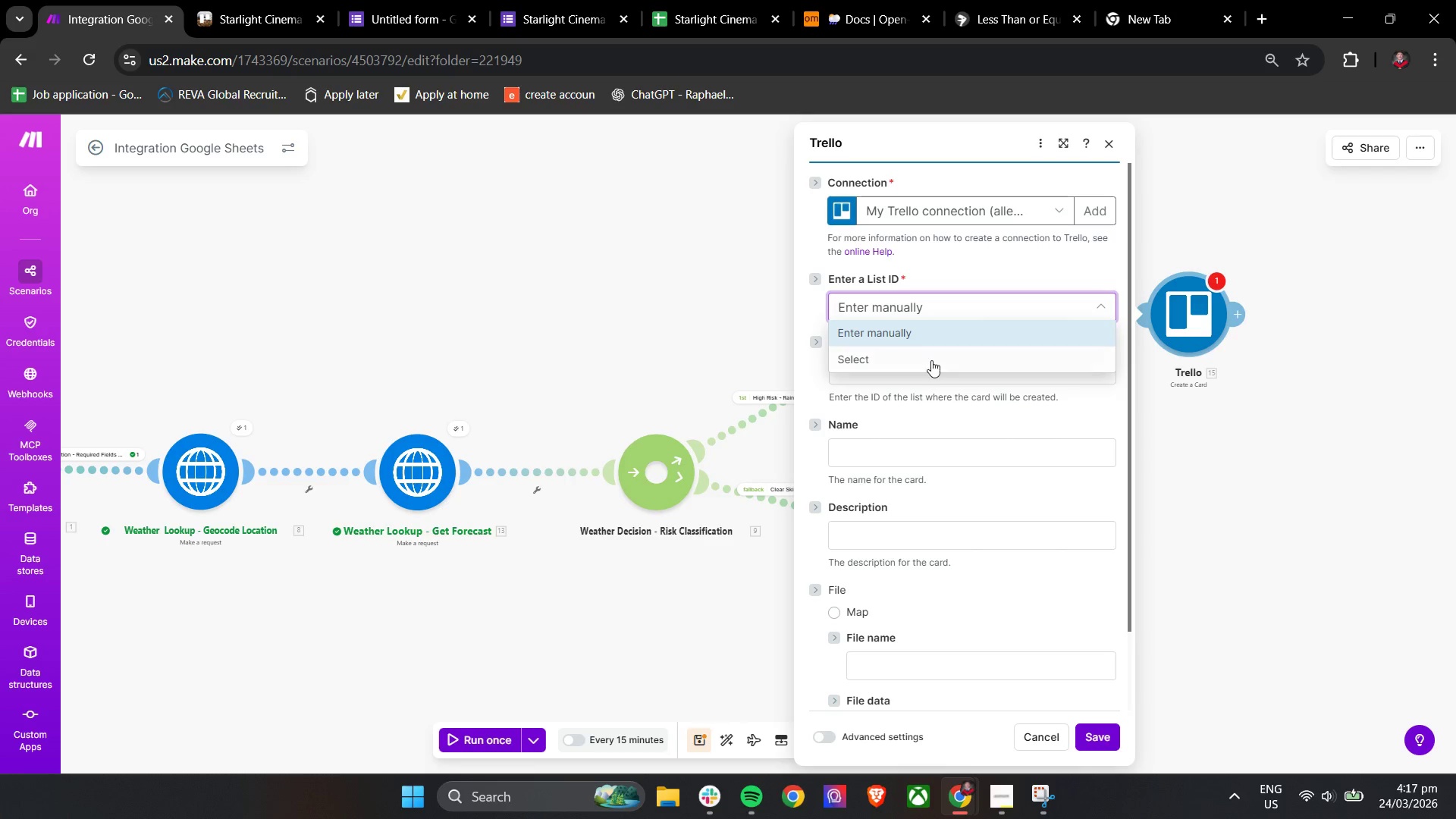 
left_click([930, 361])
 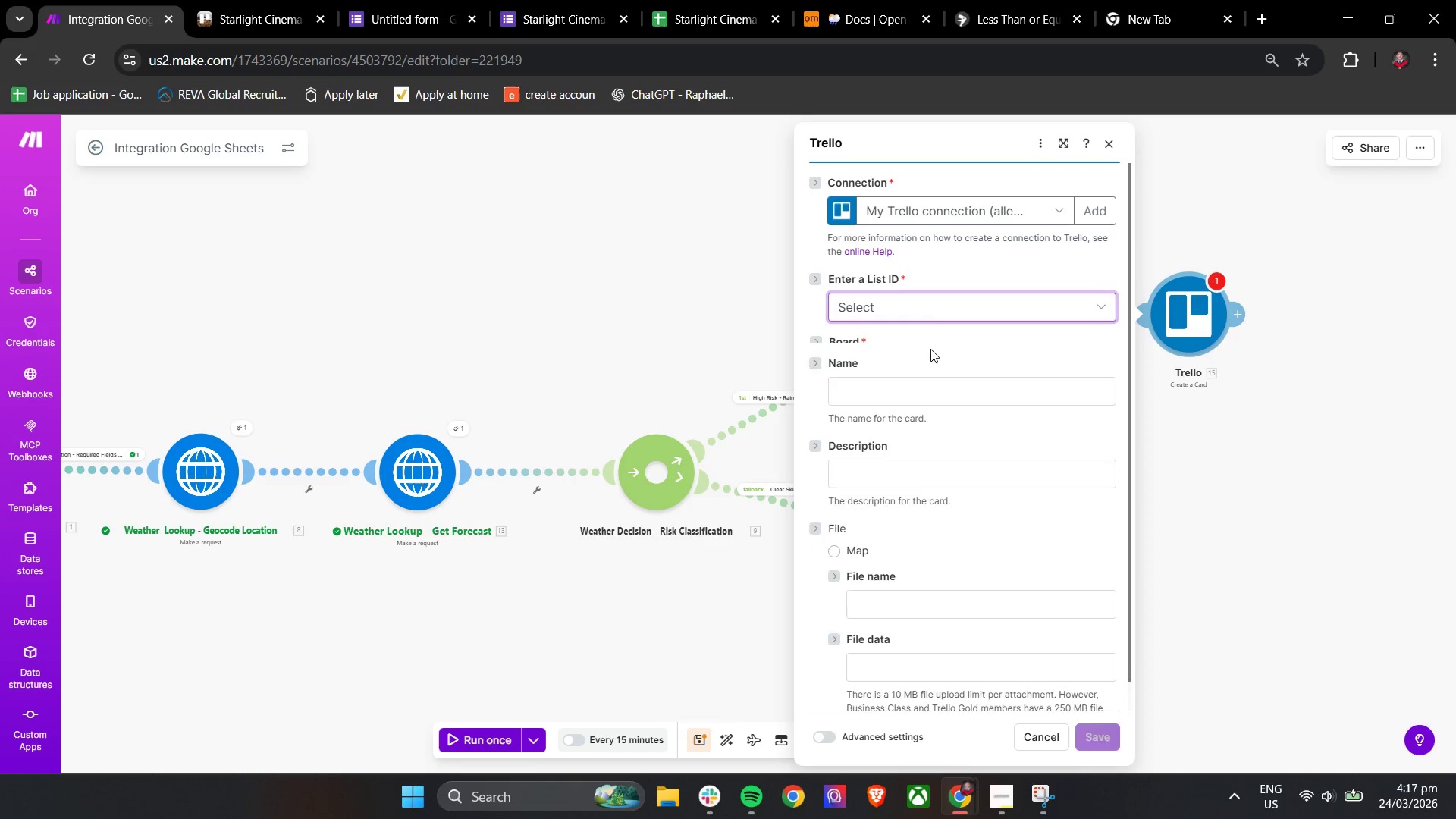 
left_click([893, 370])
 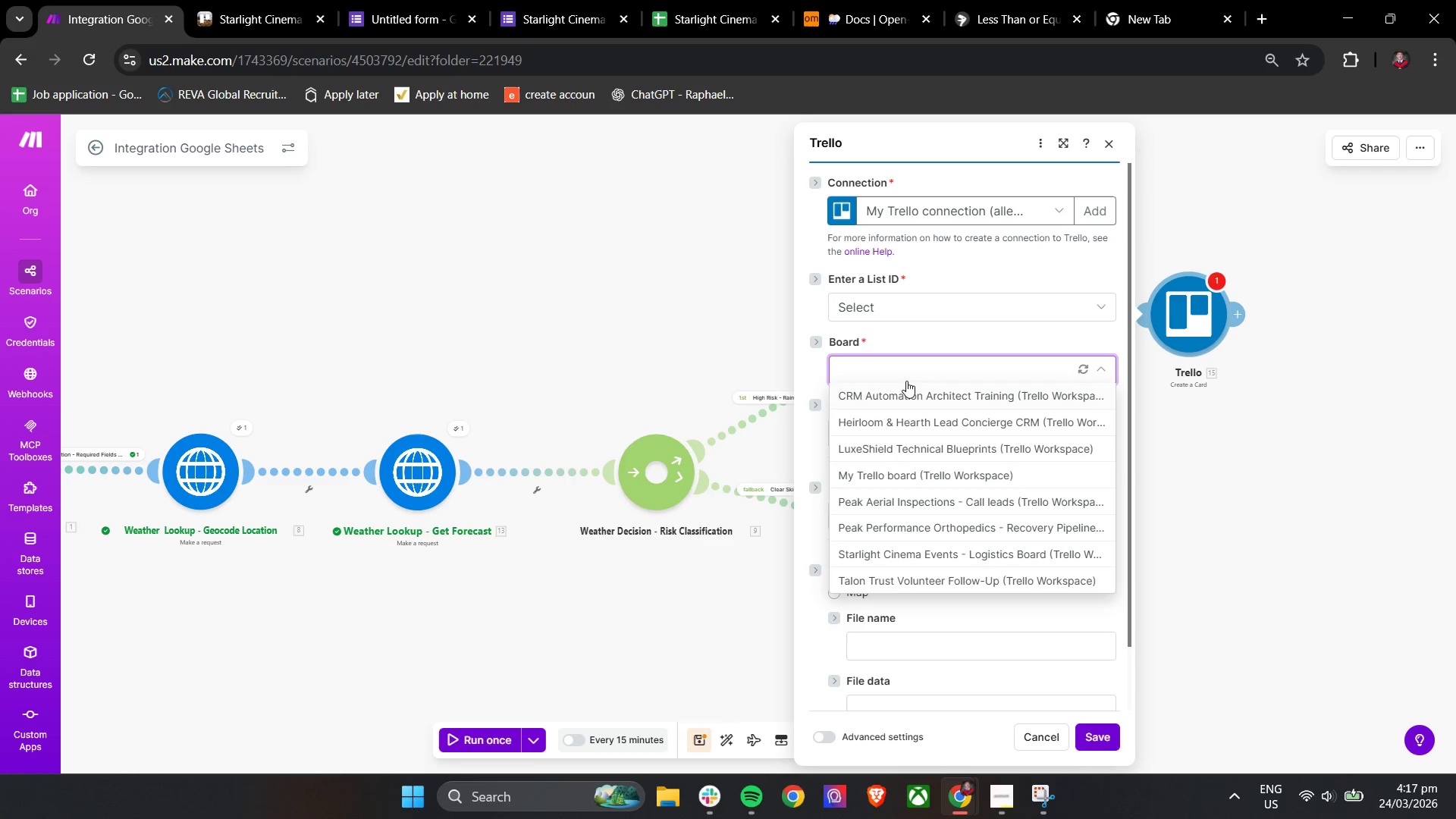 
left_click([886, 557])
 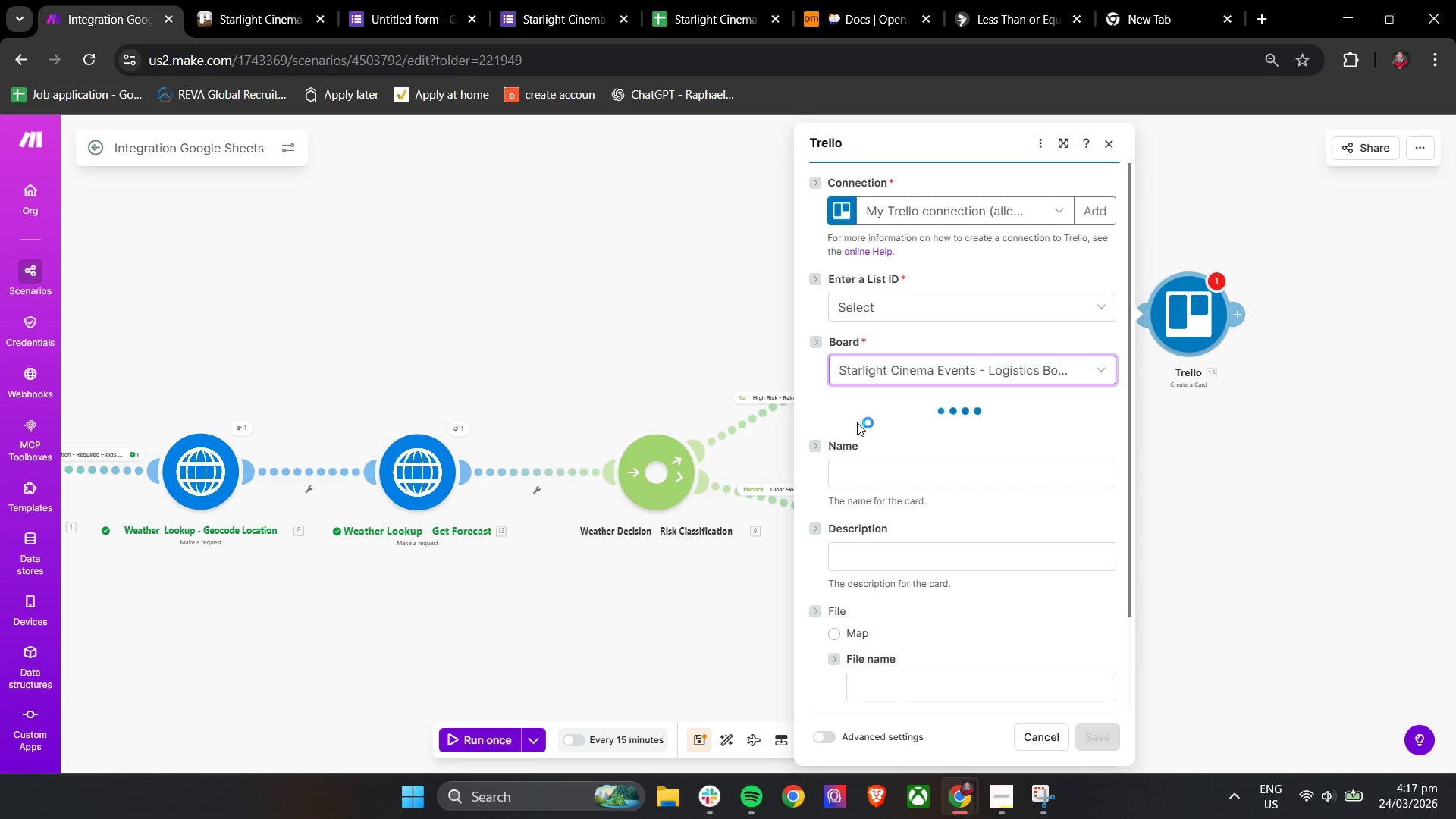 
mouse_move([817, 472])
 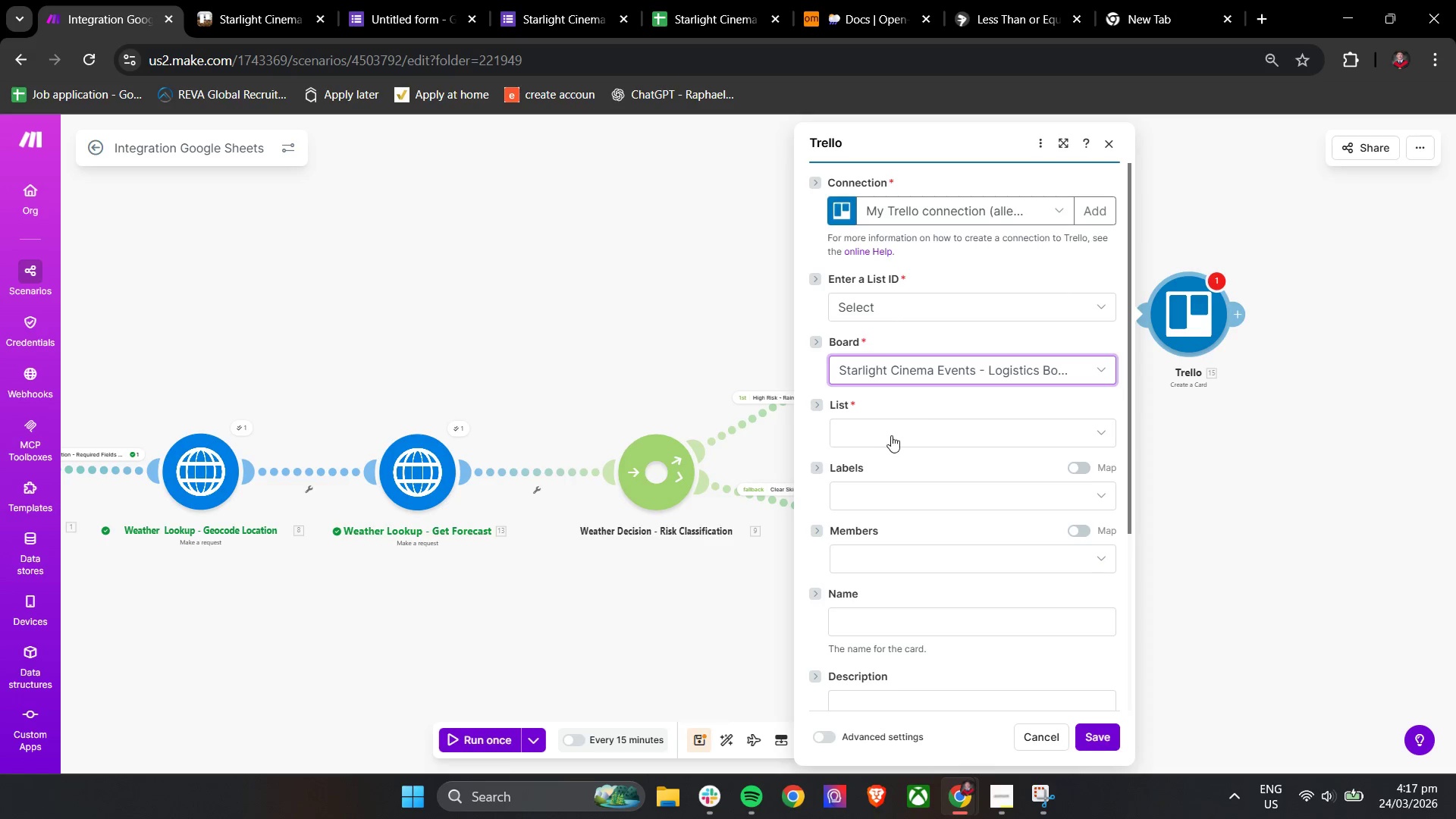 
left_click([893, 432])
 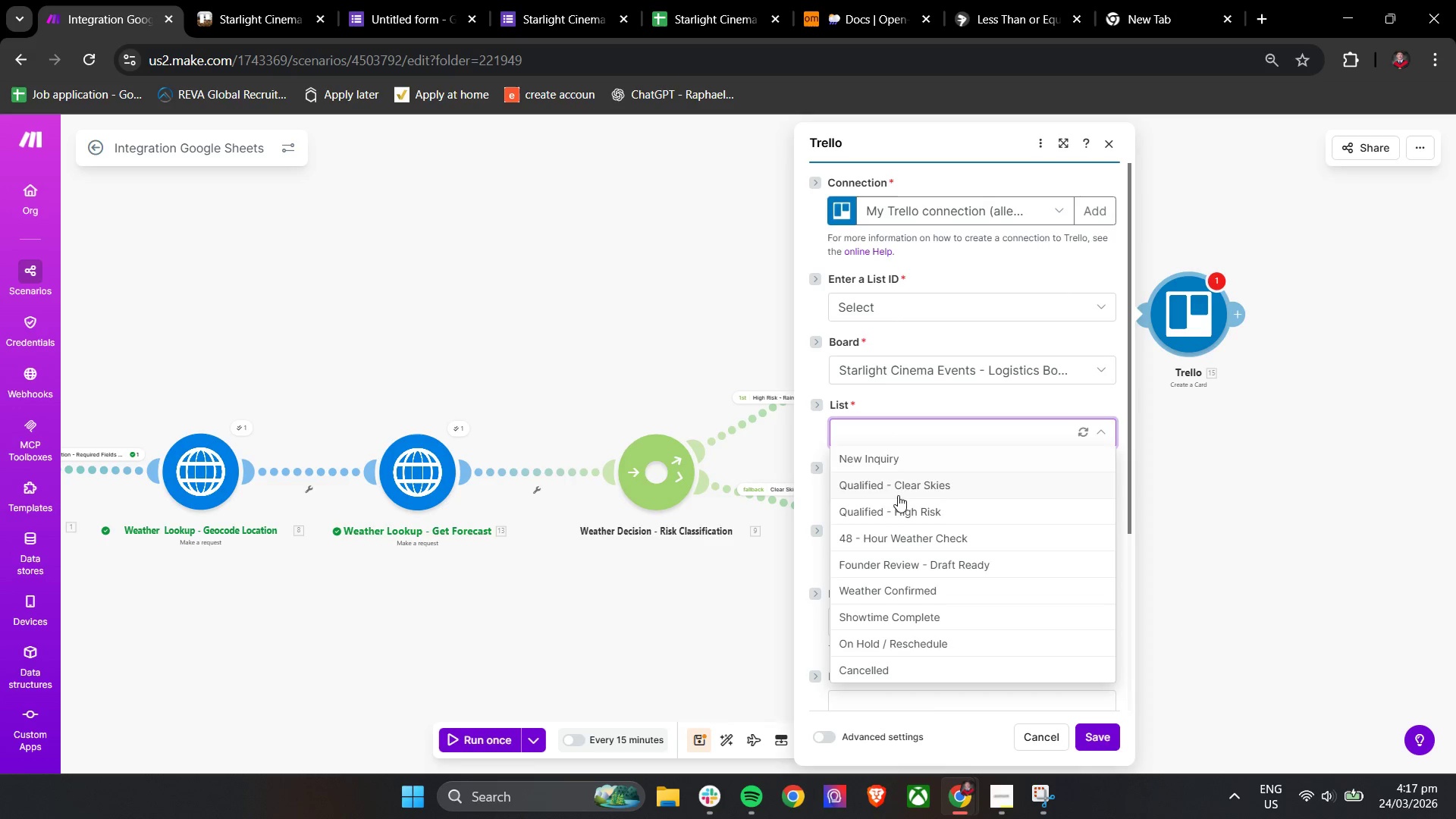 
left_click([898, 509])
 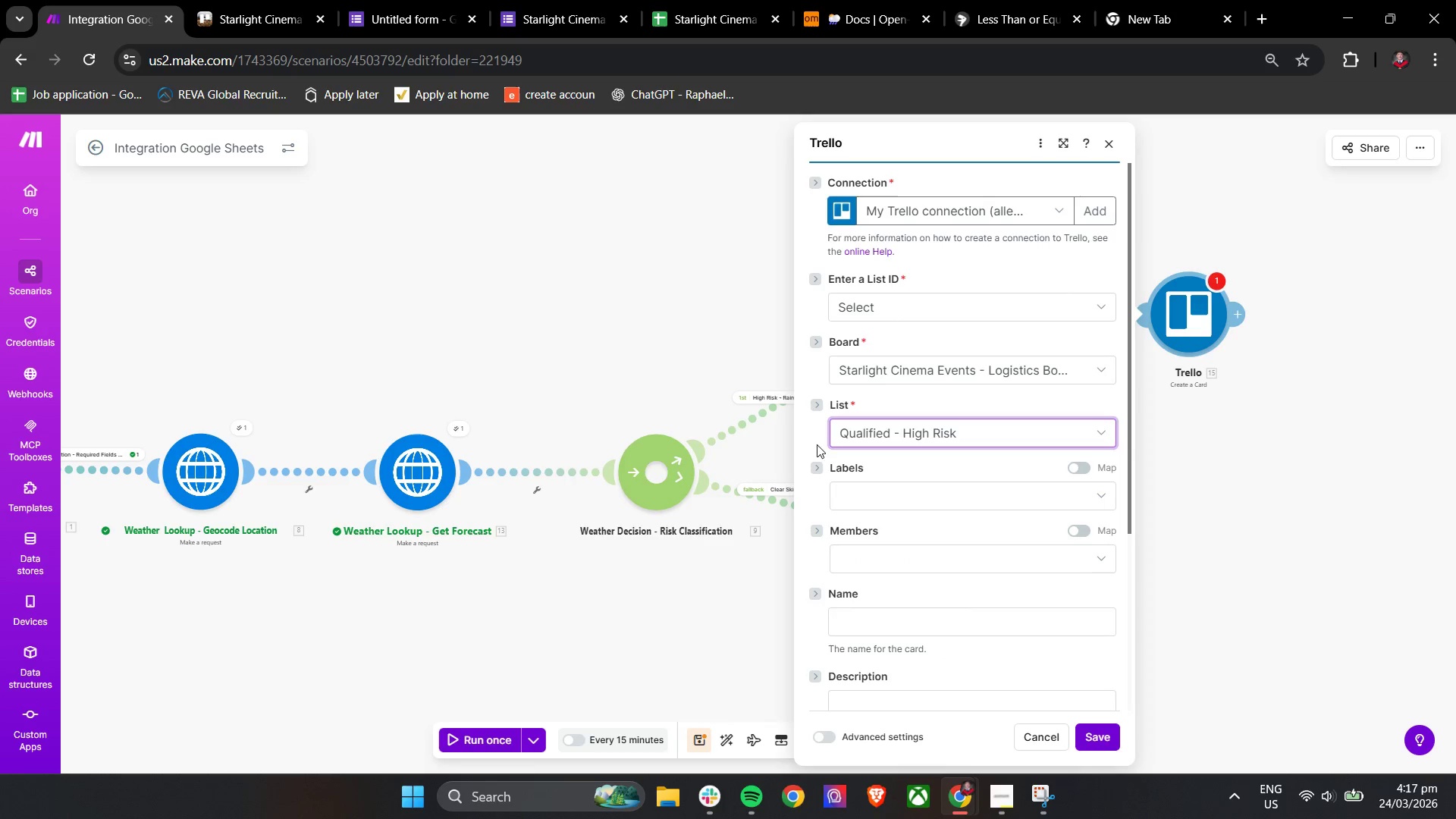 
left_click([808, 439])
 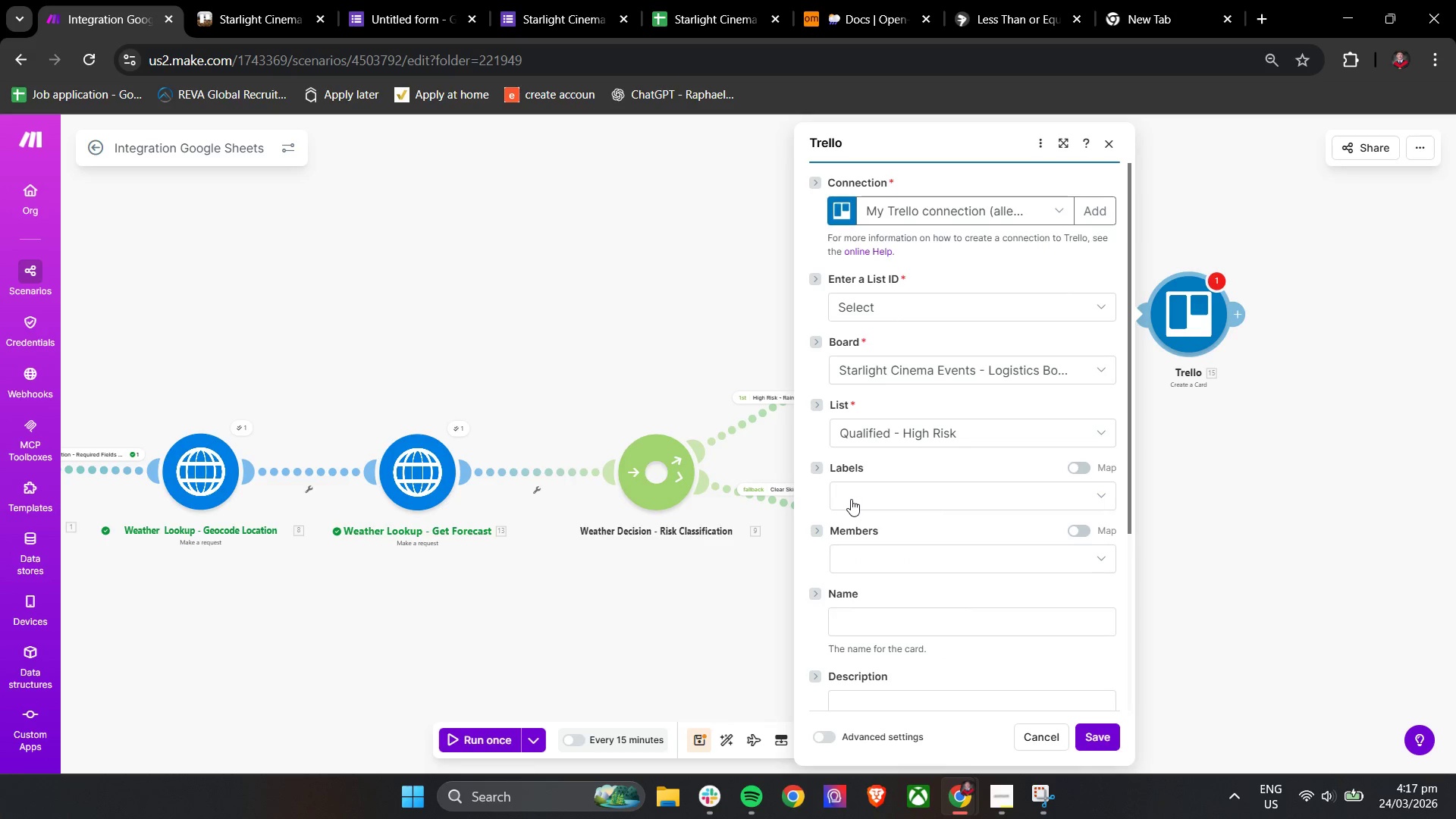 
wait(7.11)
 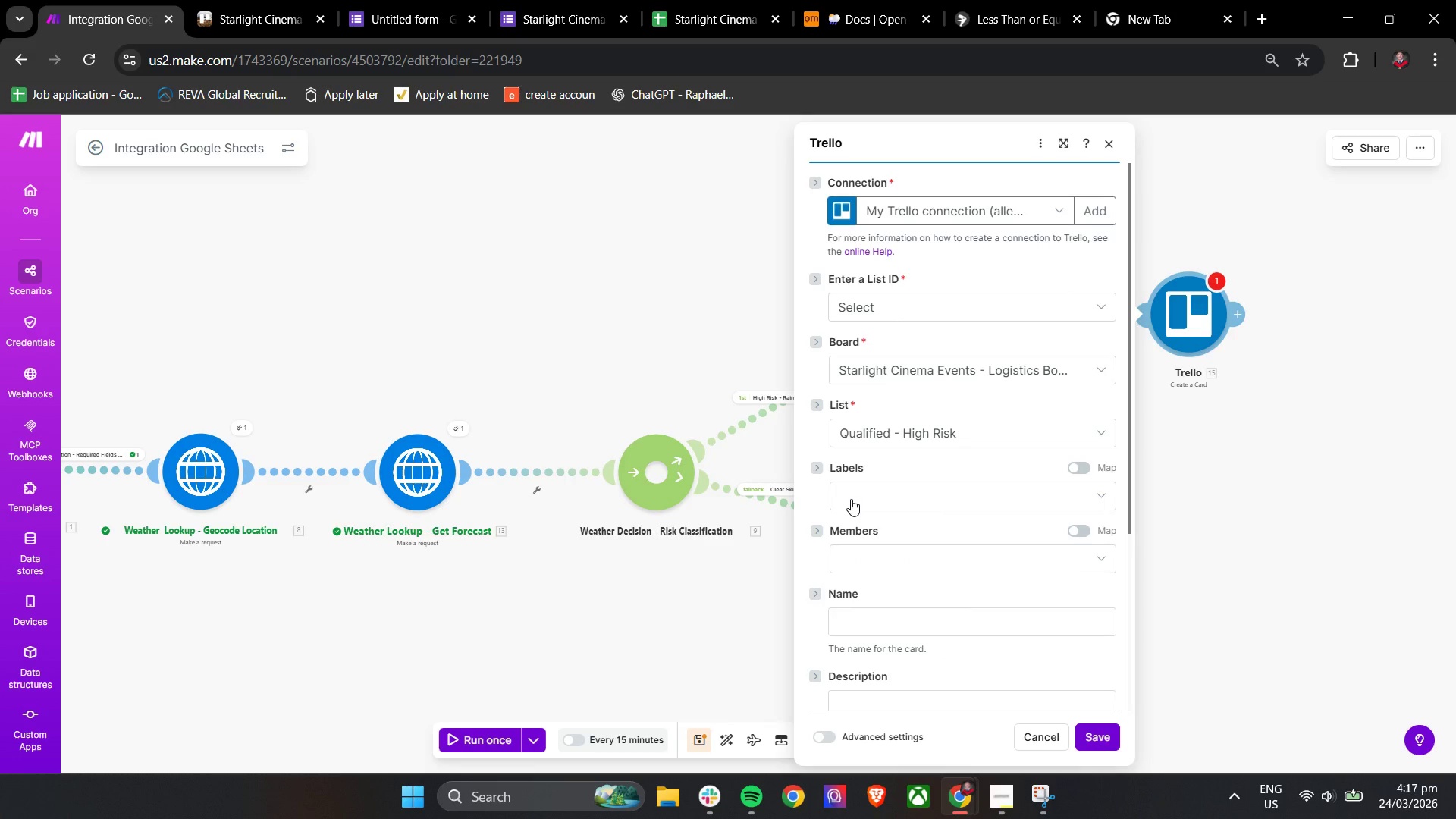 
scroll: coordinate [851, 499], scroll_direction: down, amount: 2.0
 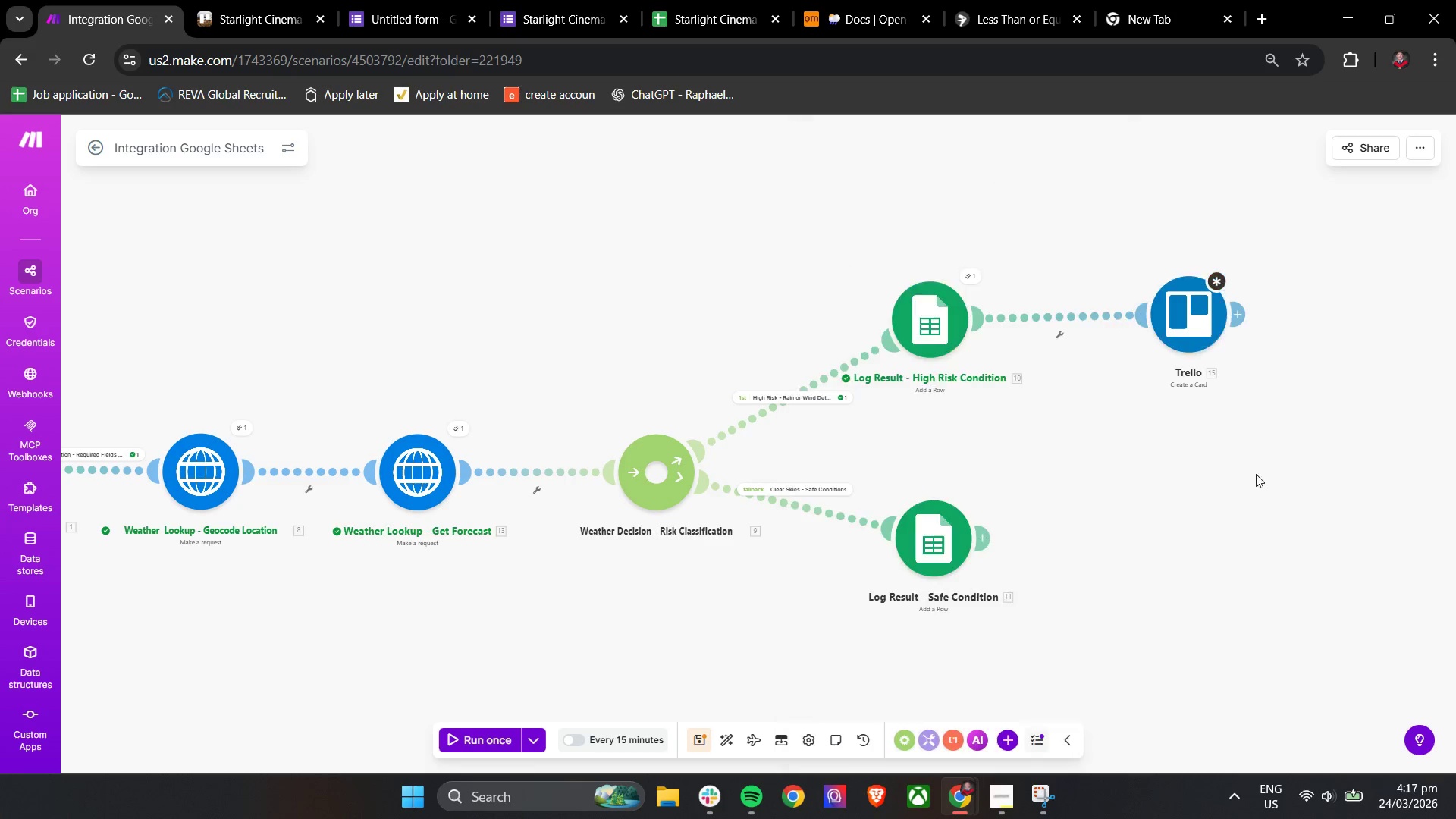 
left_click_drag(start_coordinate=[1283, 413], to_coordinate=[1172, 414])
 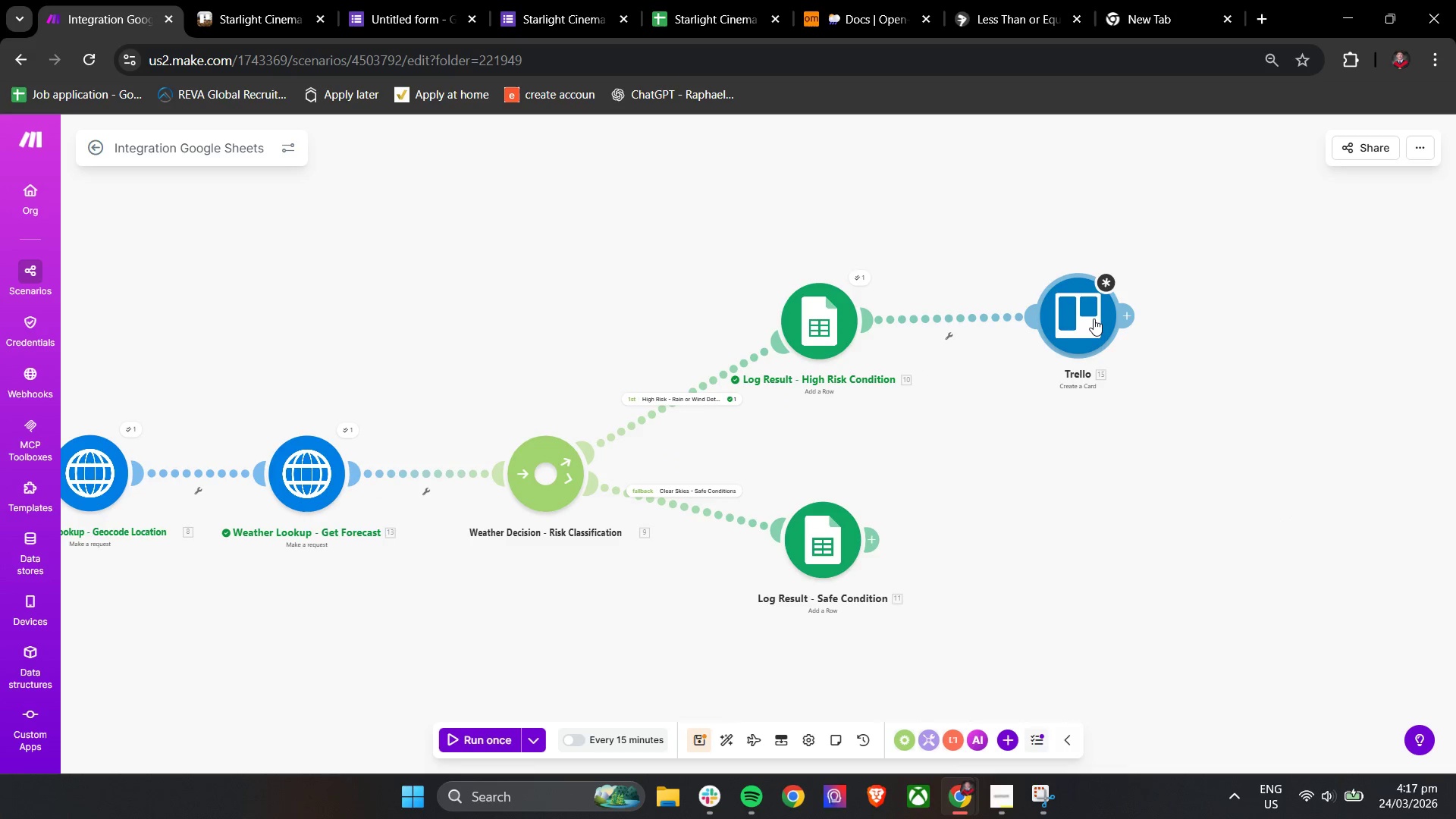 
right_click([1094, 318])
 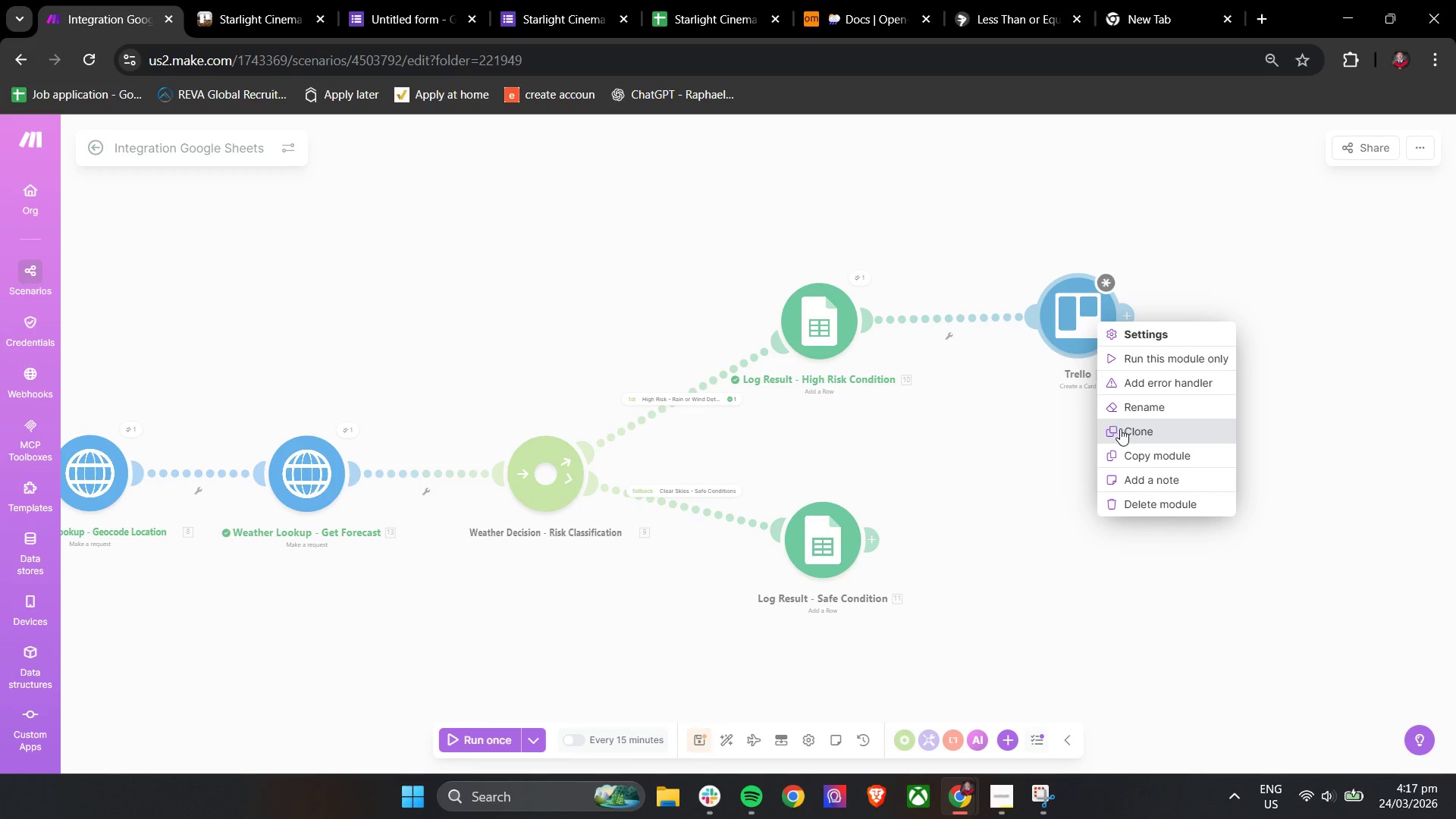 
left_click([1138, 404])
 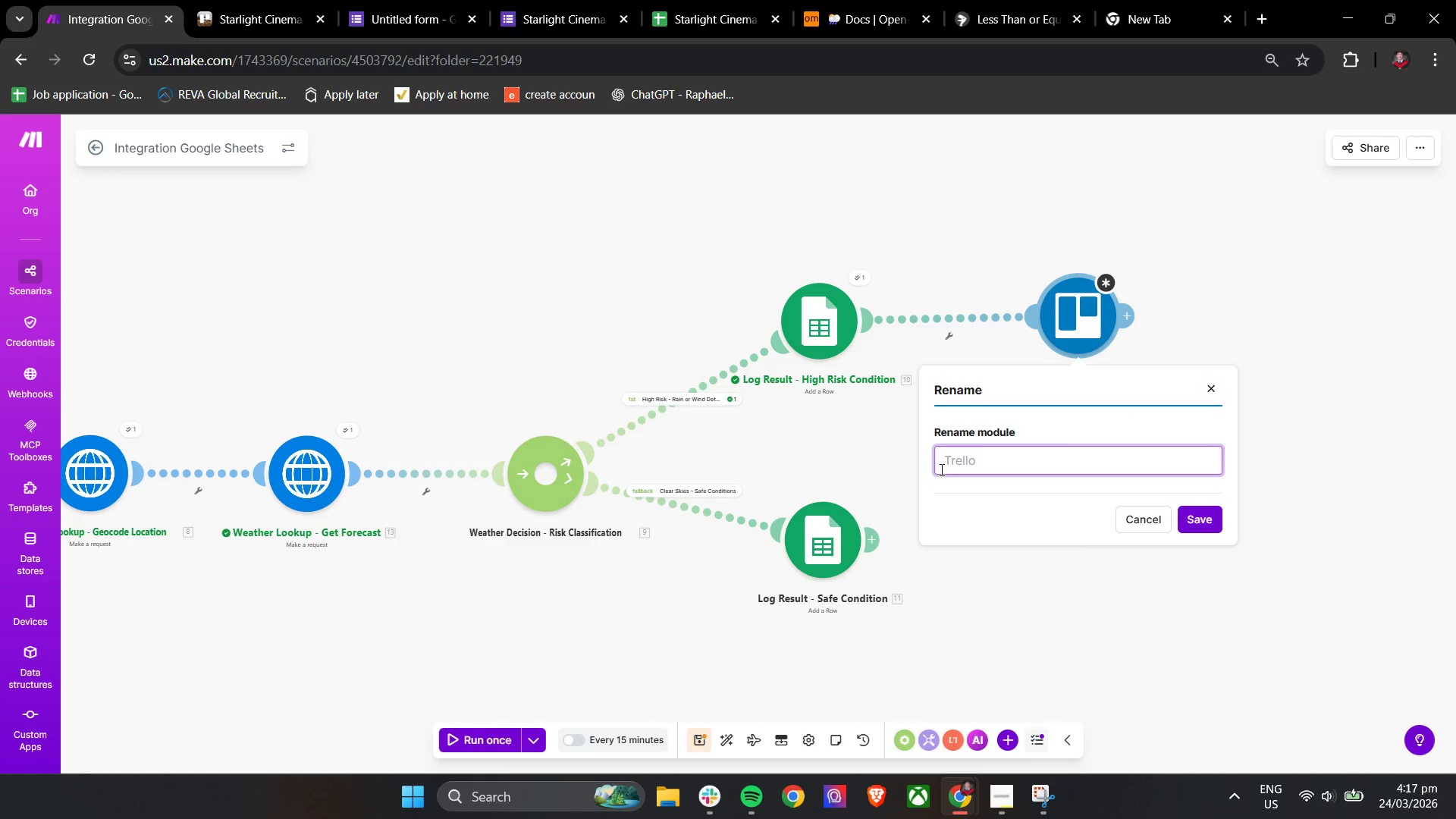 
type(Create Card - High Risk Inquiry)
 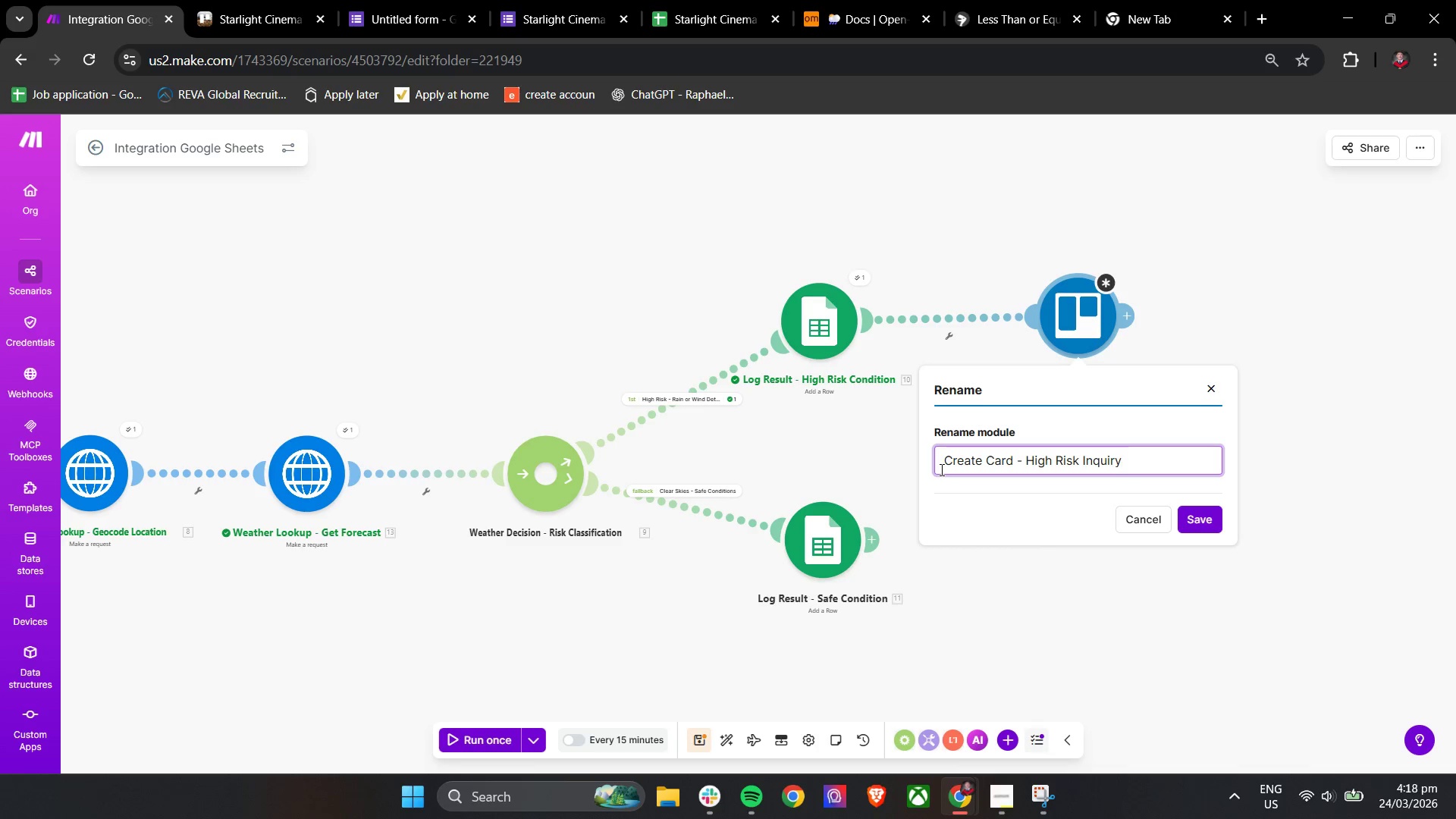 
left_click([1213, 521])
 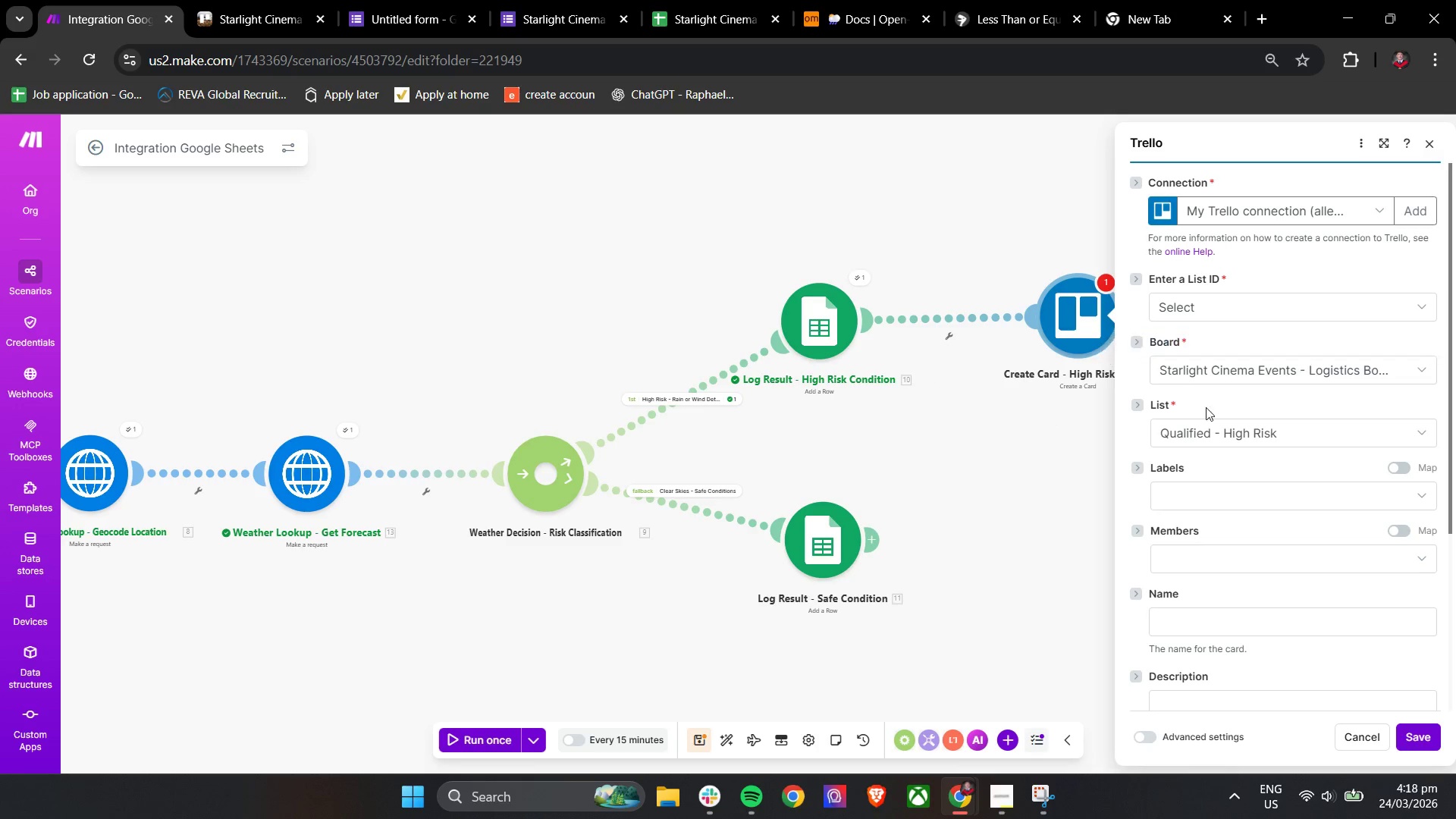 
scroll: coordinate [1215, 425], scroll_direction: down, amount: 1.0
 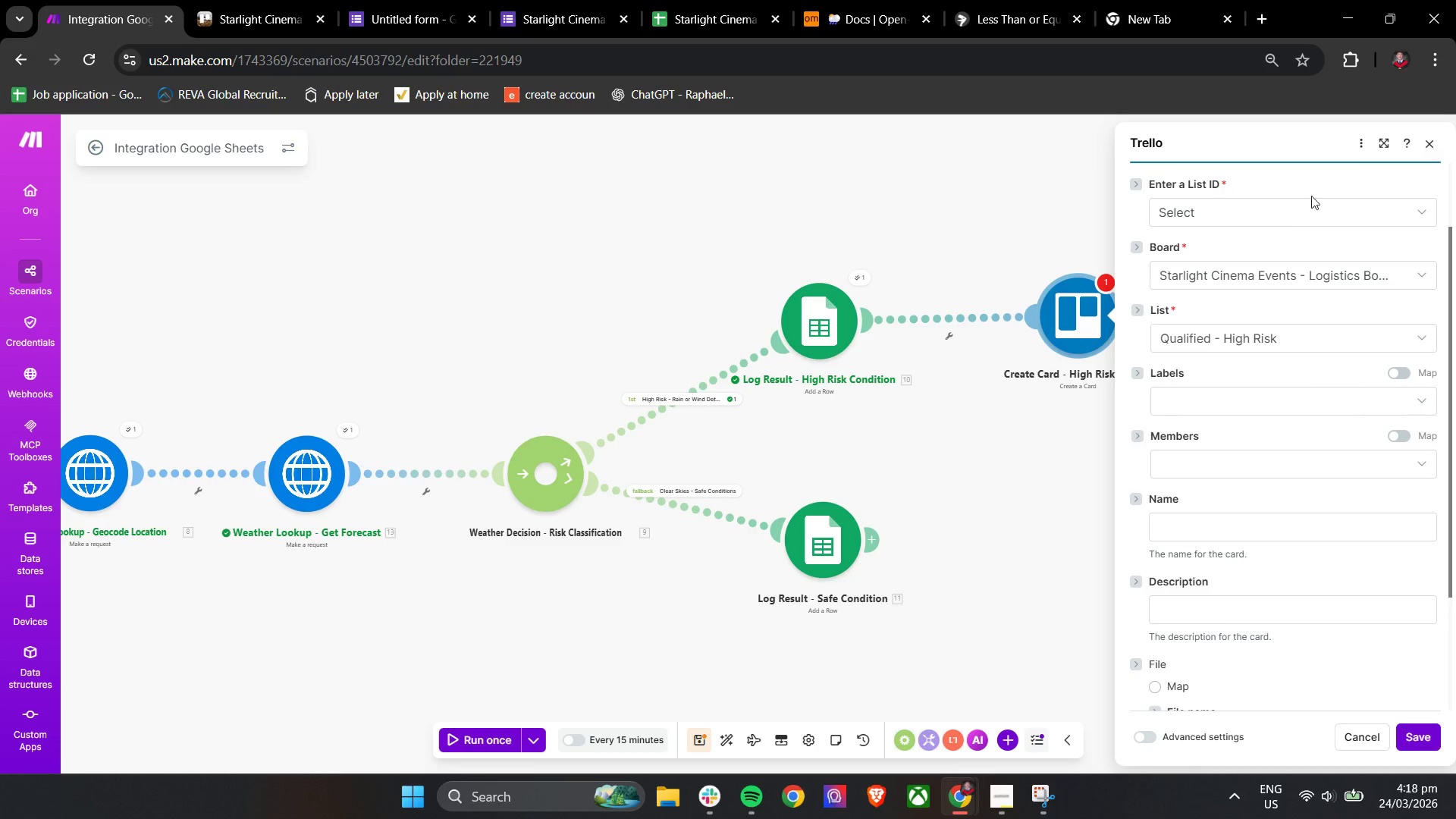 
left_click([1391, 140])
 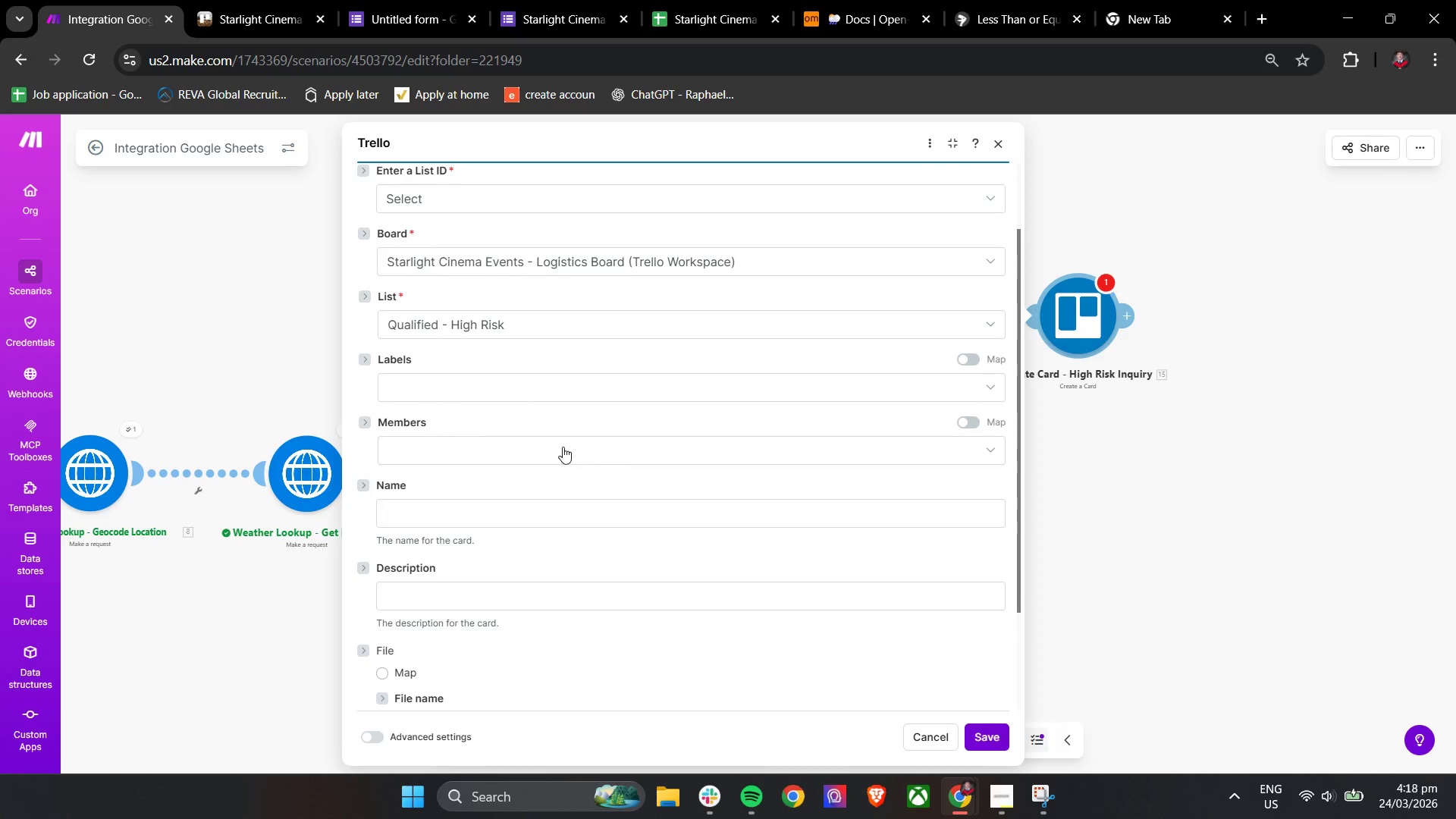 
mouse_move([522, 449])
 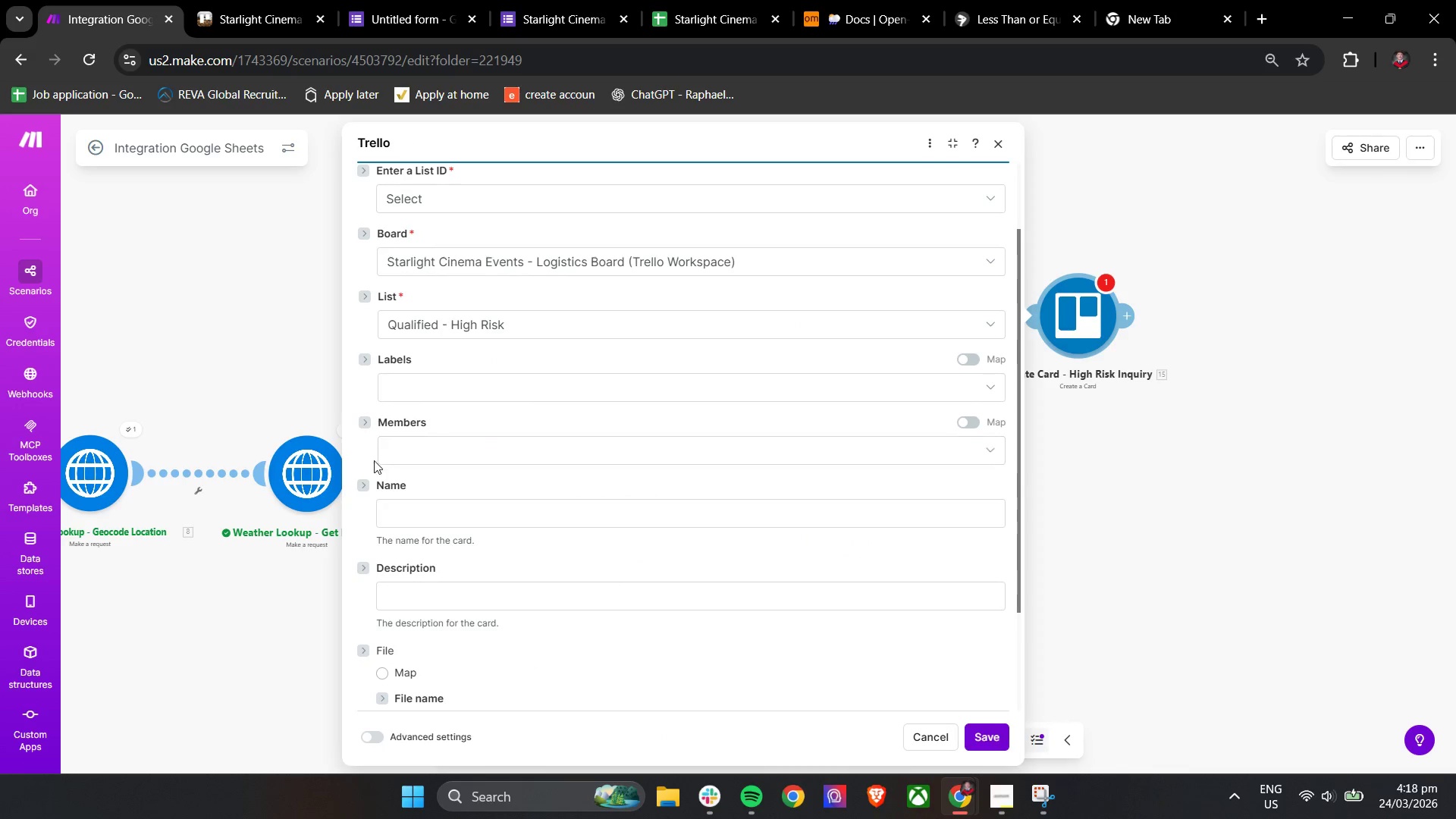 
left_click([425, 511])
 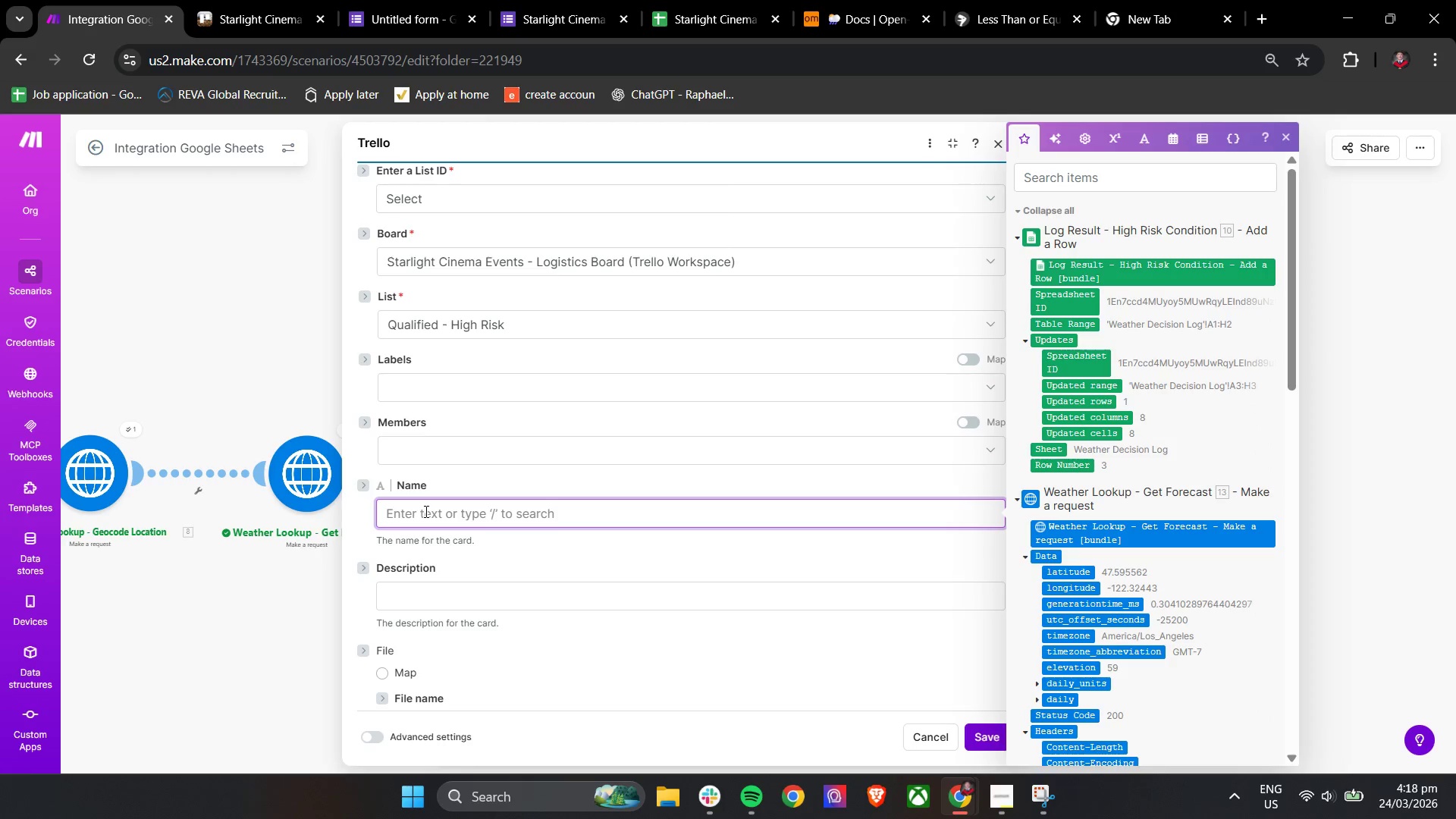 
wait(9.81)
 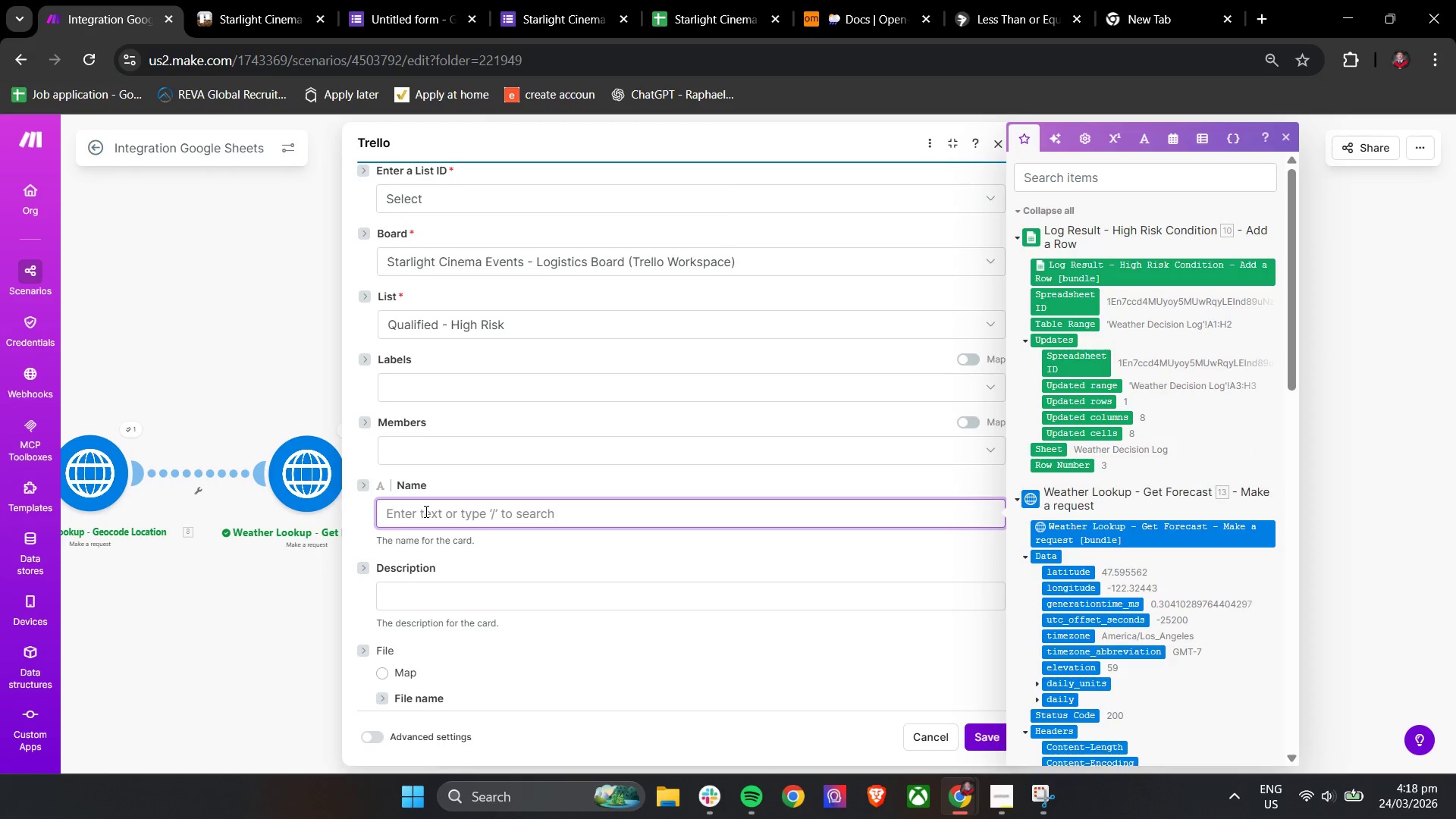 
left_click([1075, 237])
 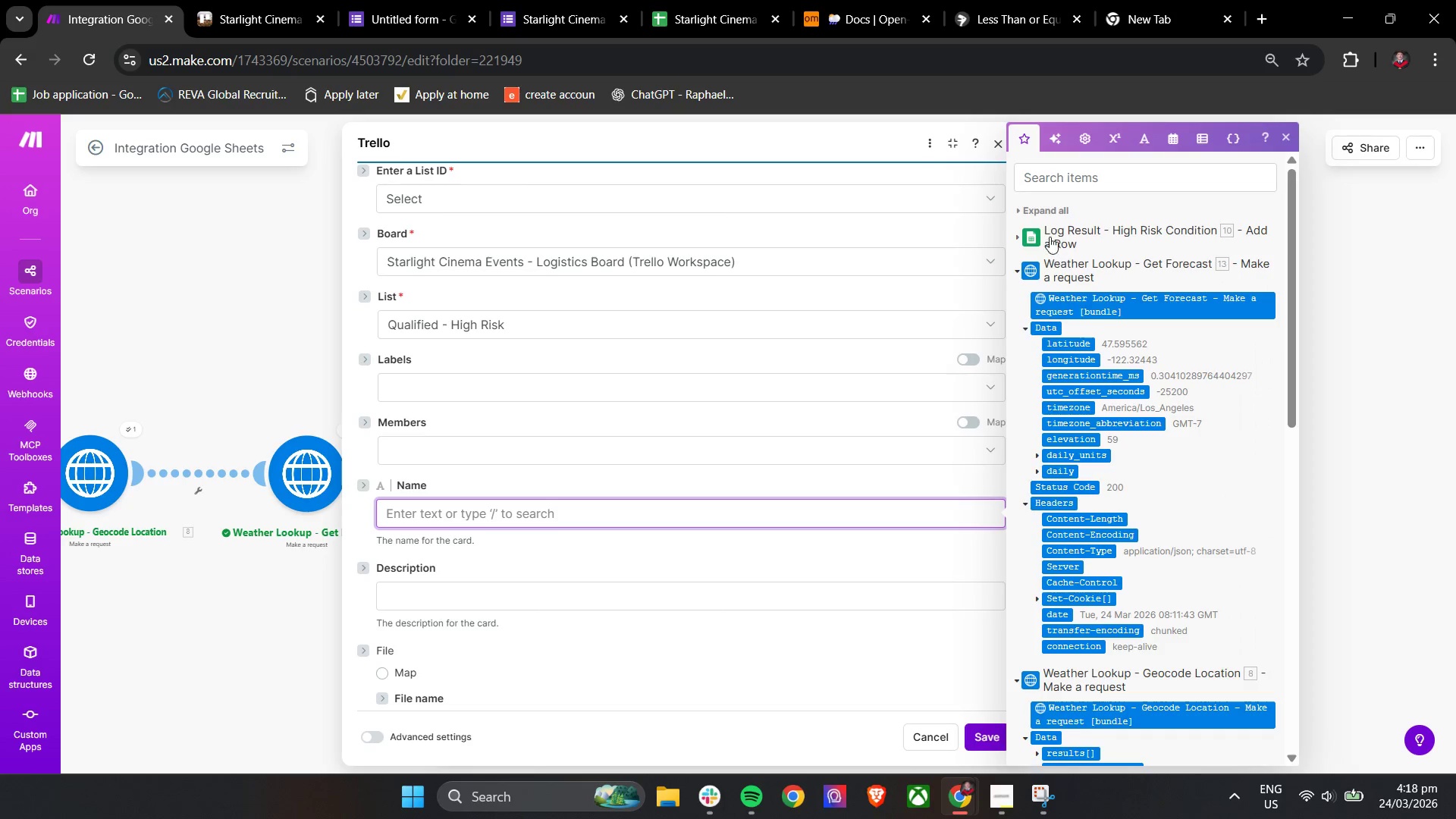 
left_click([1051, 214])
 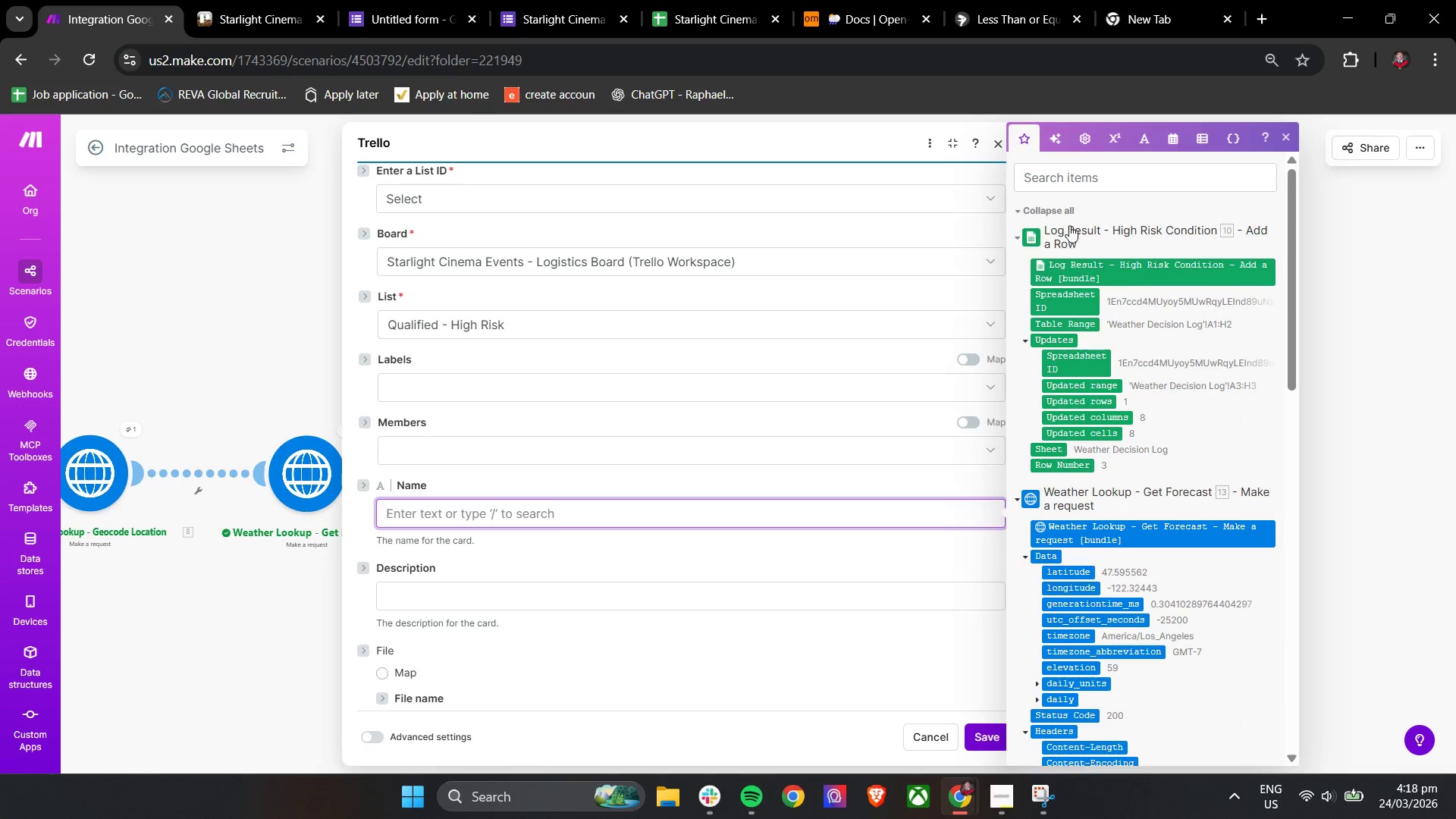 
left_click([1065, 209])
 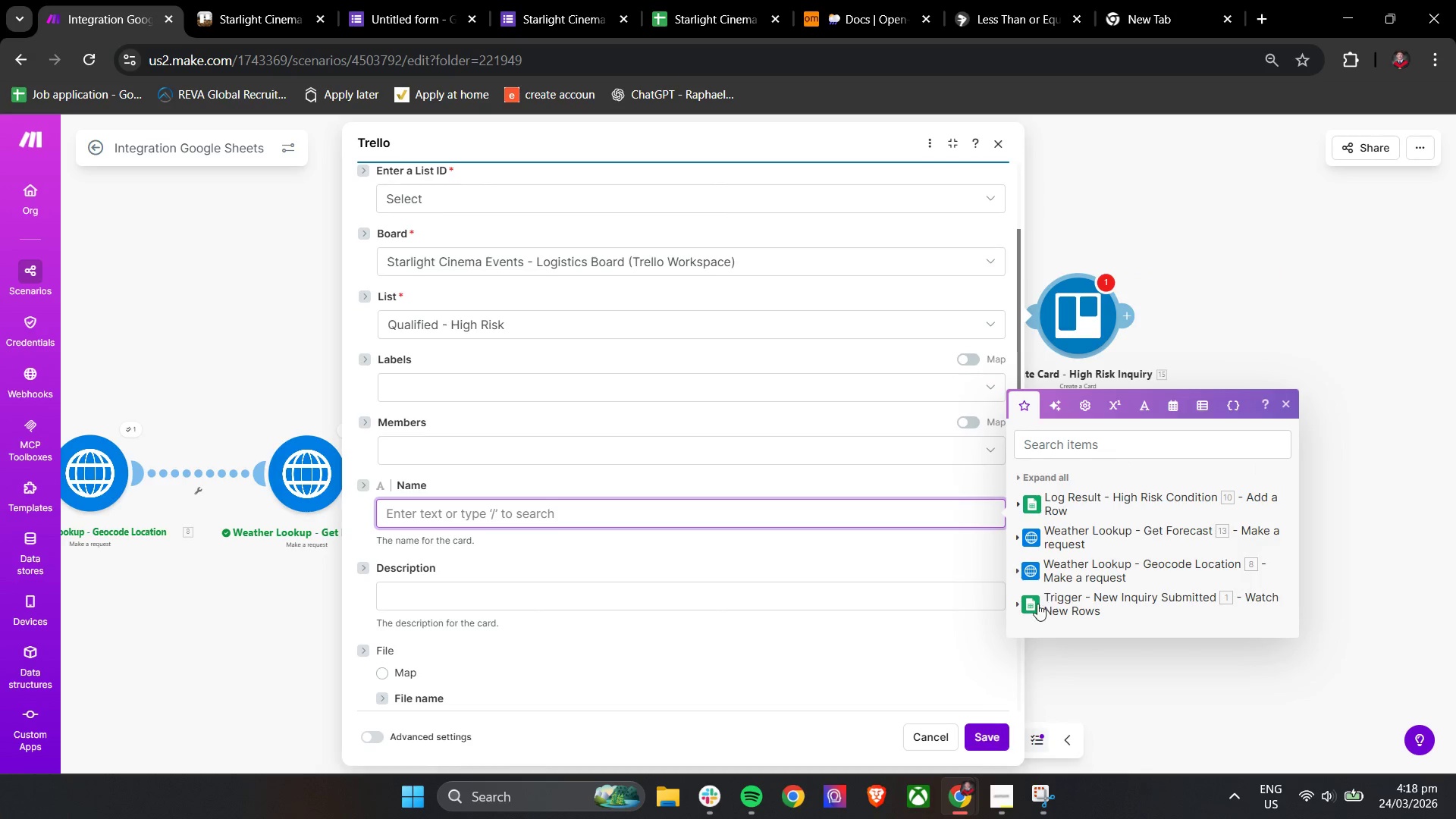 
left_click([1027, 606])
 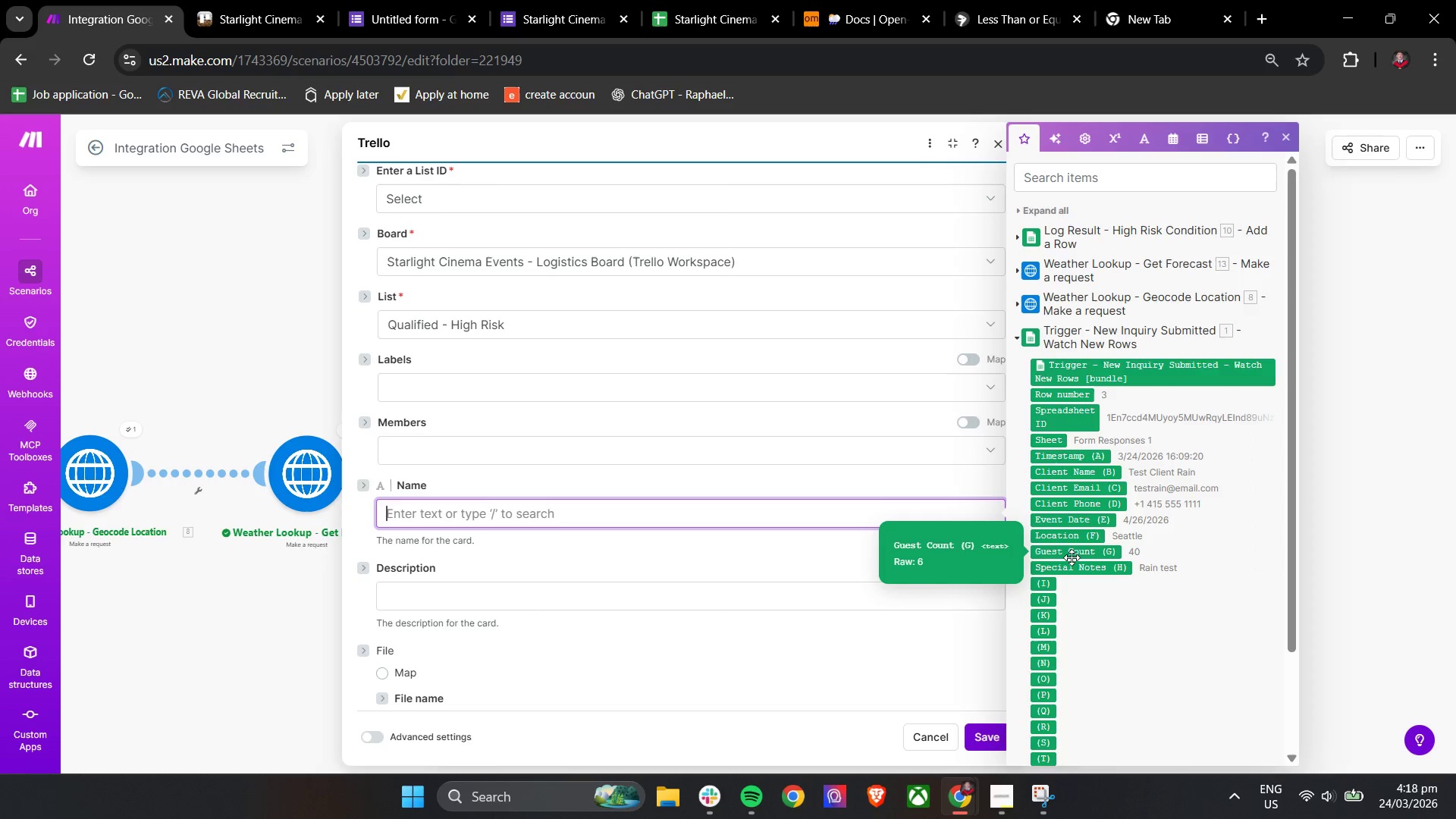 
wait(19.44)
 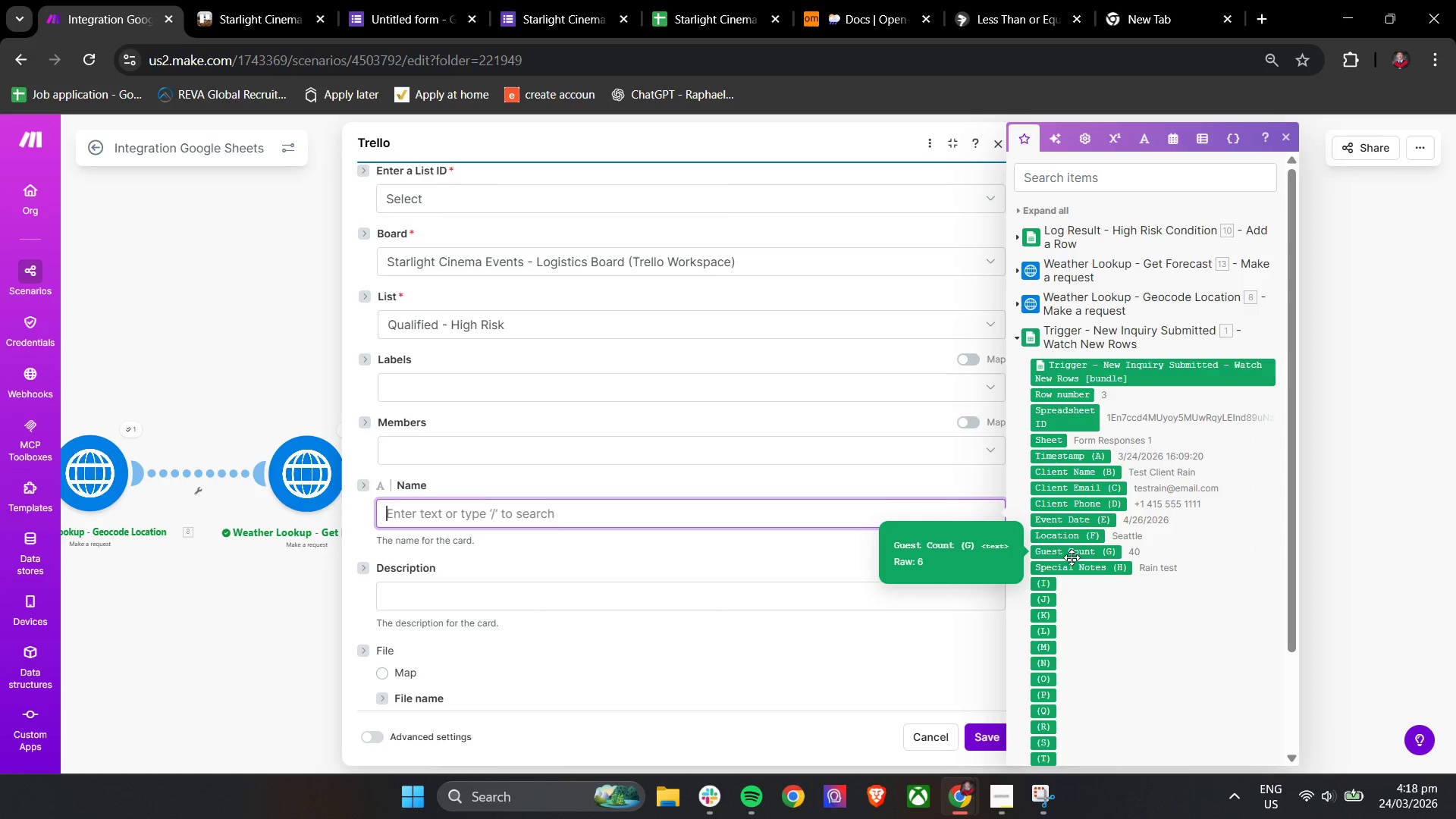 
left_click([728, 521])
 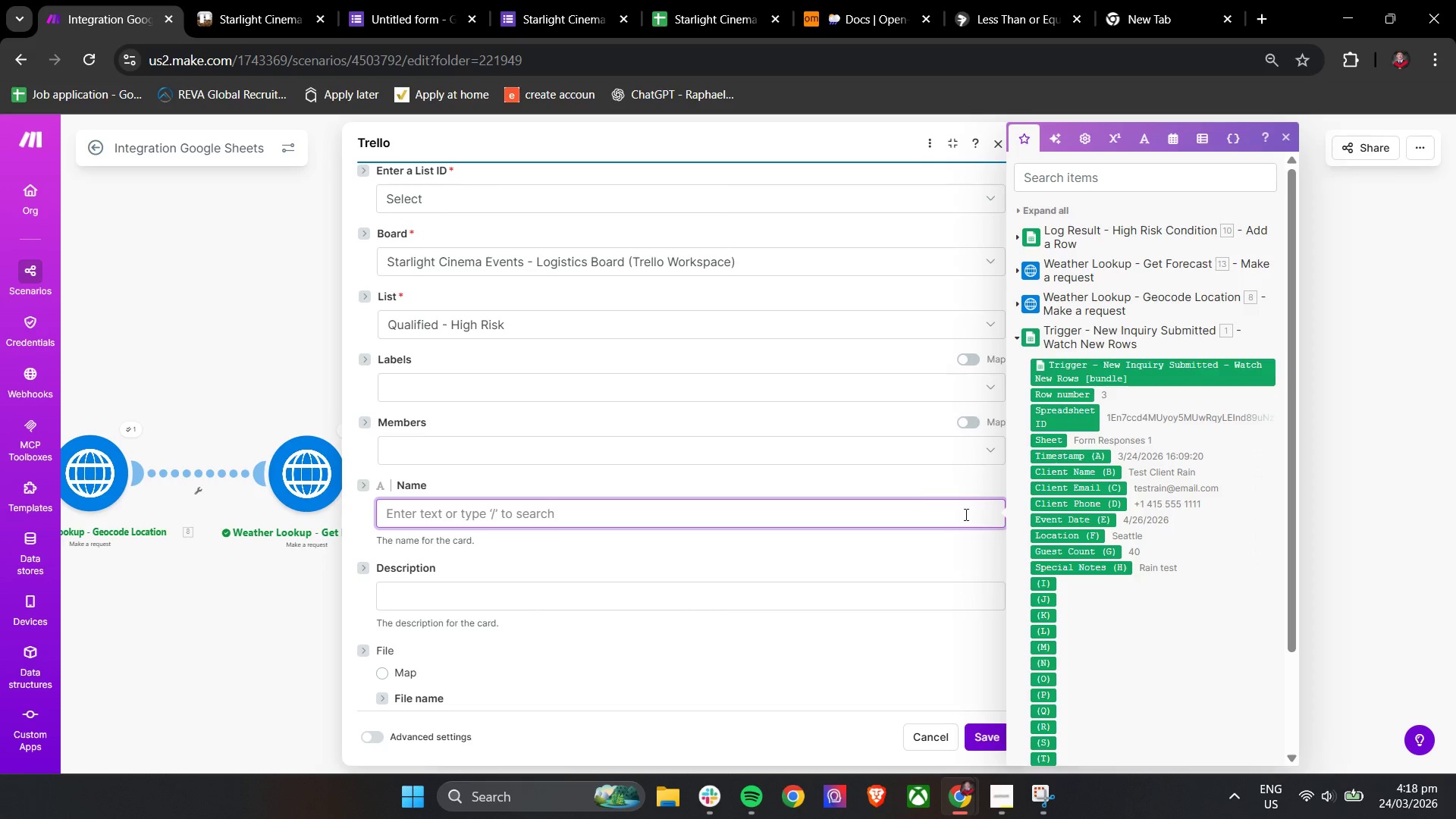 
mouse_move([1075, 532])
 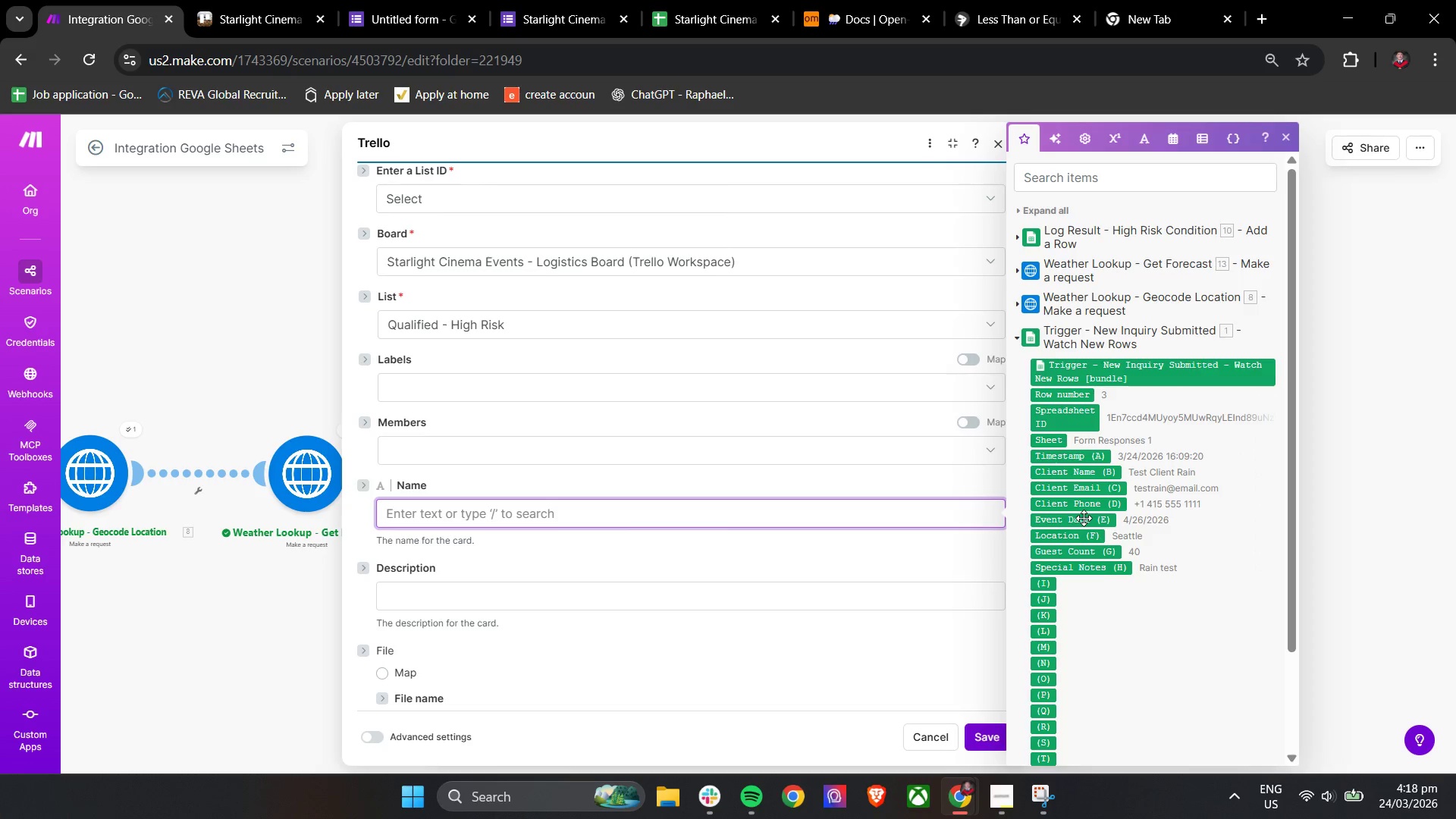 
left_click_drag(start_coordinate=[1084, 518], to_coordinate=[665, 515])
 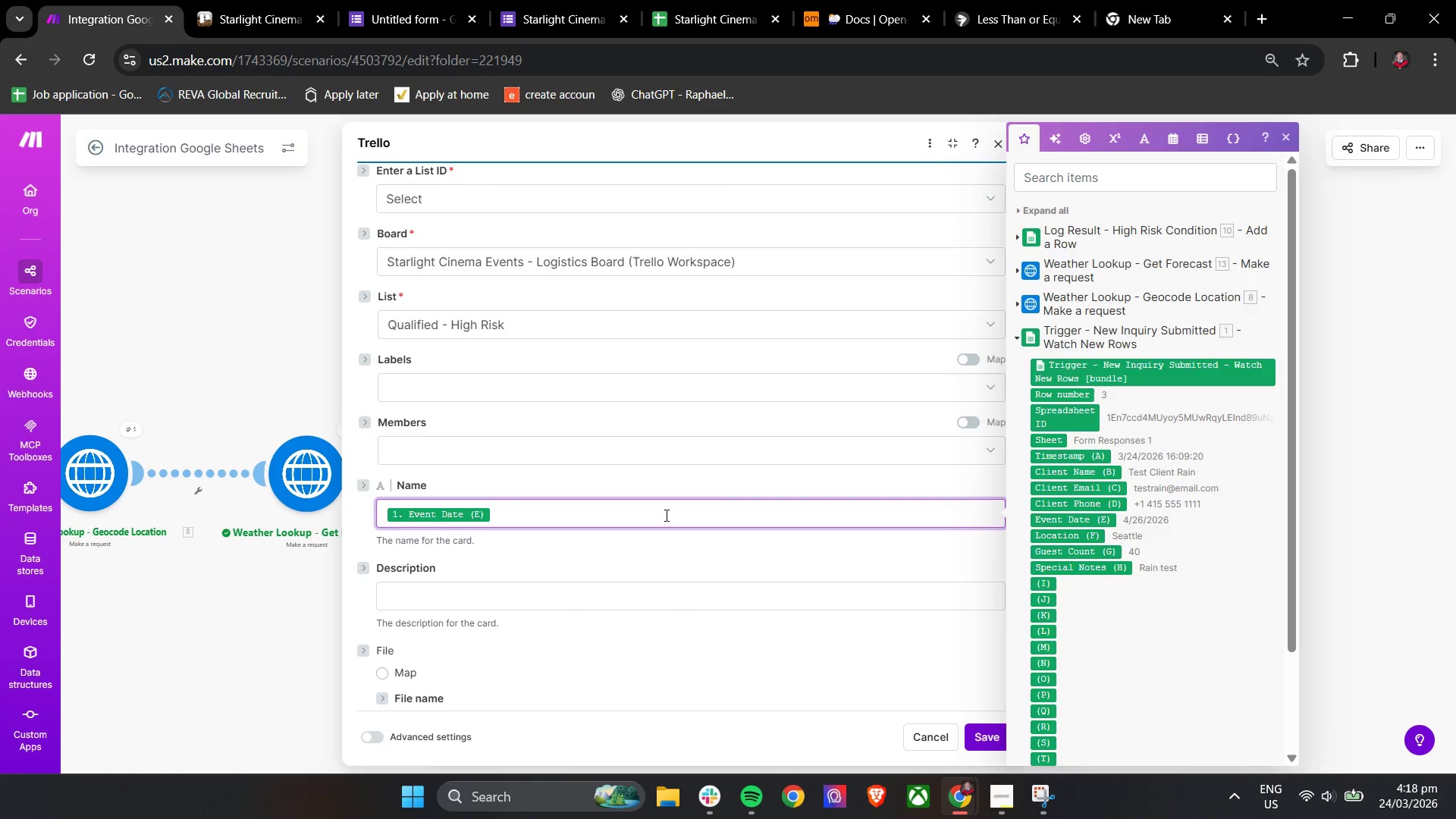 
key(Space)
 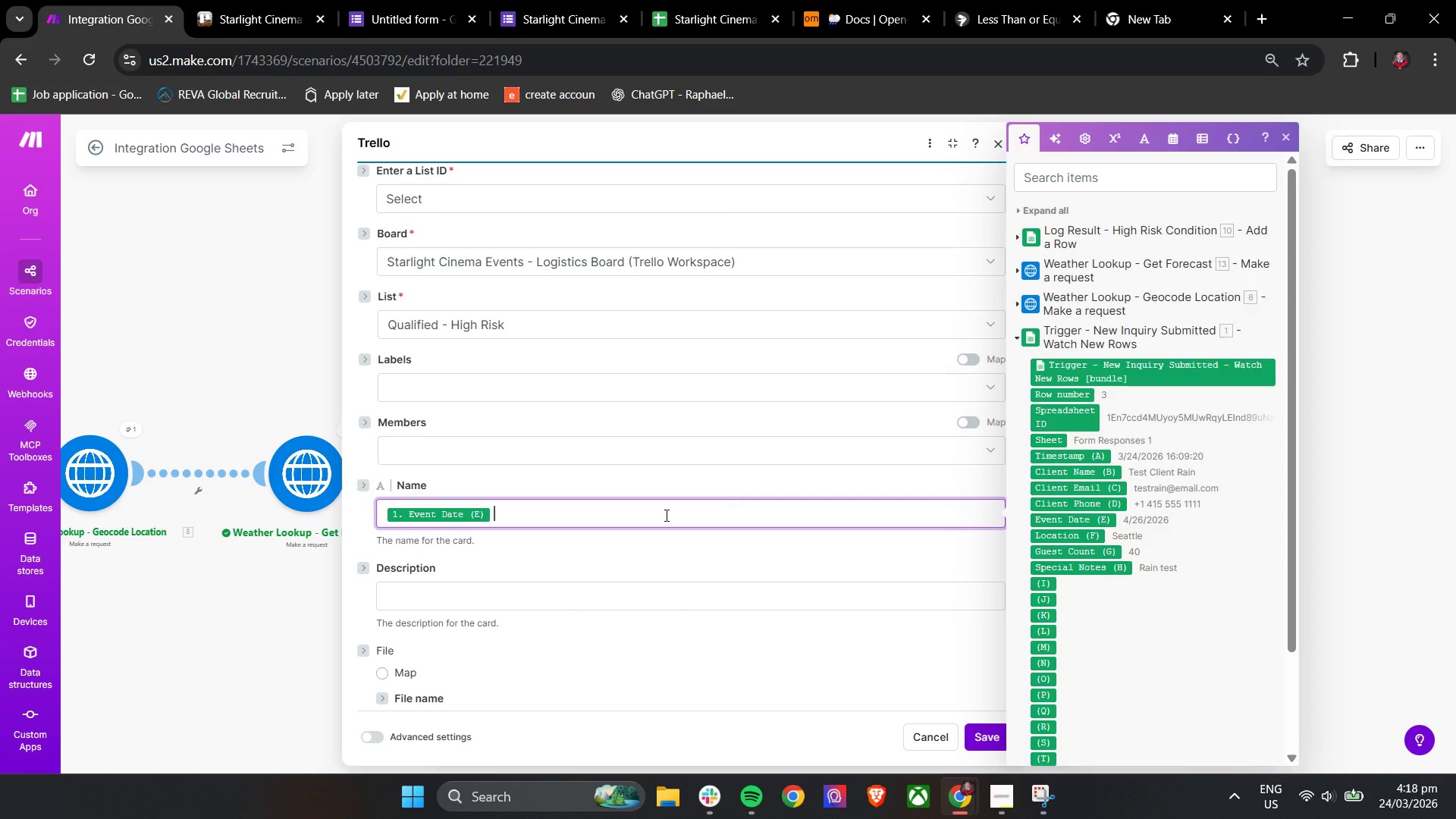 
key(Minus)
 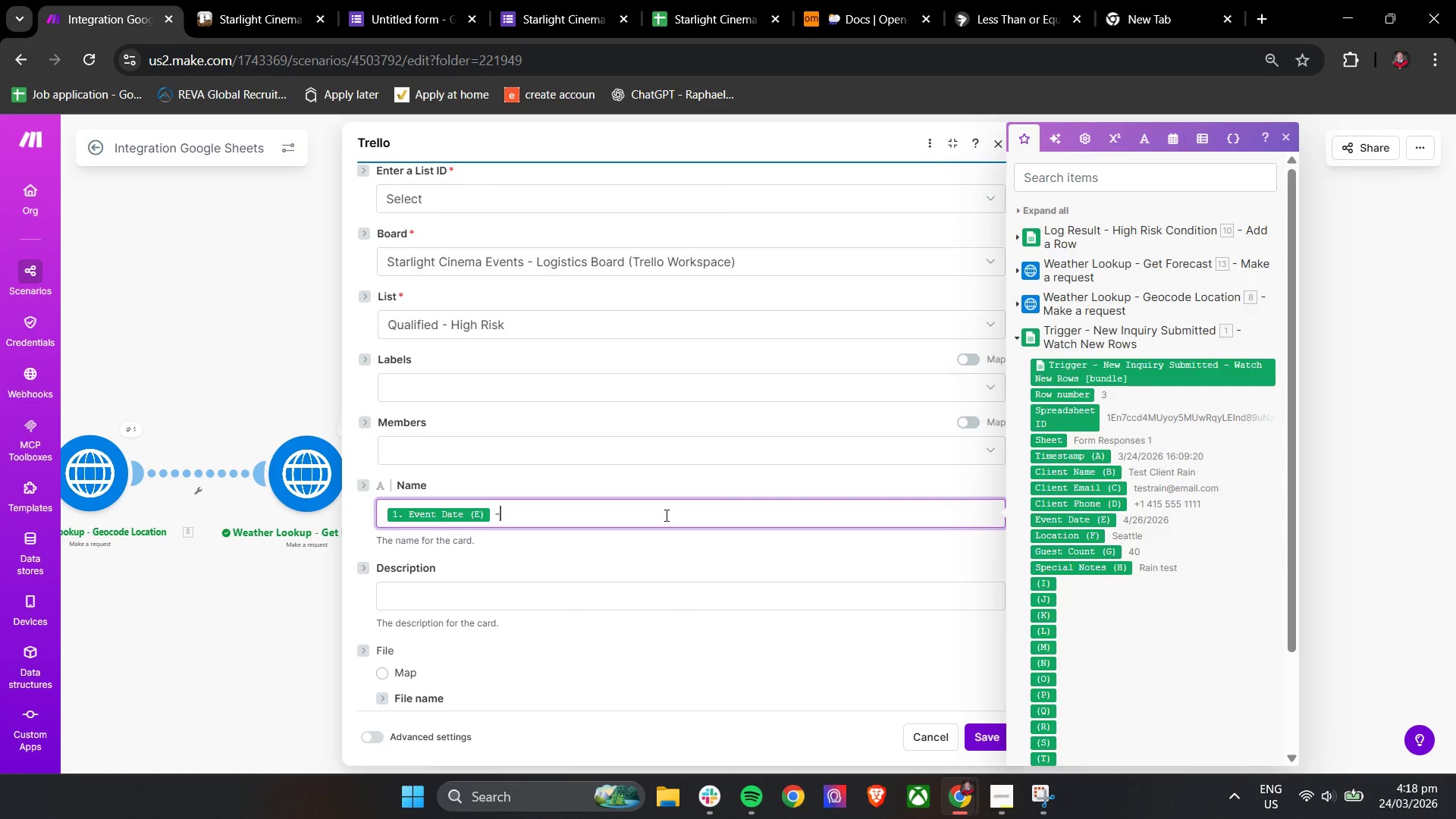 
key(Space)
 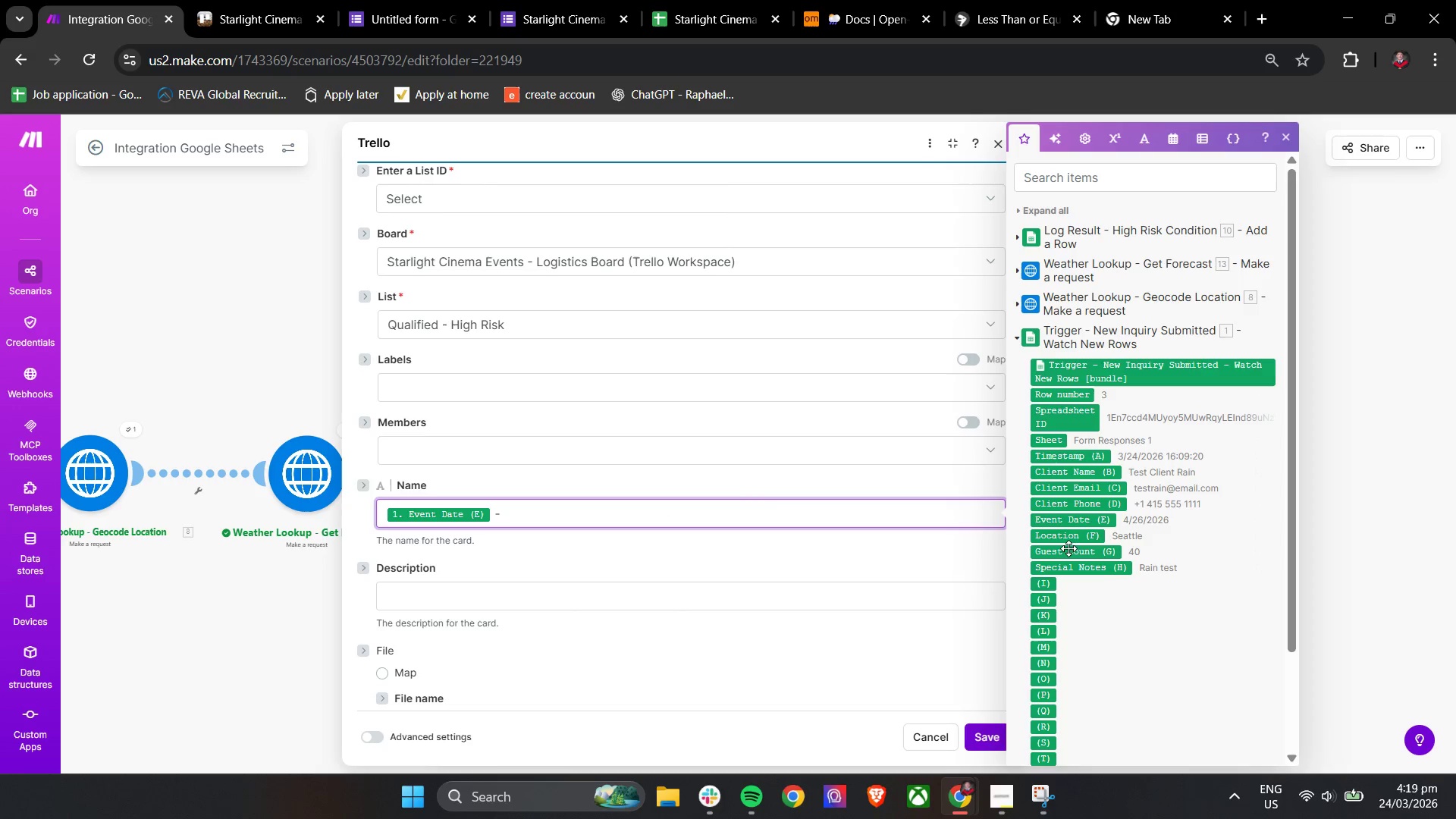 
wait(5.66)
 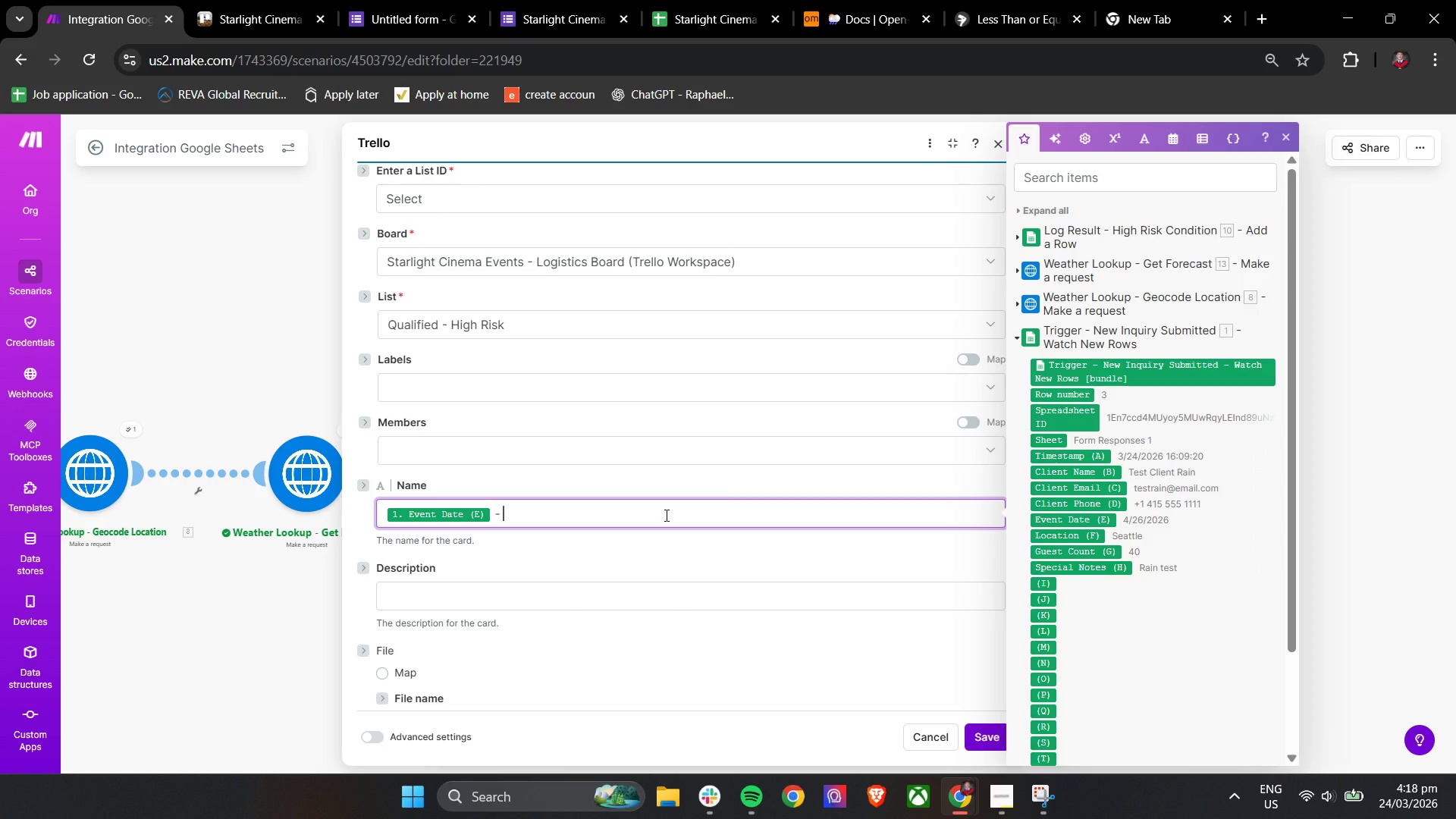 
left_click_drag(start_coordinate=[1070, 473], to_coordinate=[706, 513])
 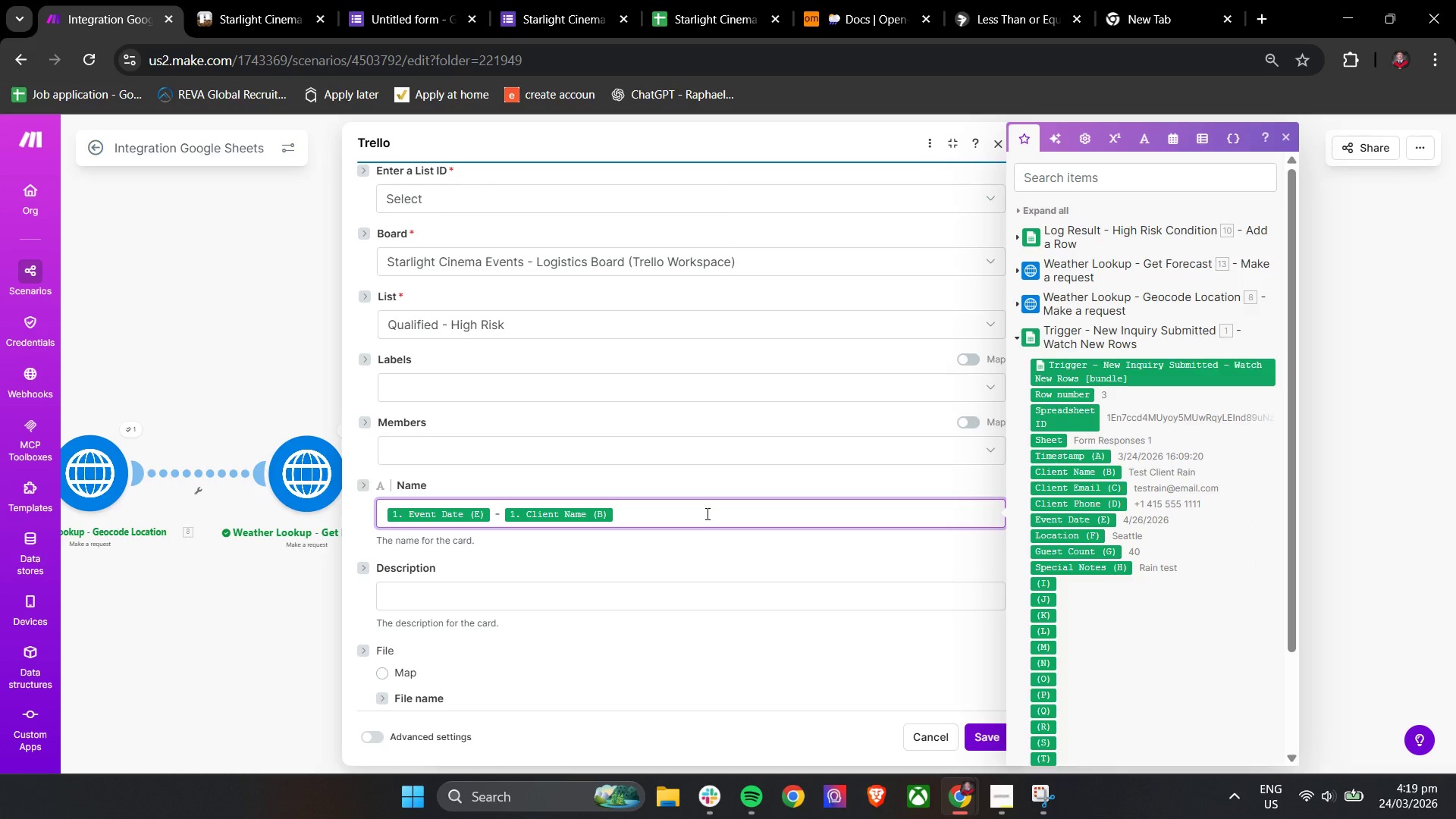 
key(Space)
 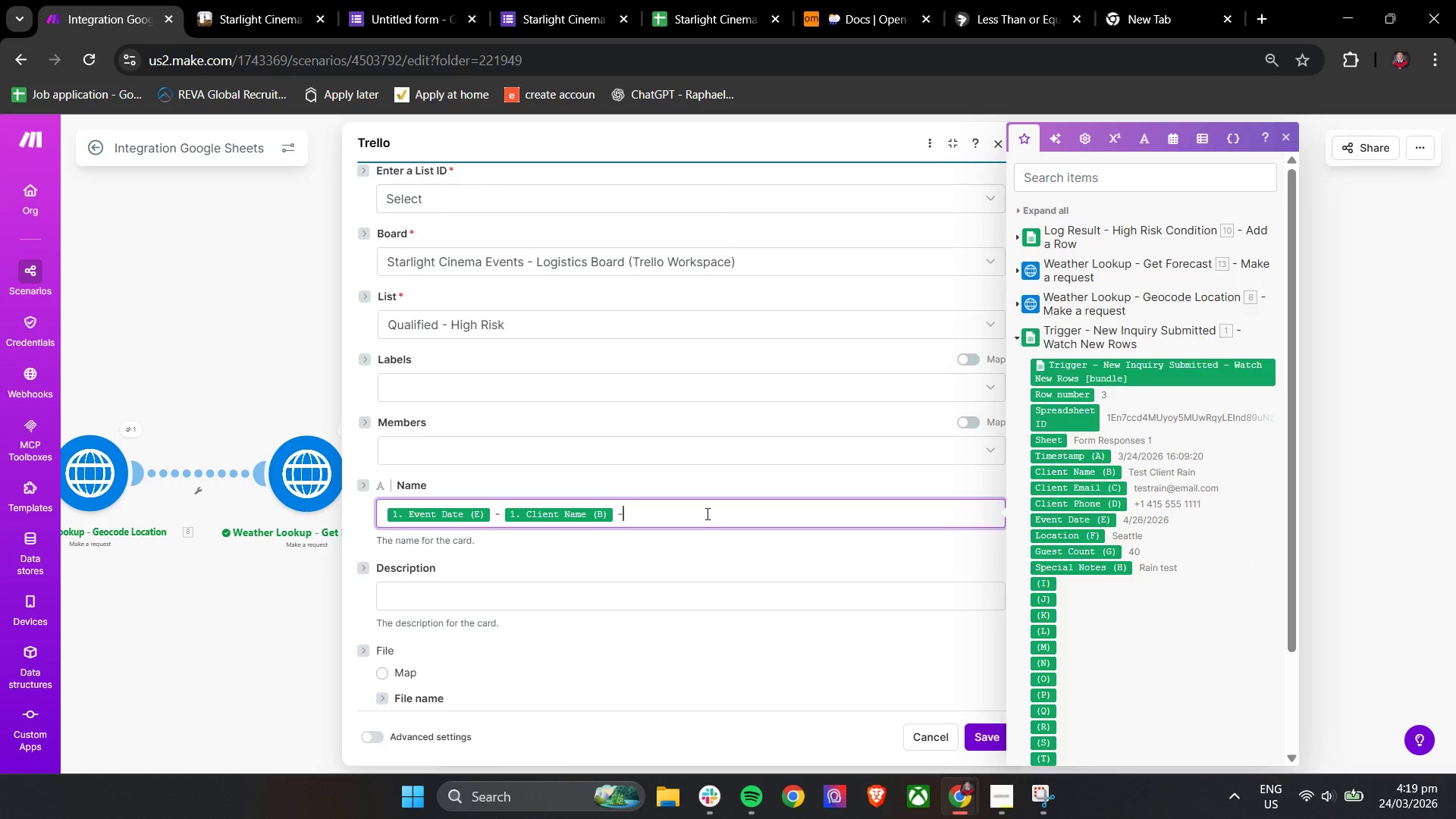 
key(Minus)
 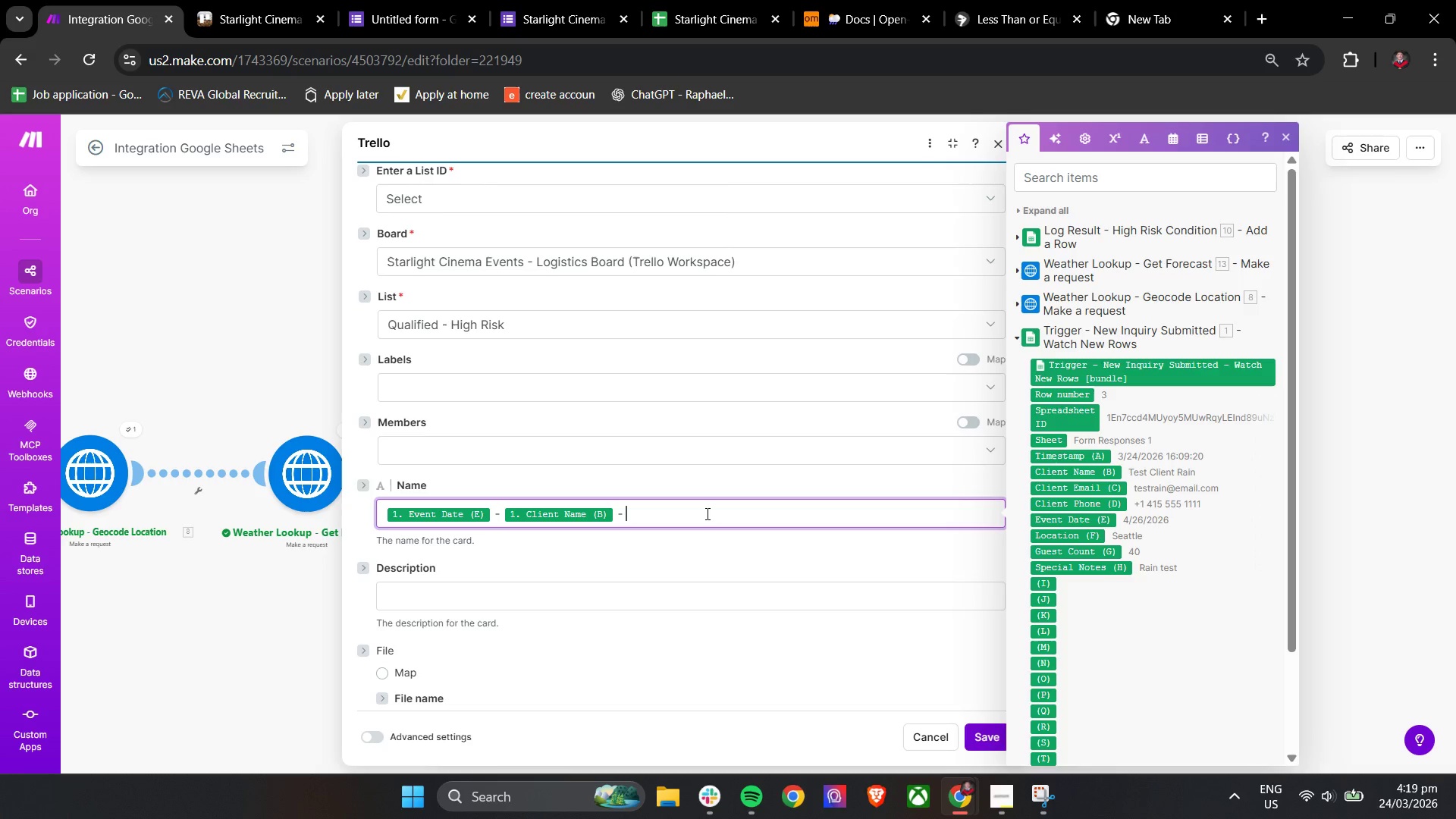 
key(Space)
 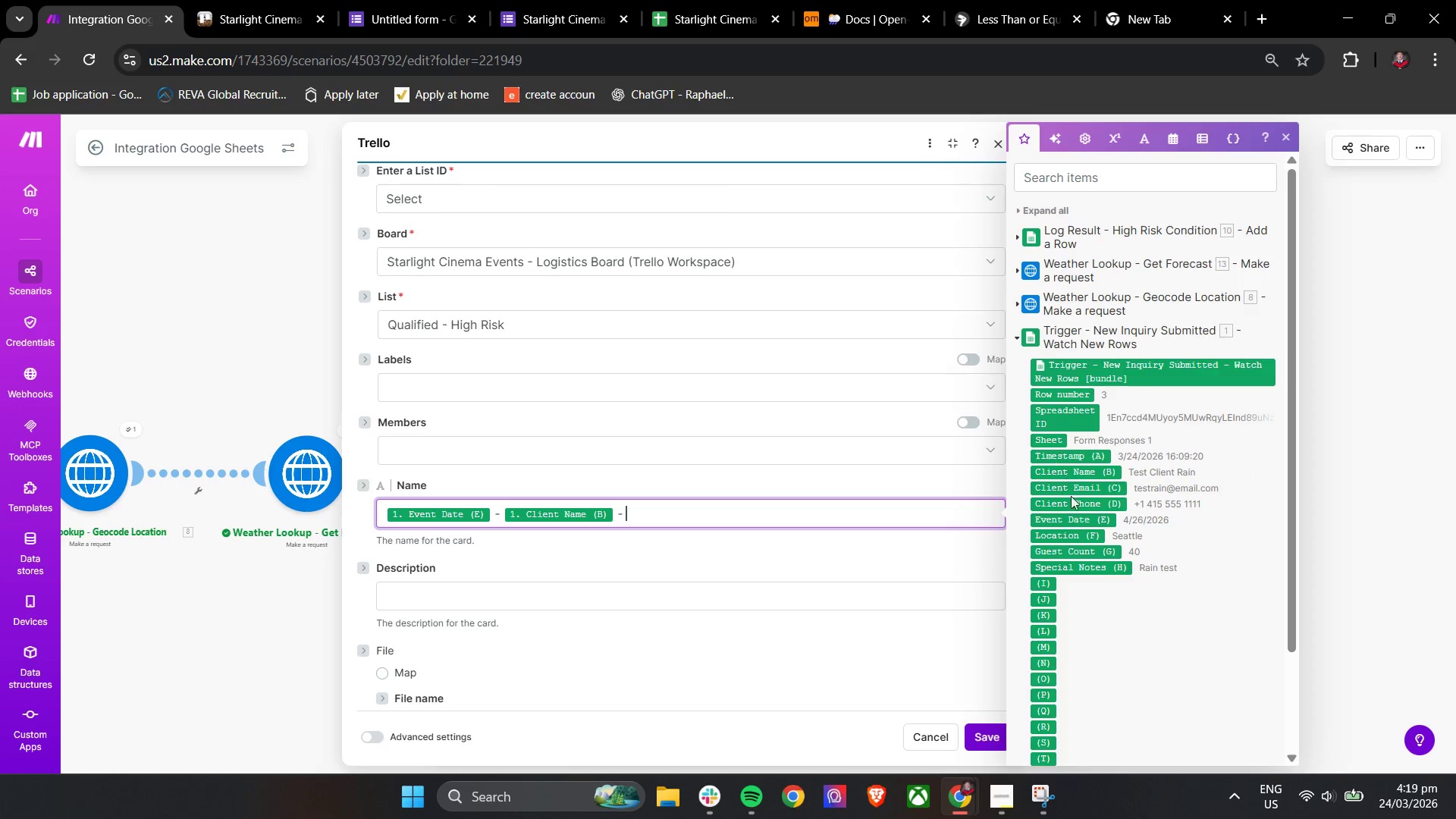 
left_click([1070, 540])
 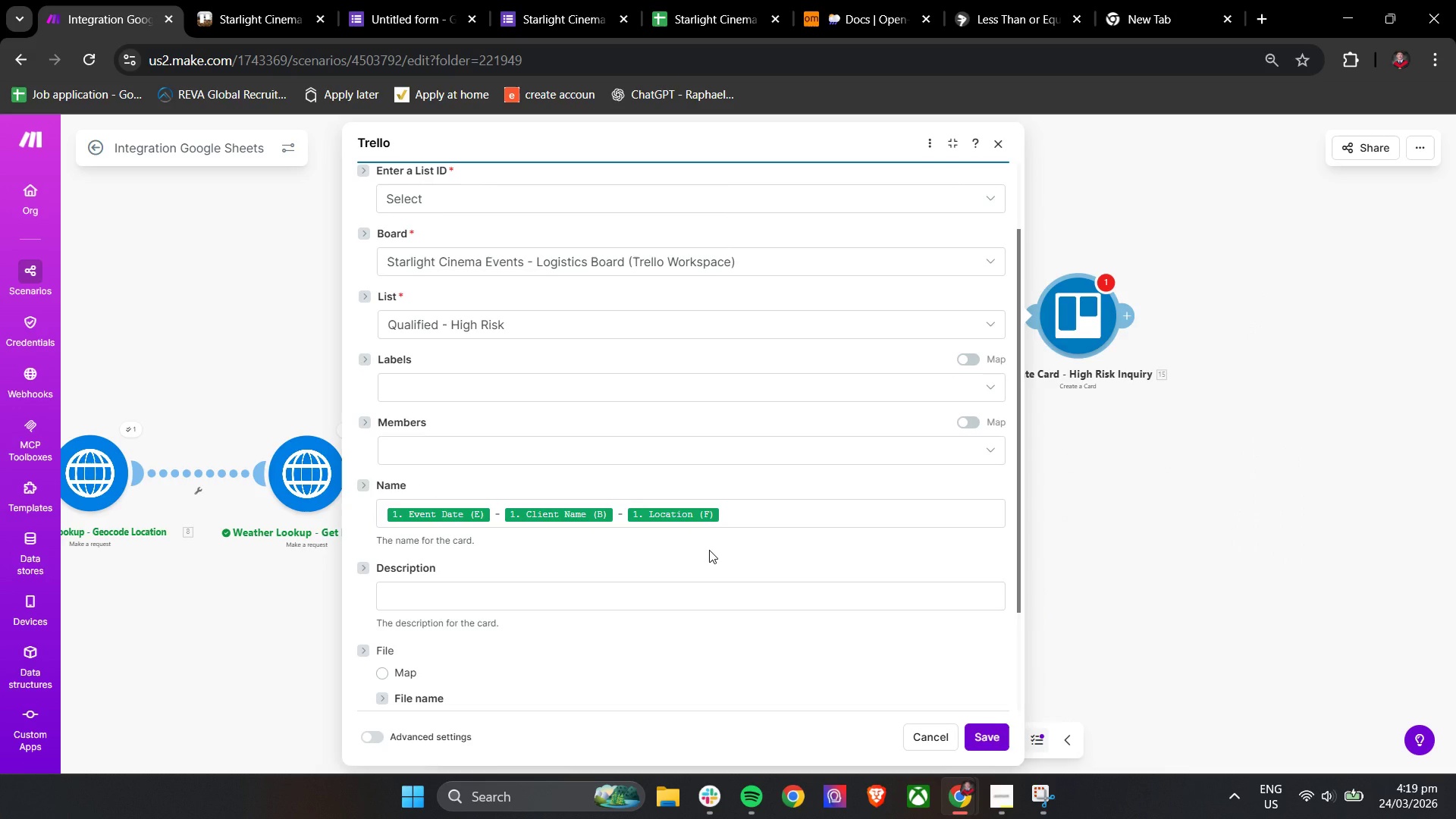 
left_click([516, 591])
 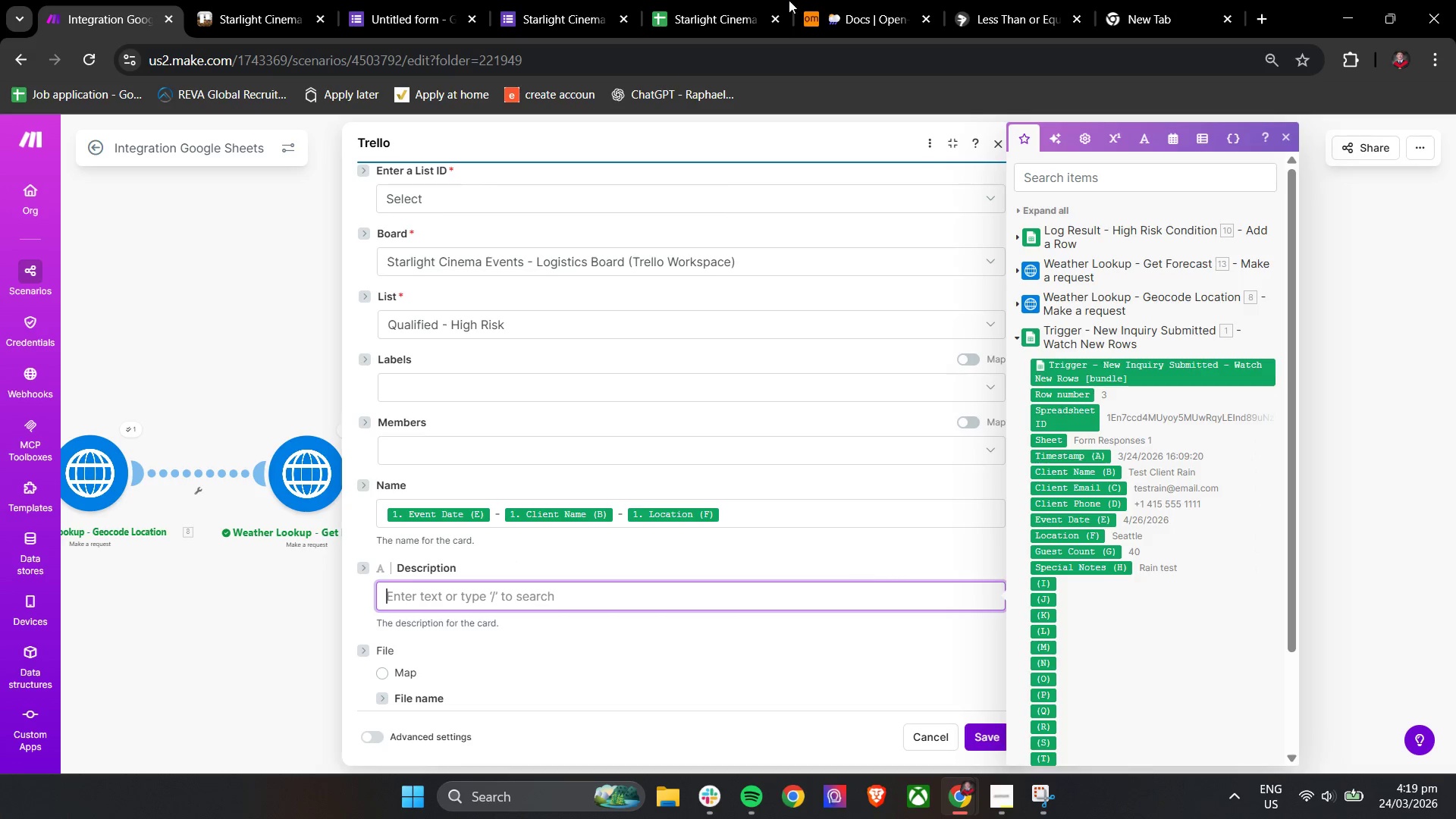 
left_click([994, 0])
 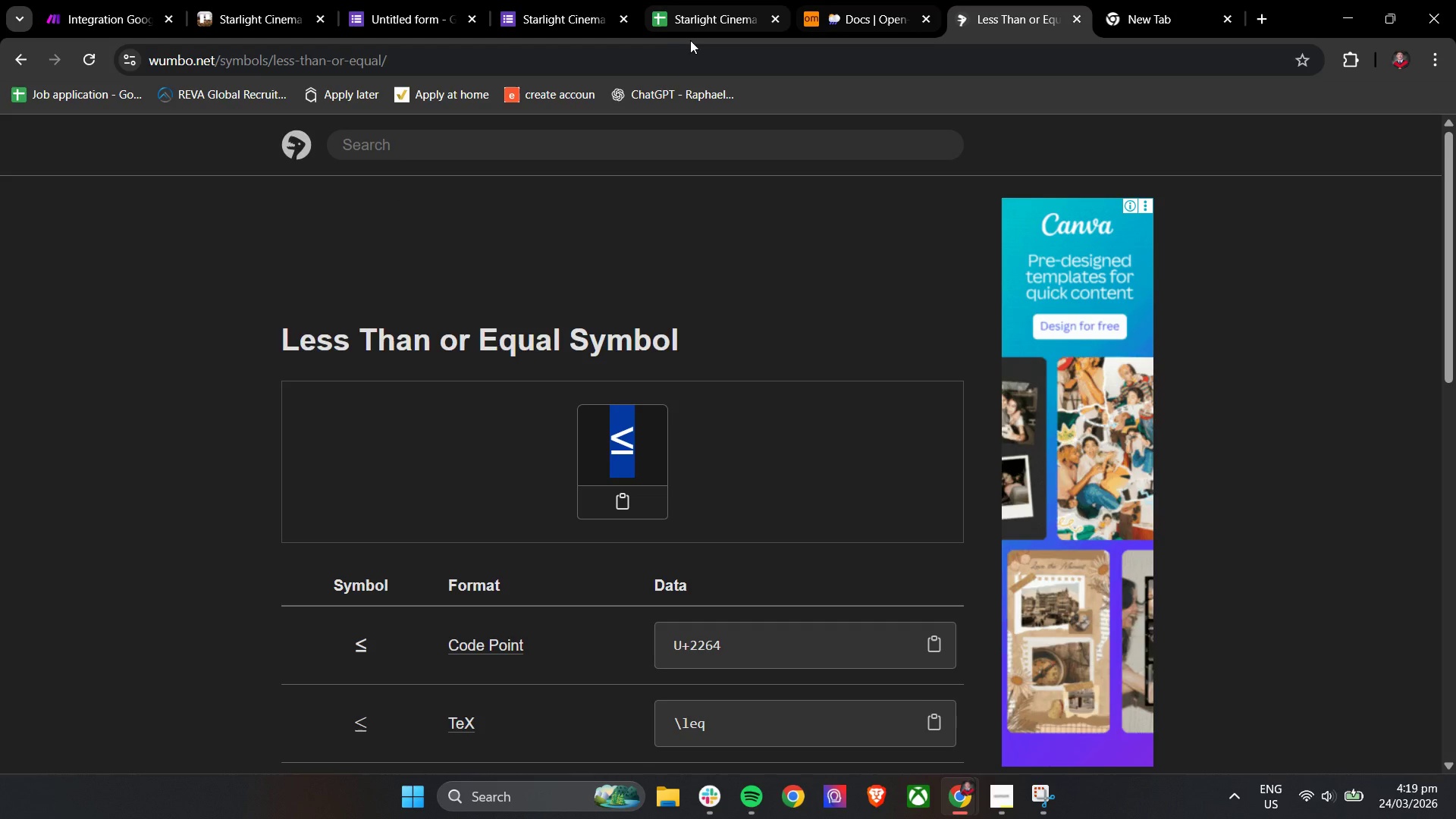 
left_click([833, 17])
 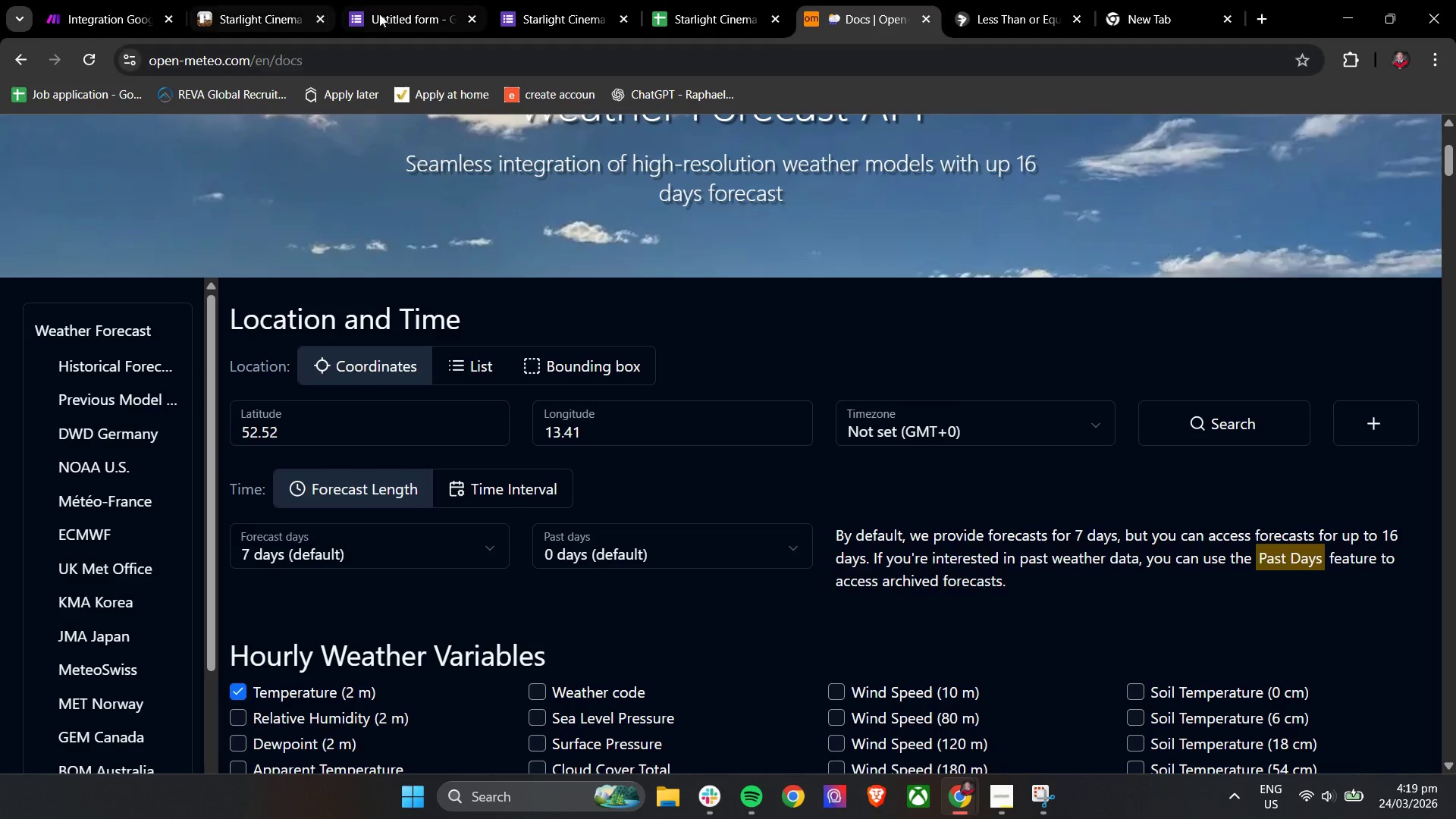 
left_click([233, 0])
 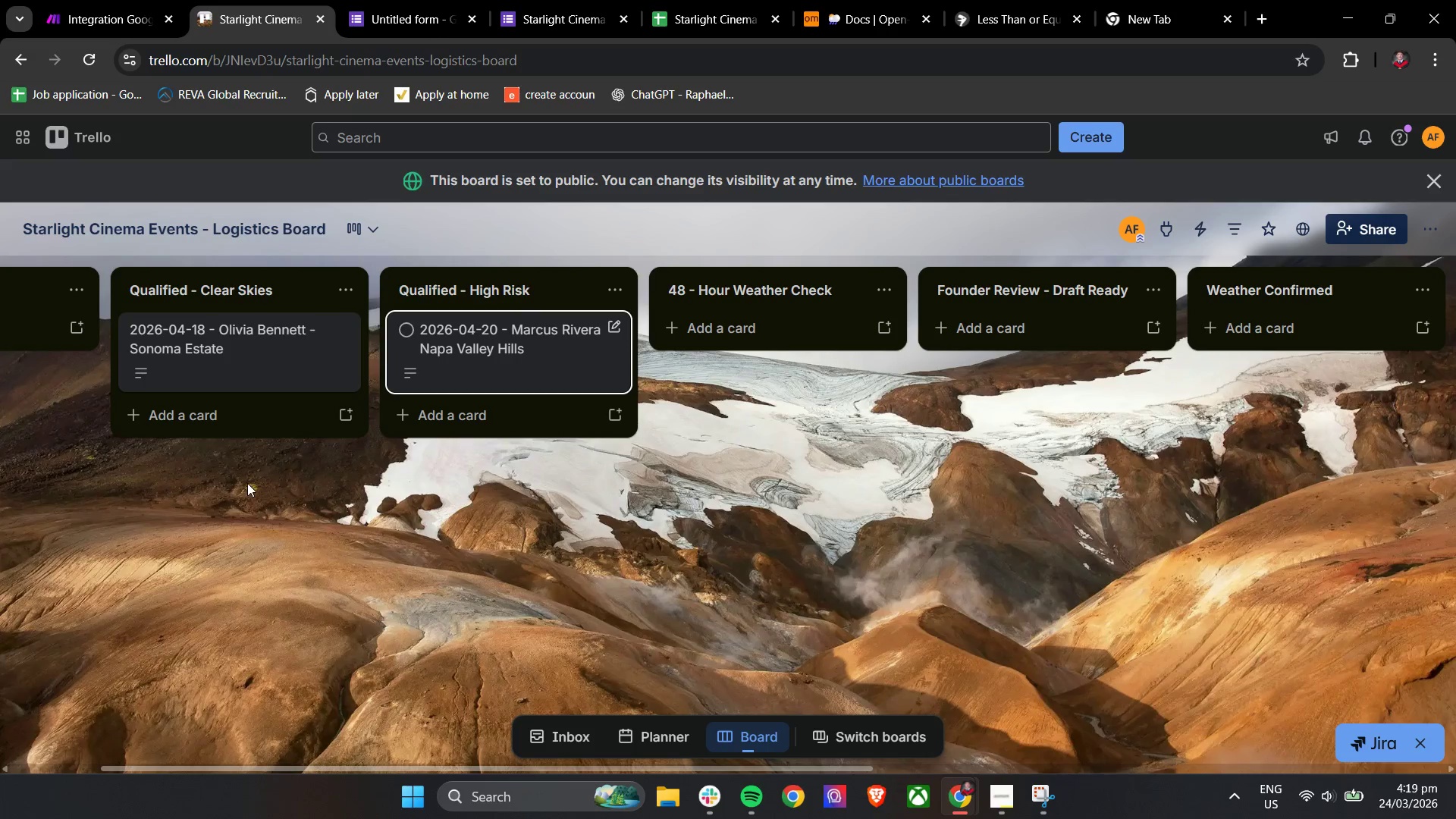 
scroll: coordinate [247, 485], scroll_direction: up, amount: 3.0
 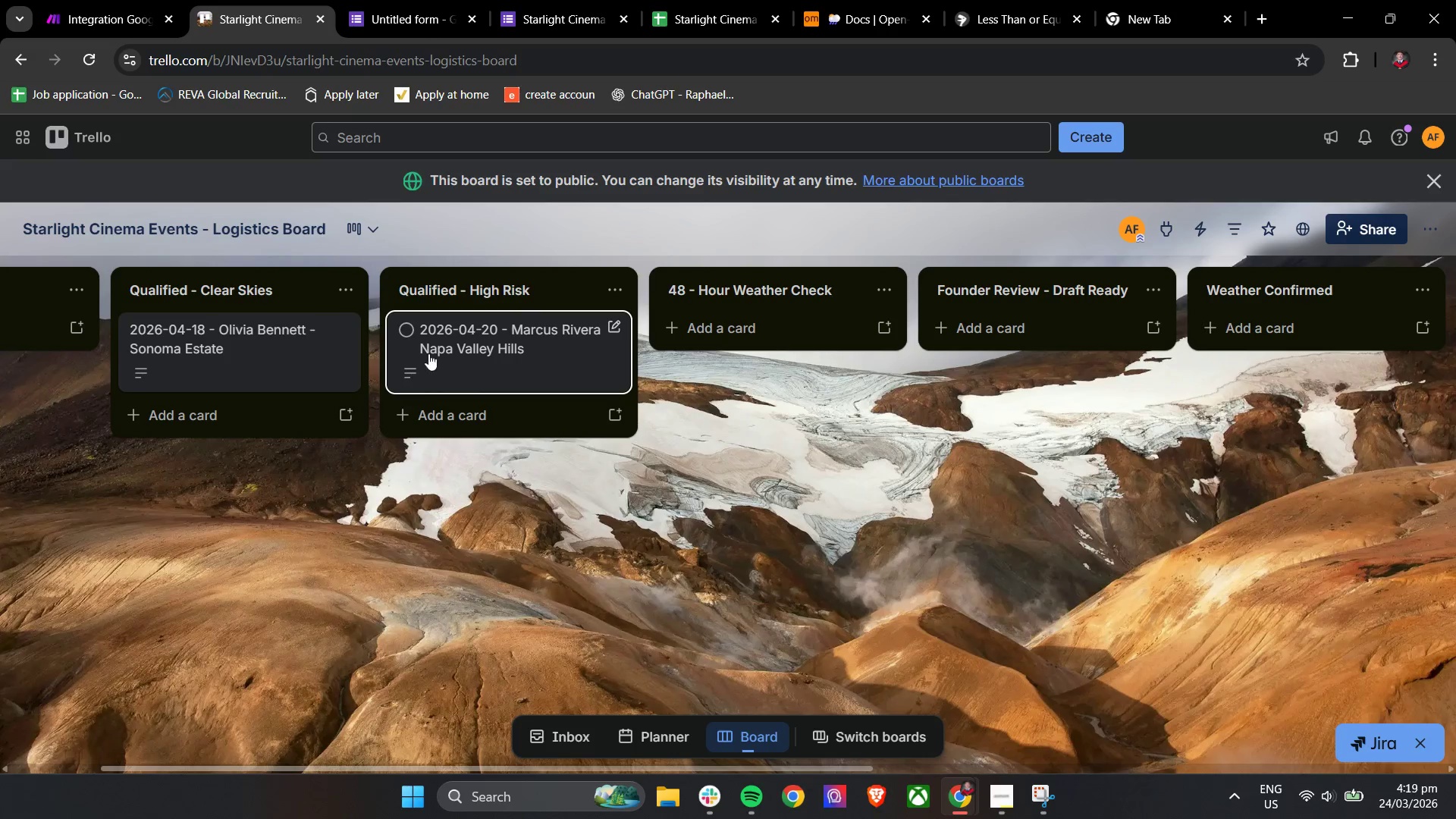 
left_click([428, 353])
 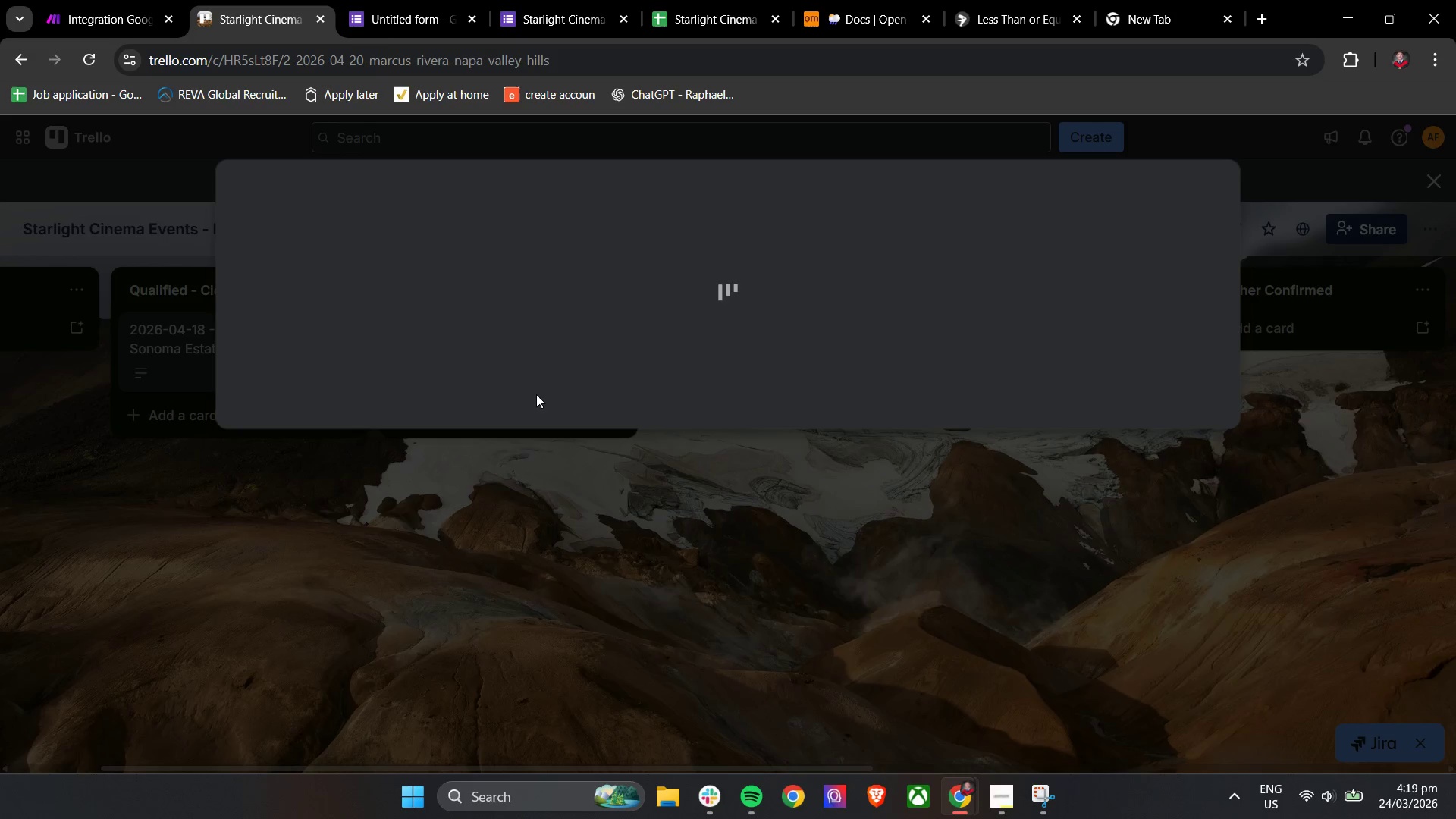 
scroll: coordinate [536, 394], scroll_direction: down, amount: 3.0
 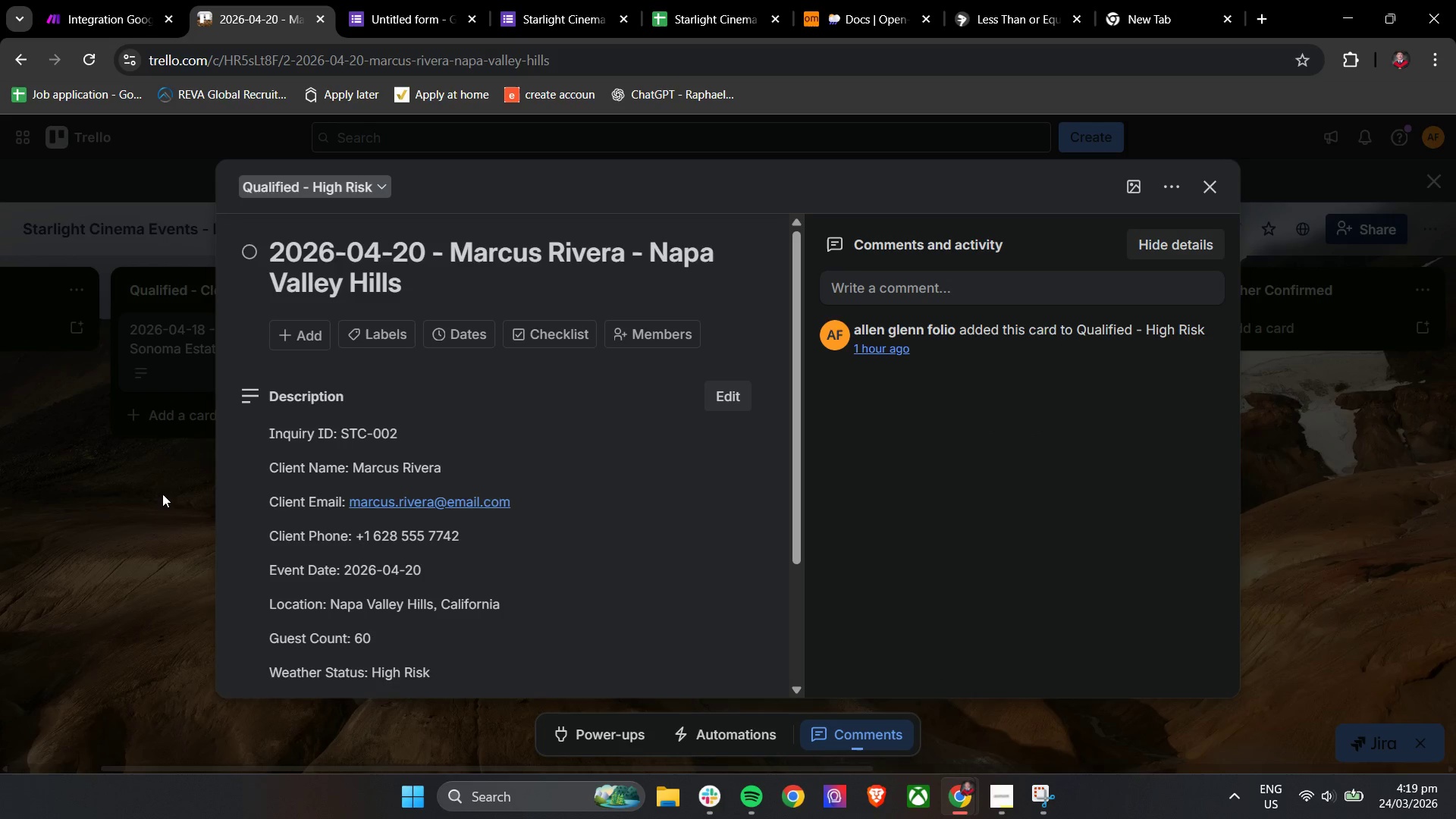 
wait(5.16)
 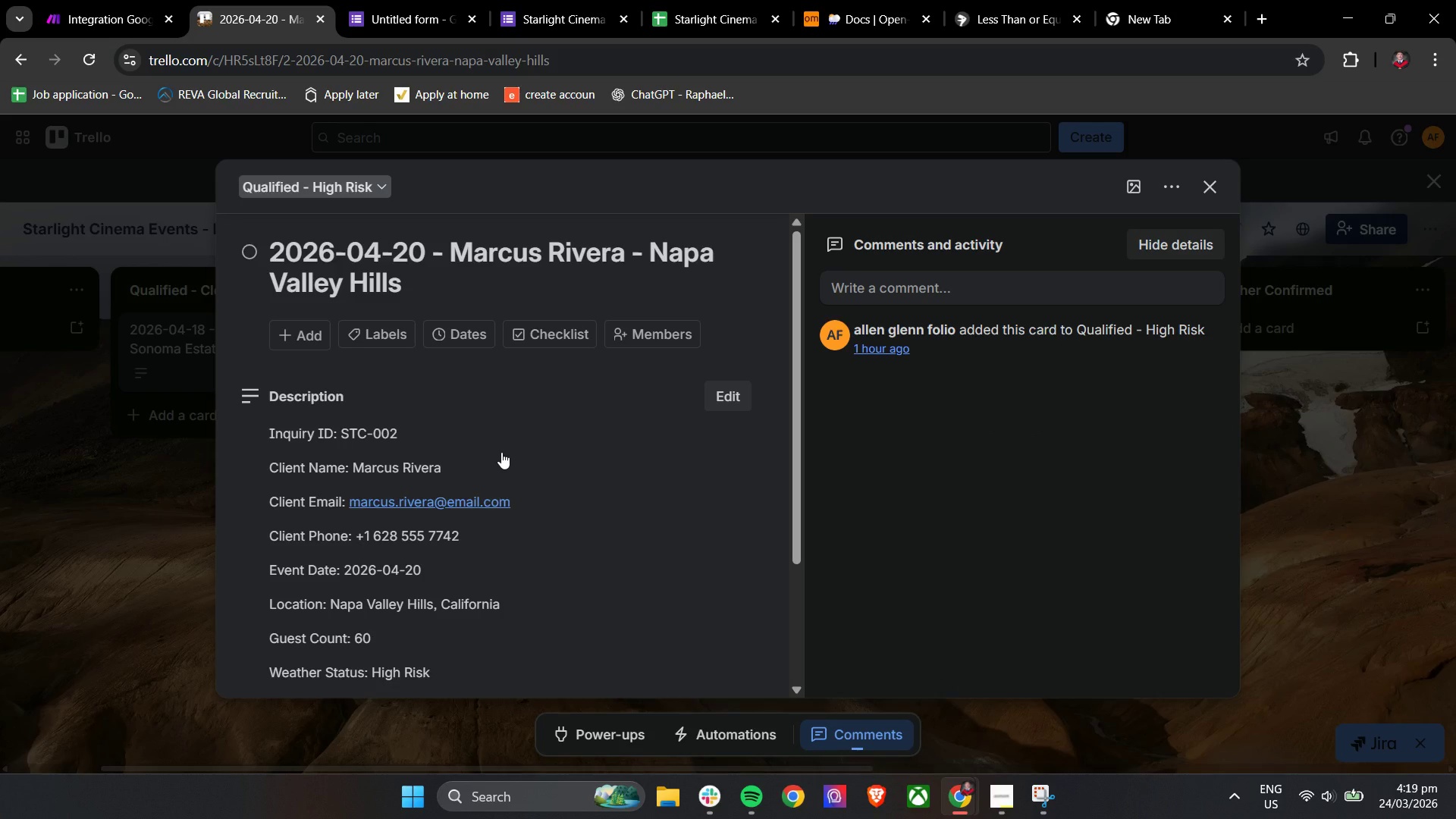 
left_click([160, 497])
 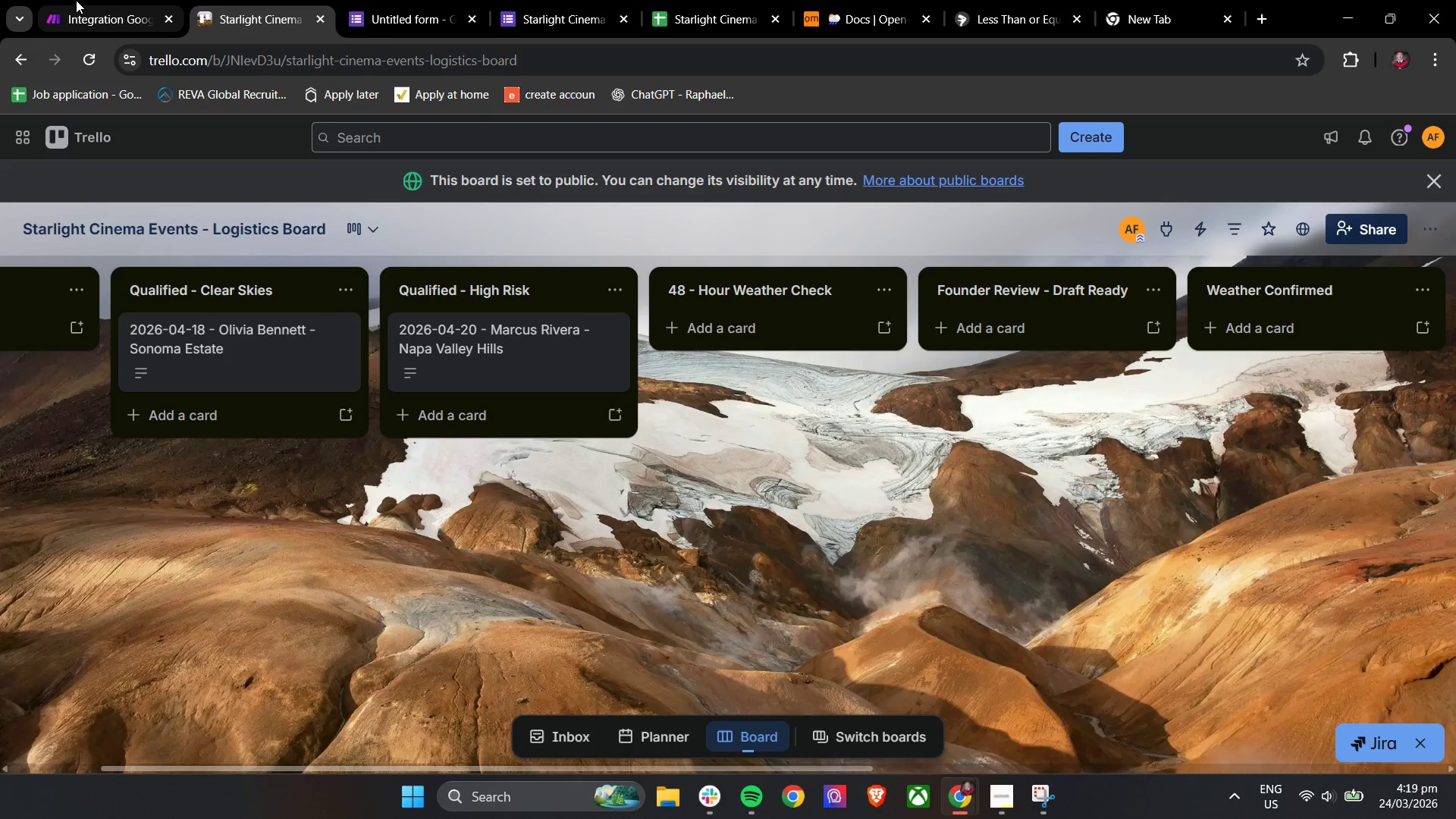 
left_click([76, 0])
 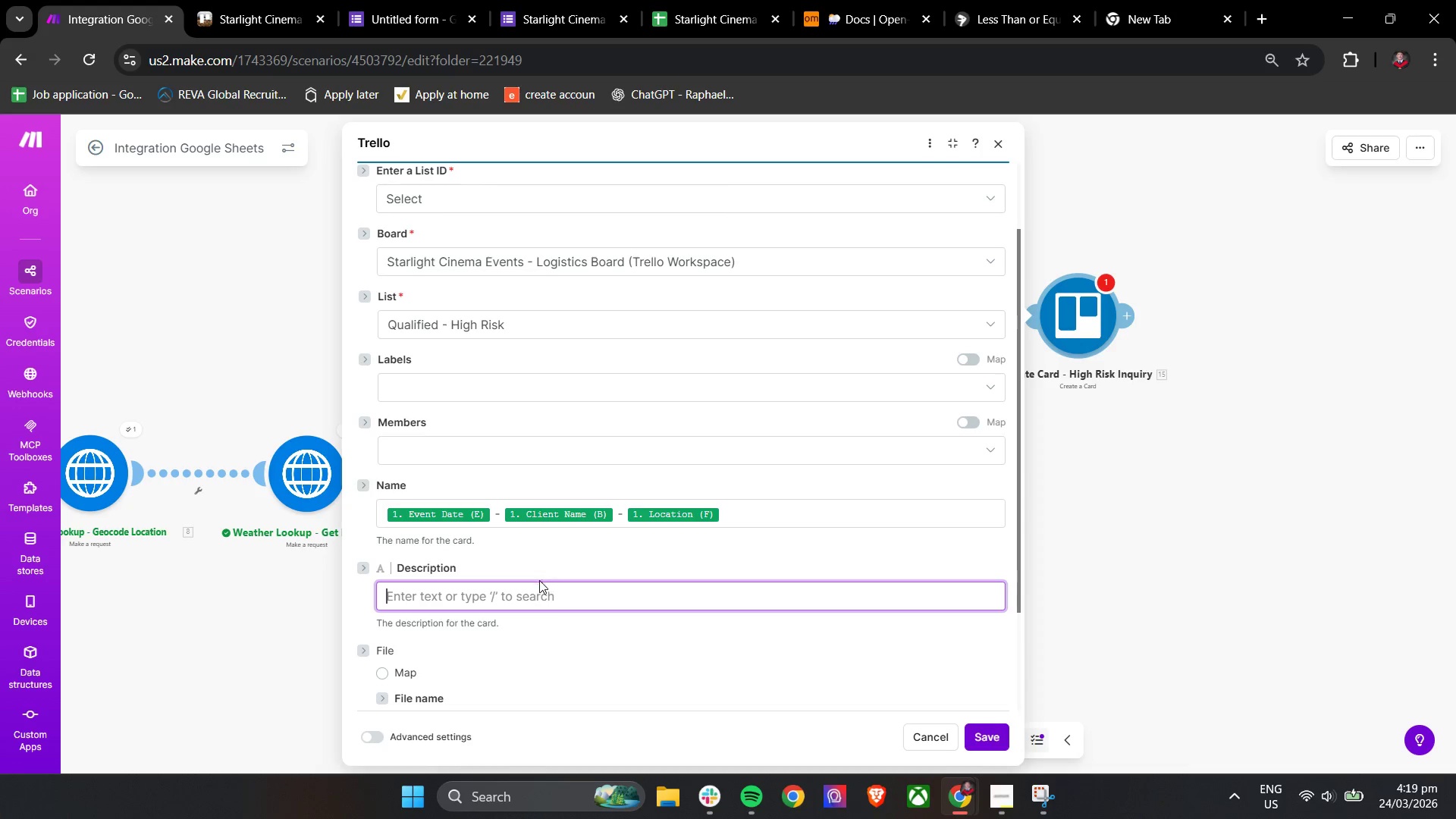 
left_click([575, 630])
 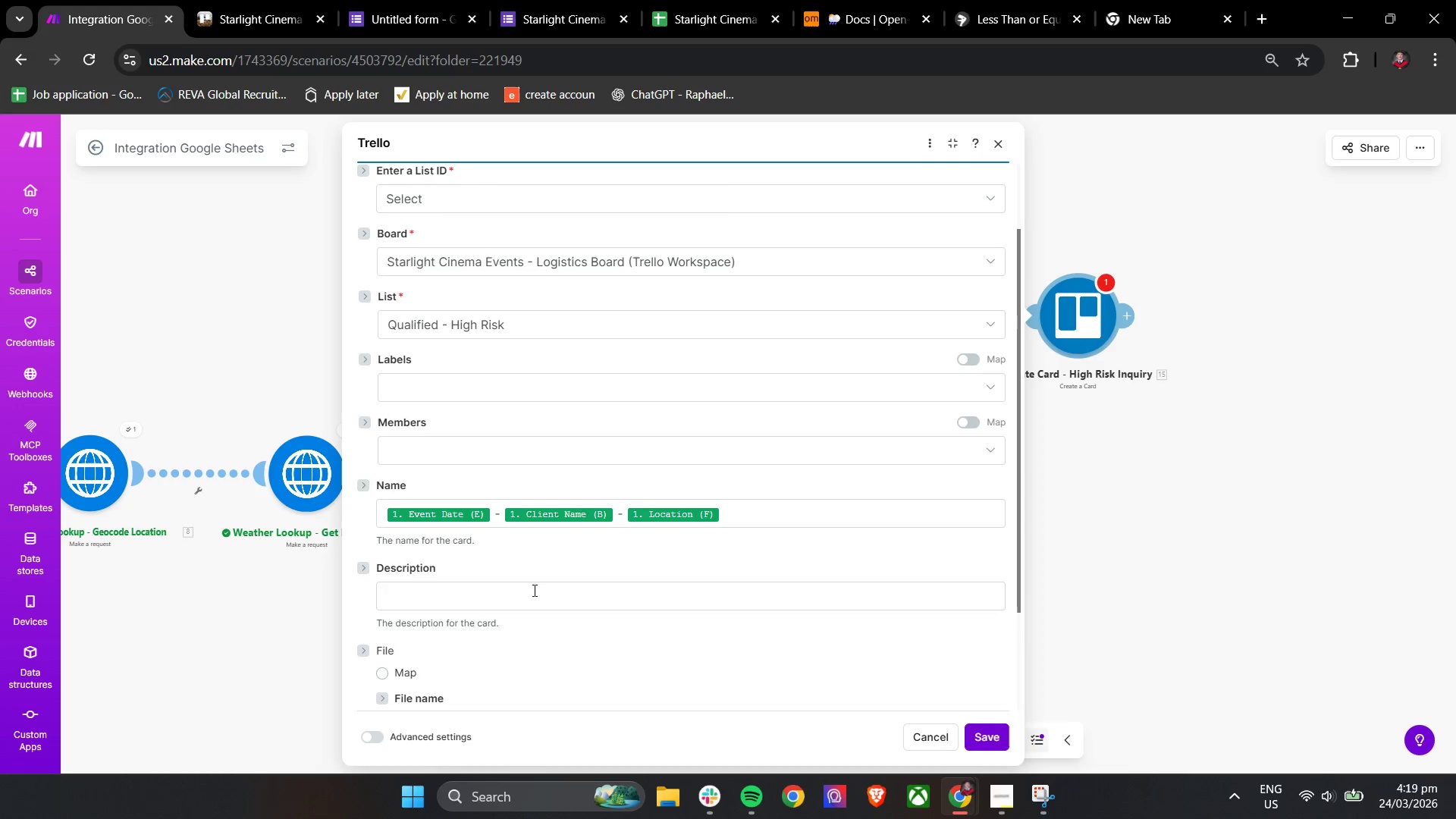 
left_click([532, 589])
 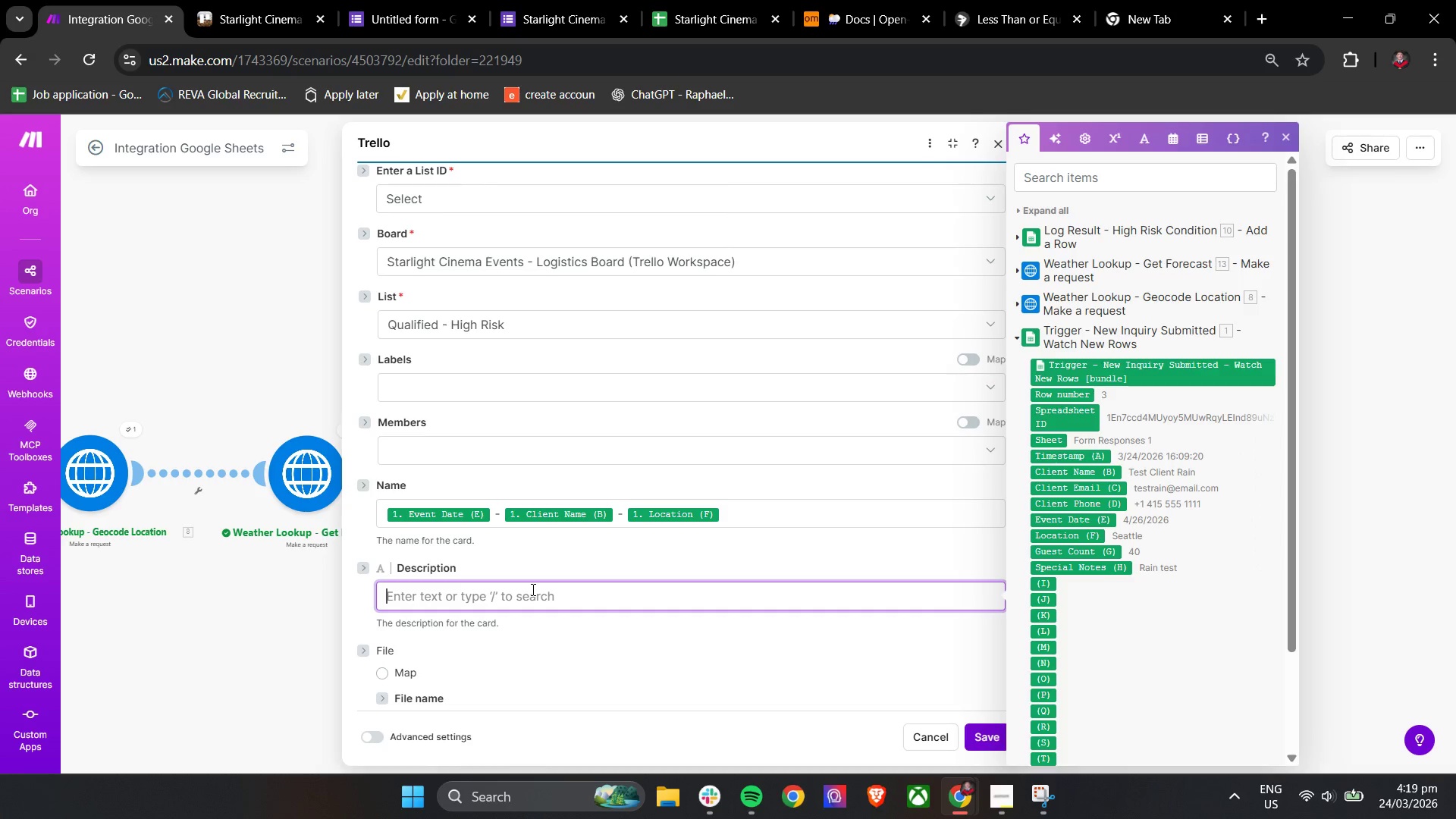 
type(IN)
key(Backspace)
type(nquiry ID )
key(Backspace)
type(: 00)
 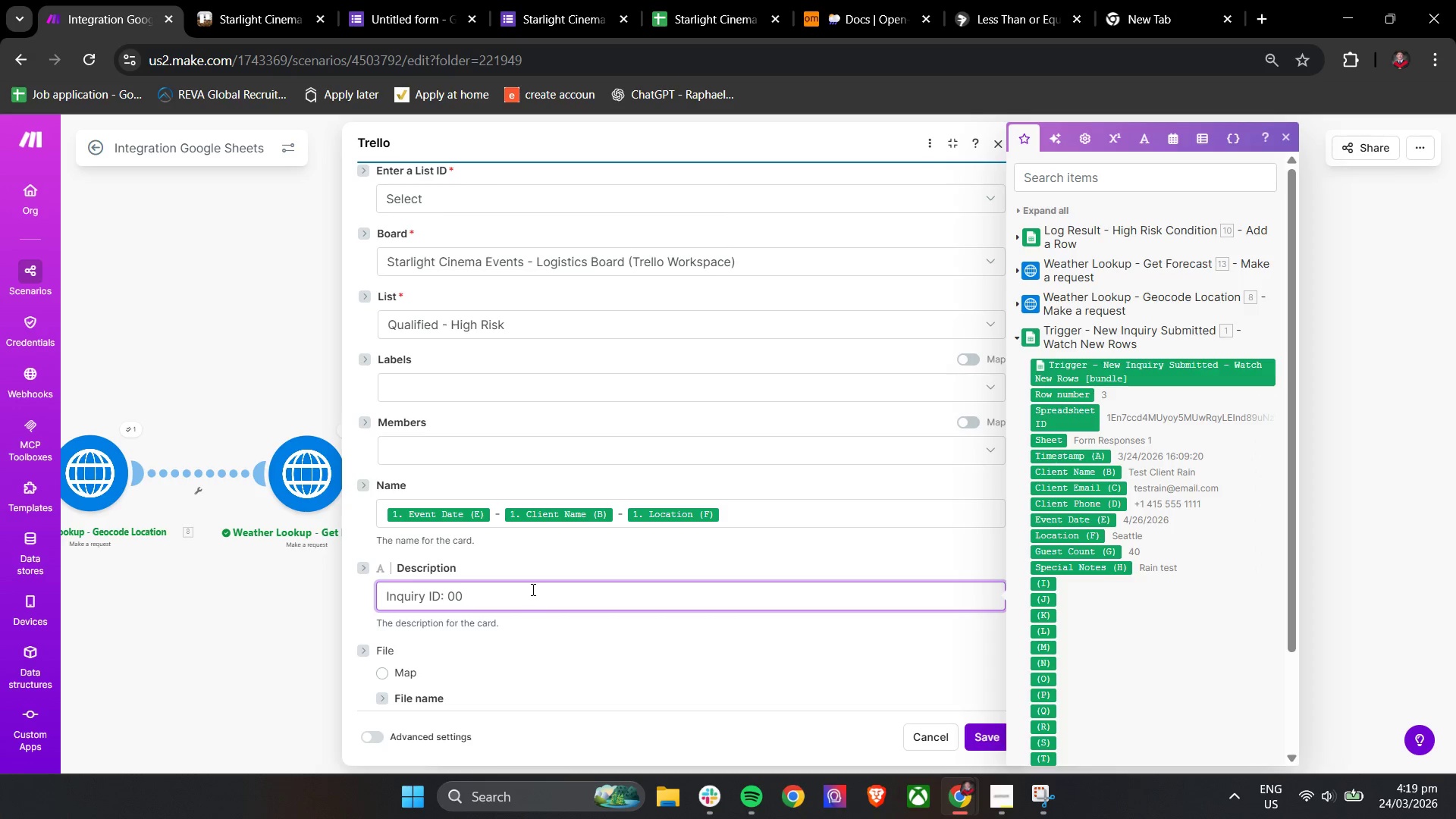 
left_click_drag(start_coordinate=[1086, 394], to_coordinate=[519, 597])
 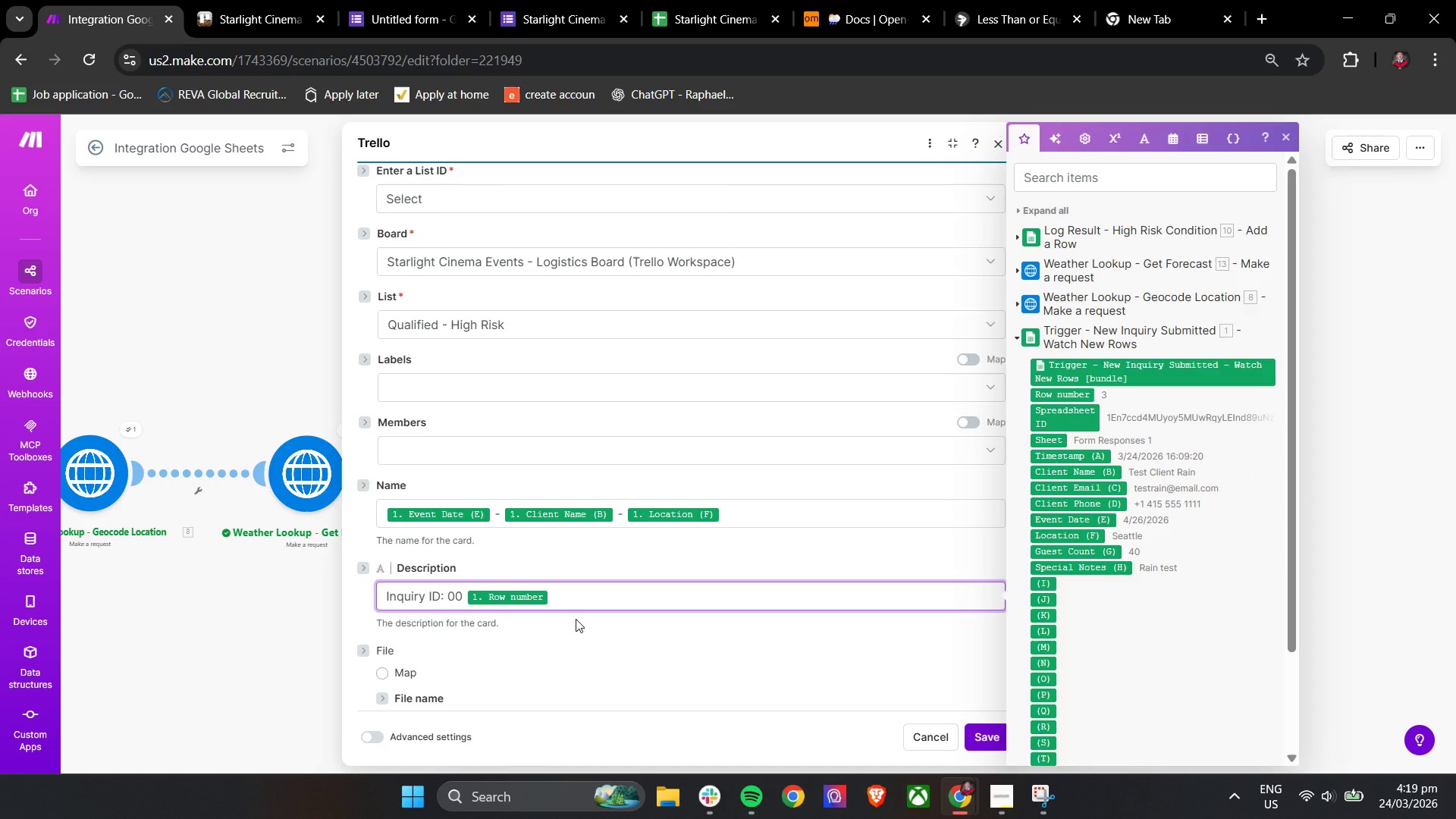 
key(ArrowLeft)
 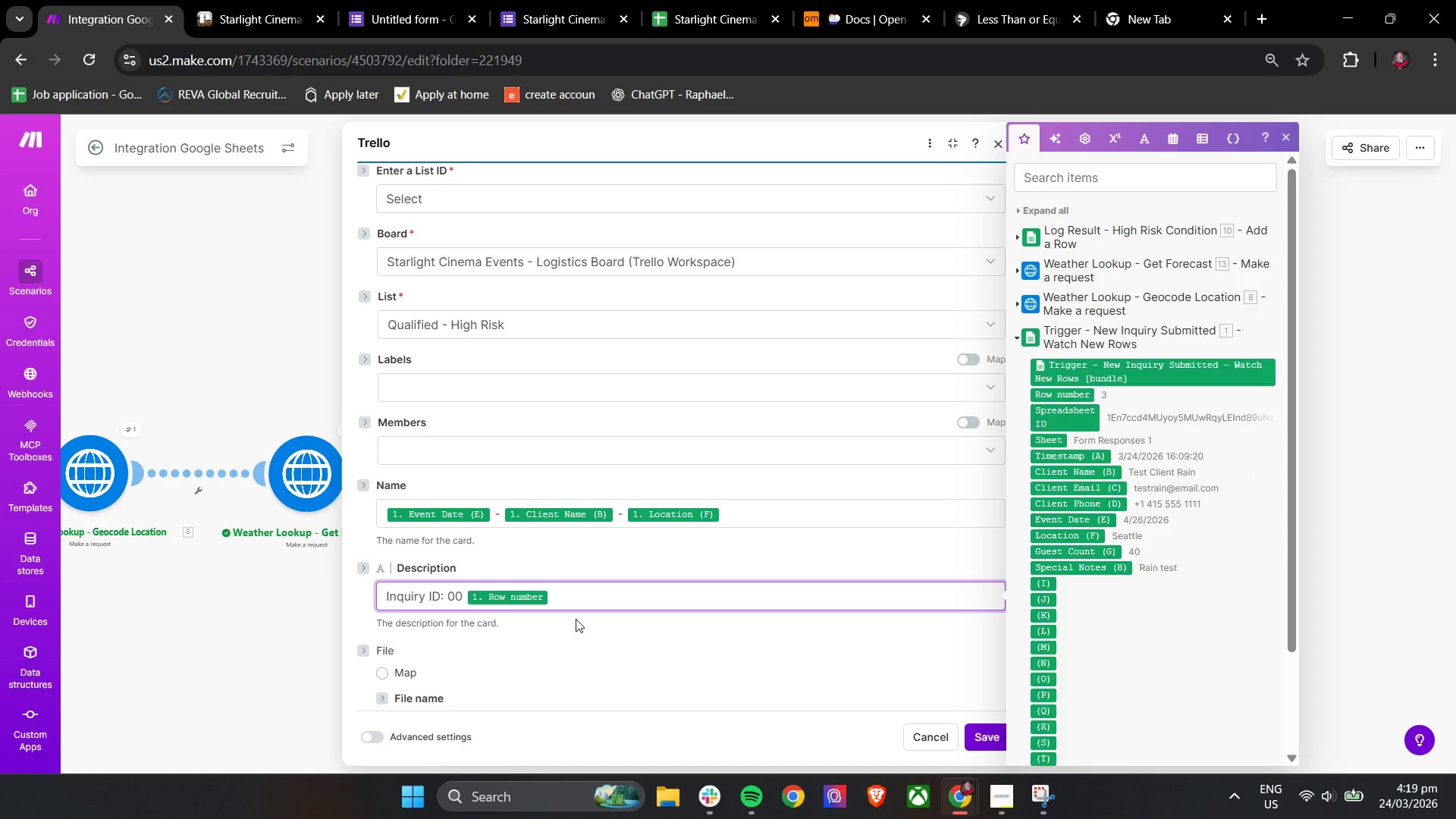 
key(Backspace)
 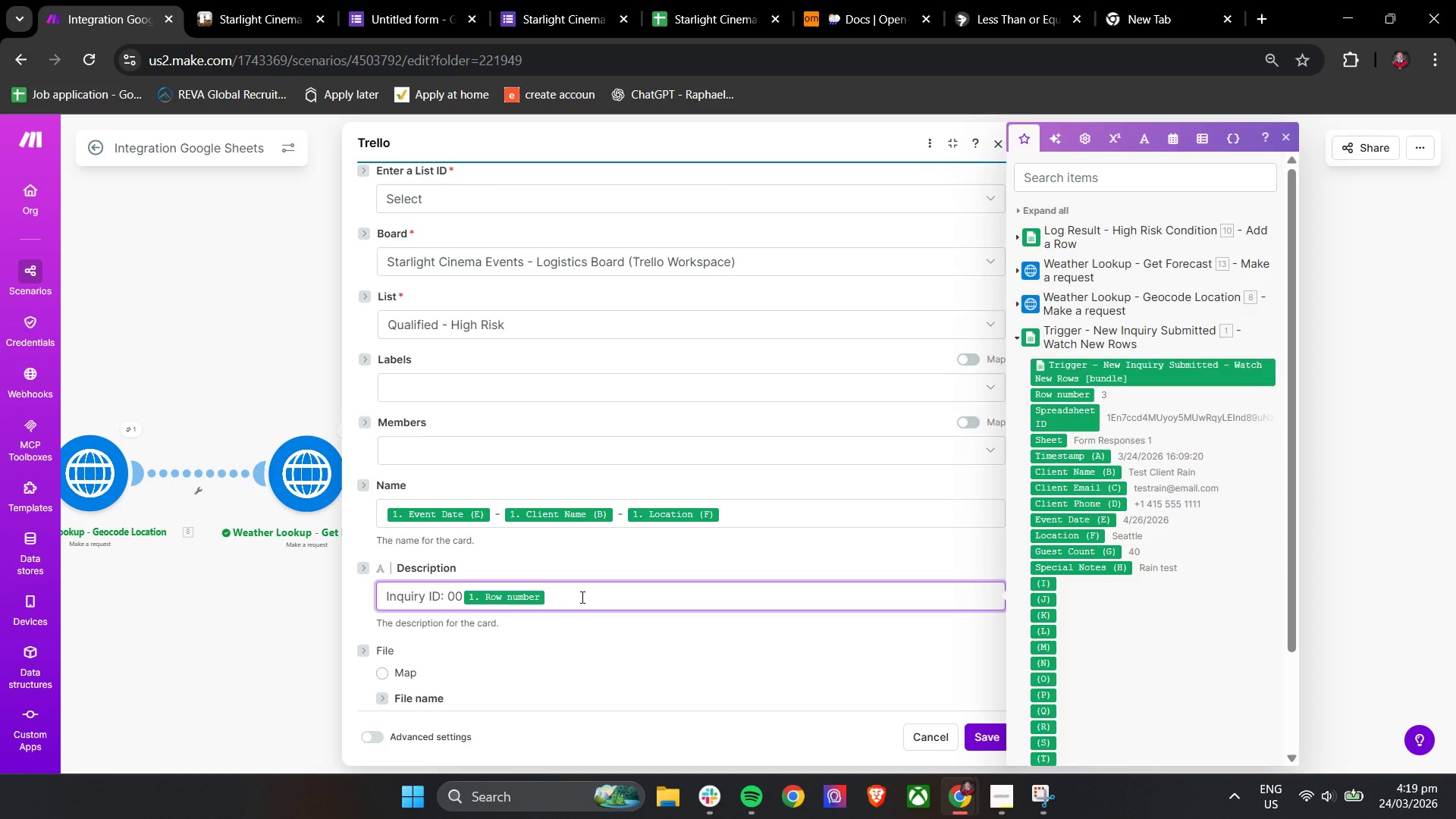 
left_click([581, 597])
 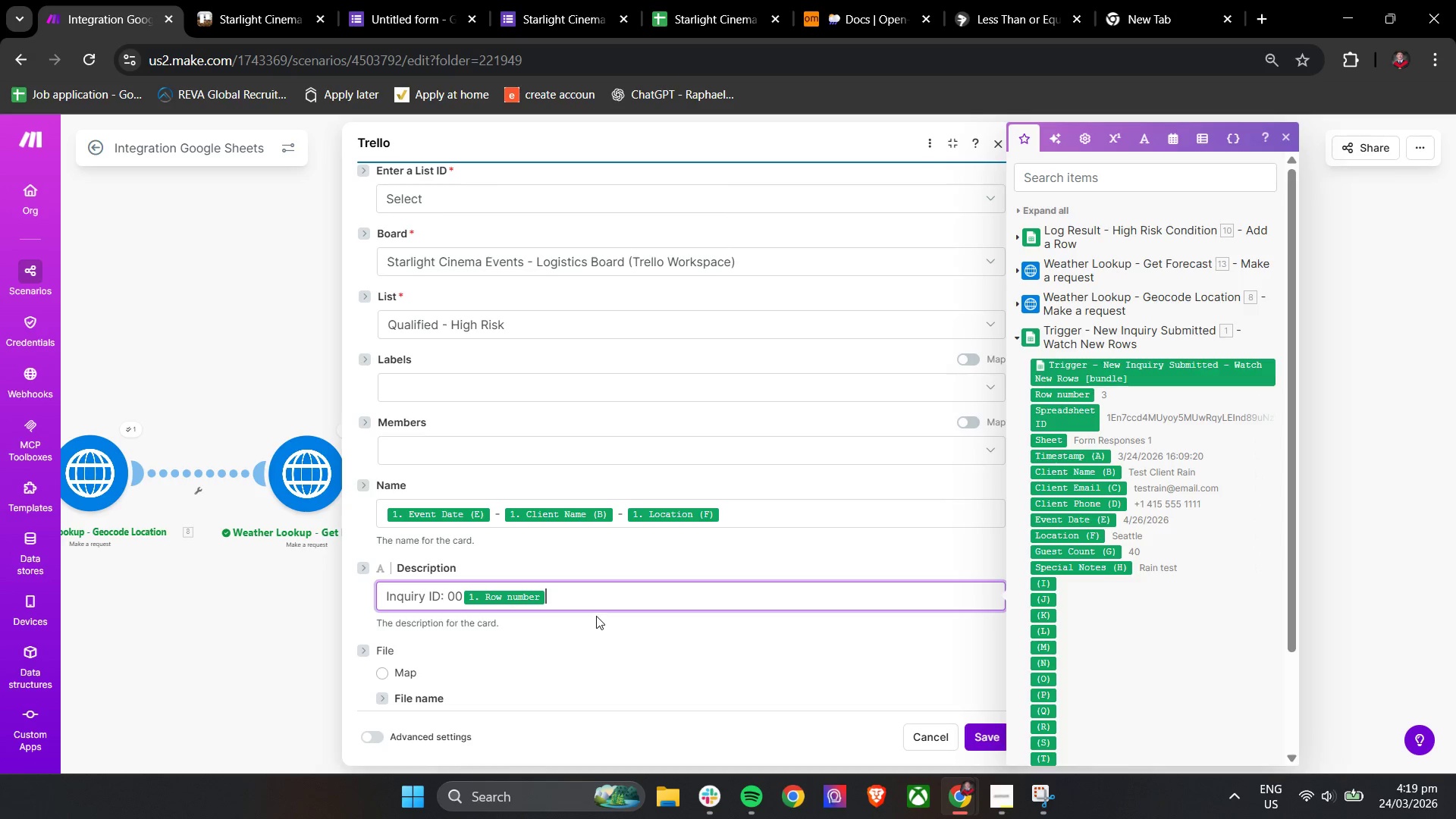 
key(Enter)
 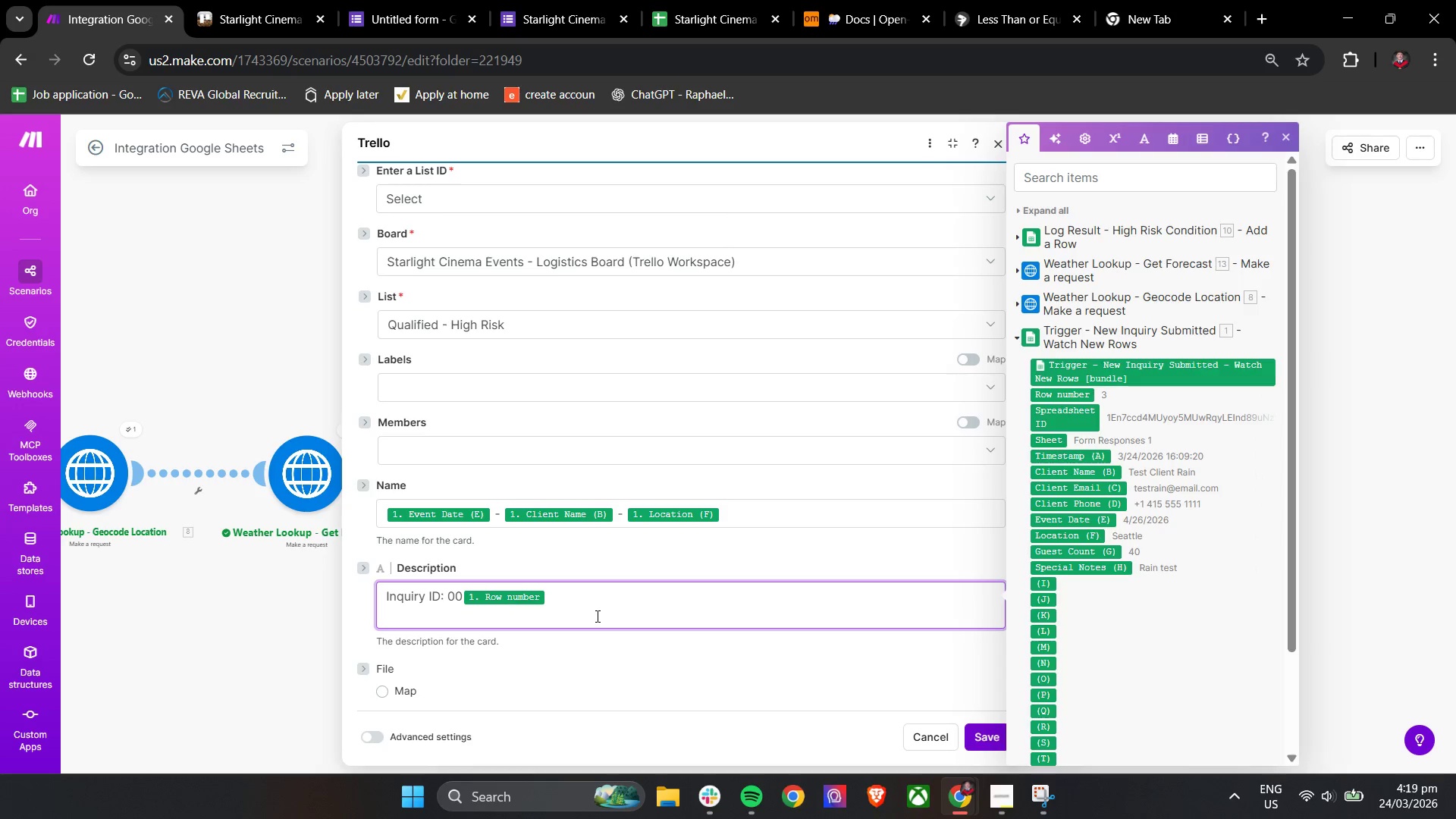 
type(Client Name: )
 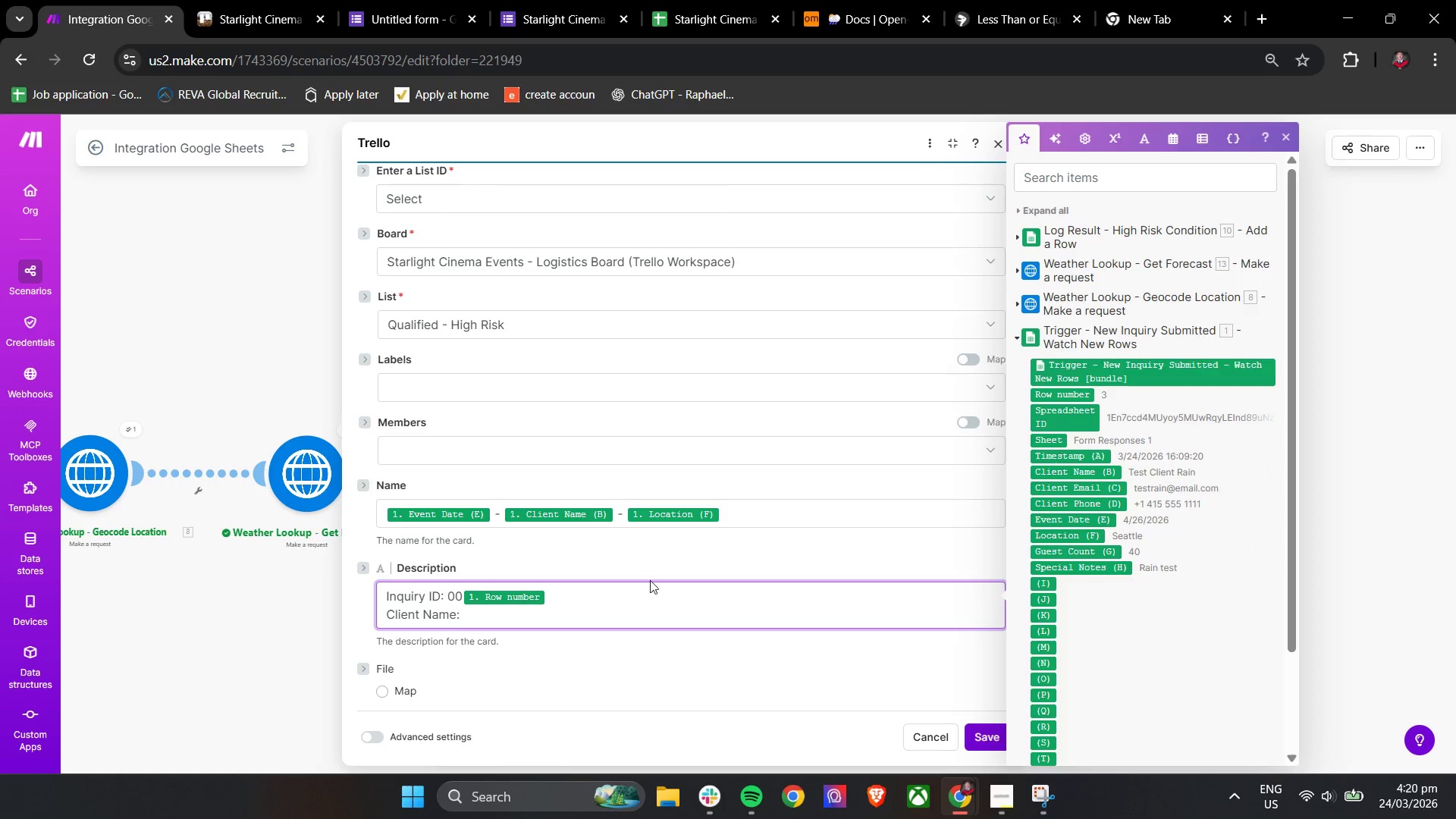 
left_click([1054, 479])
 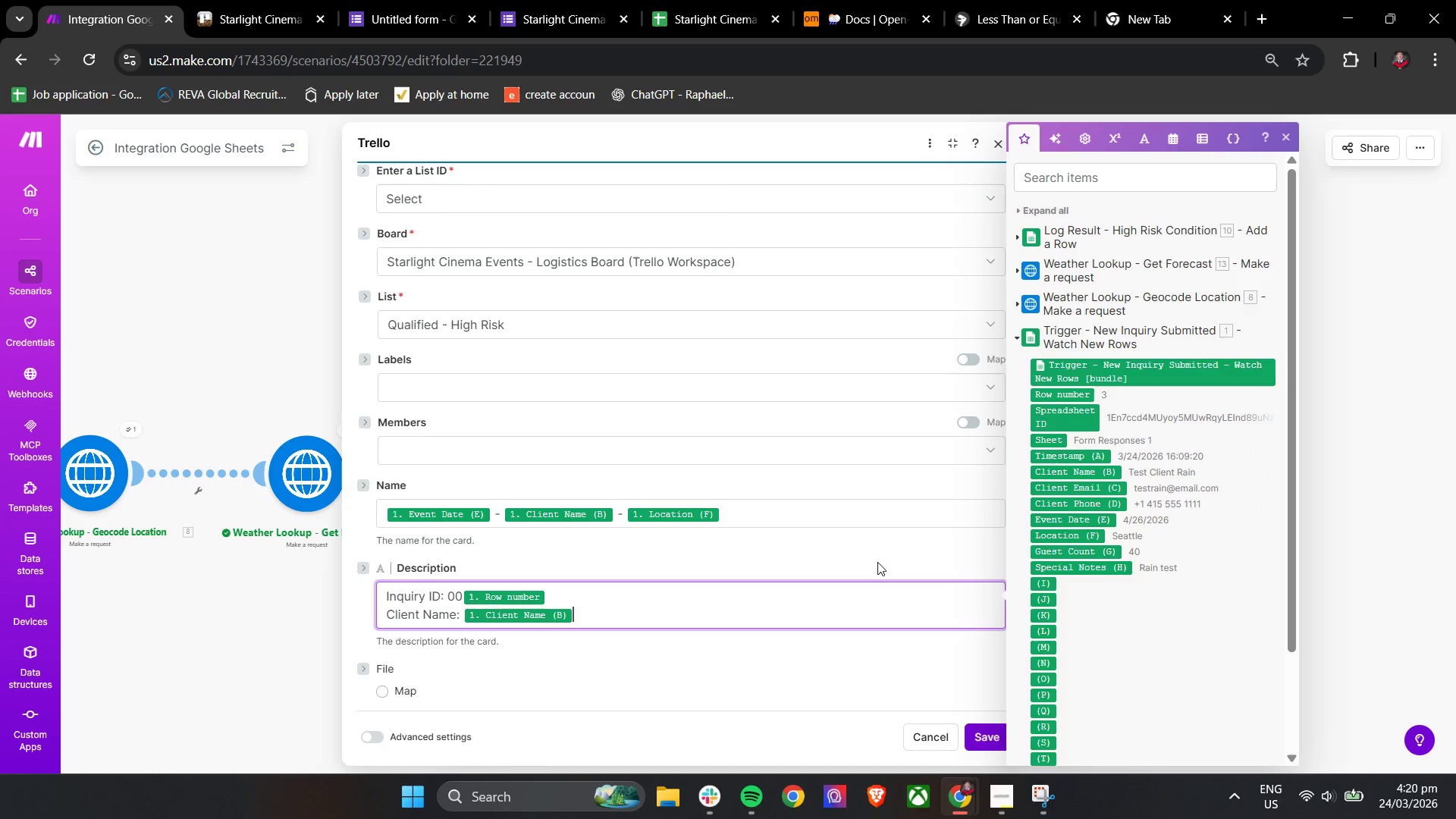 
key(Enter)
 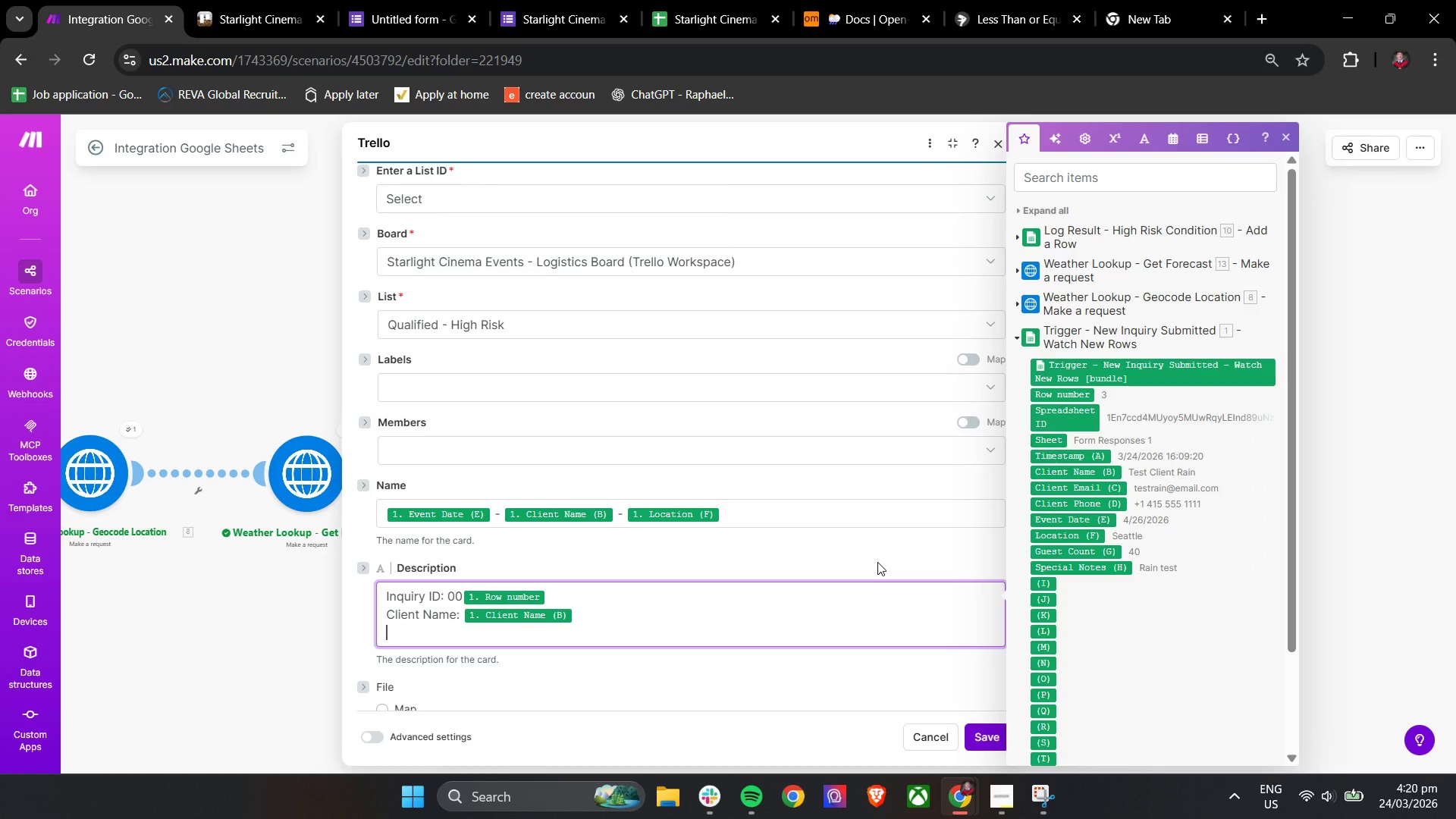 
type(Client Phone: )
 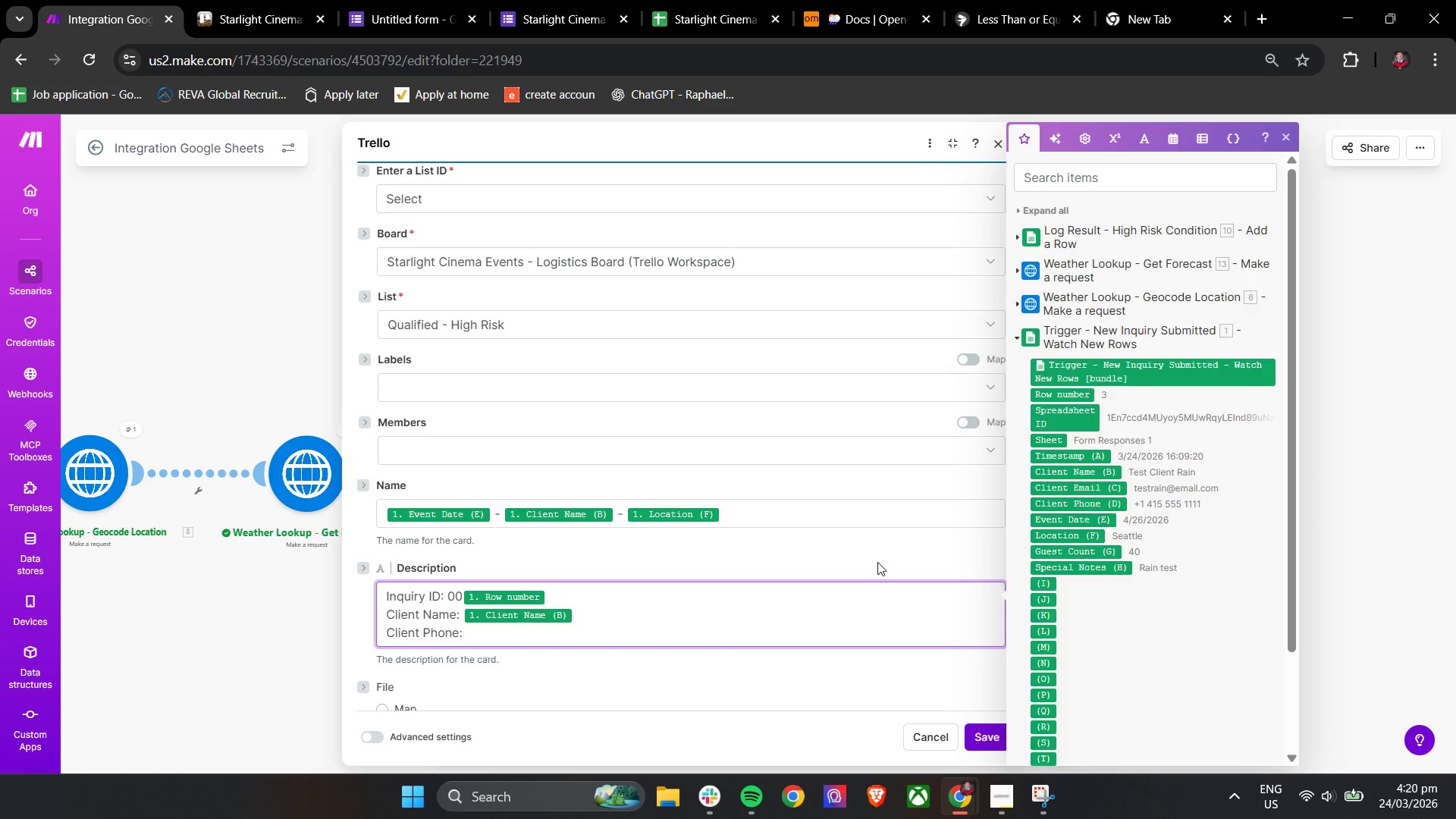 
left_click([1082, 505])
 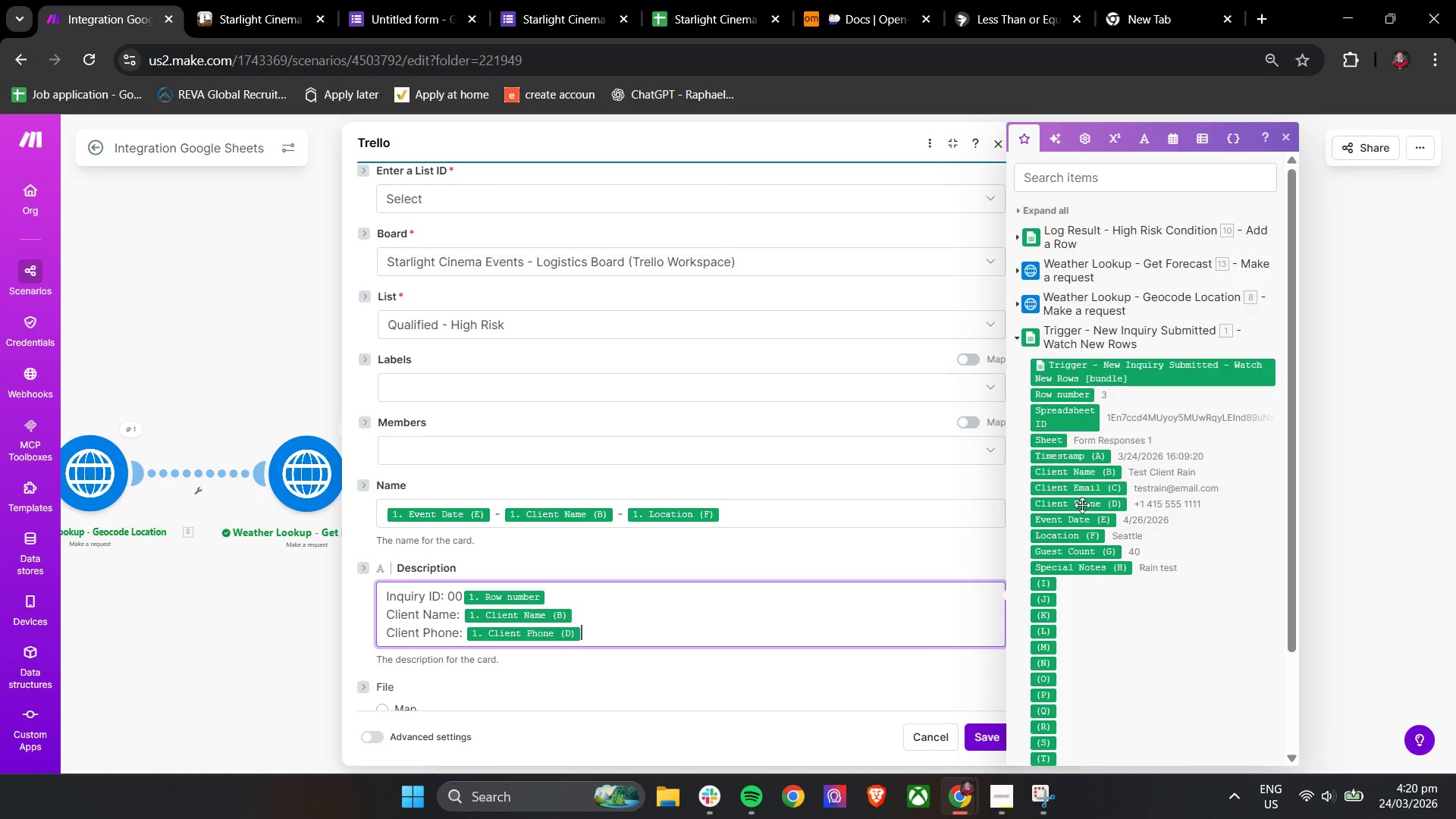 
key(Enter)
 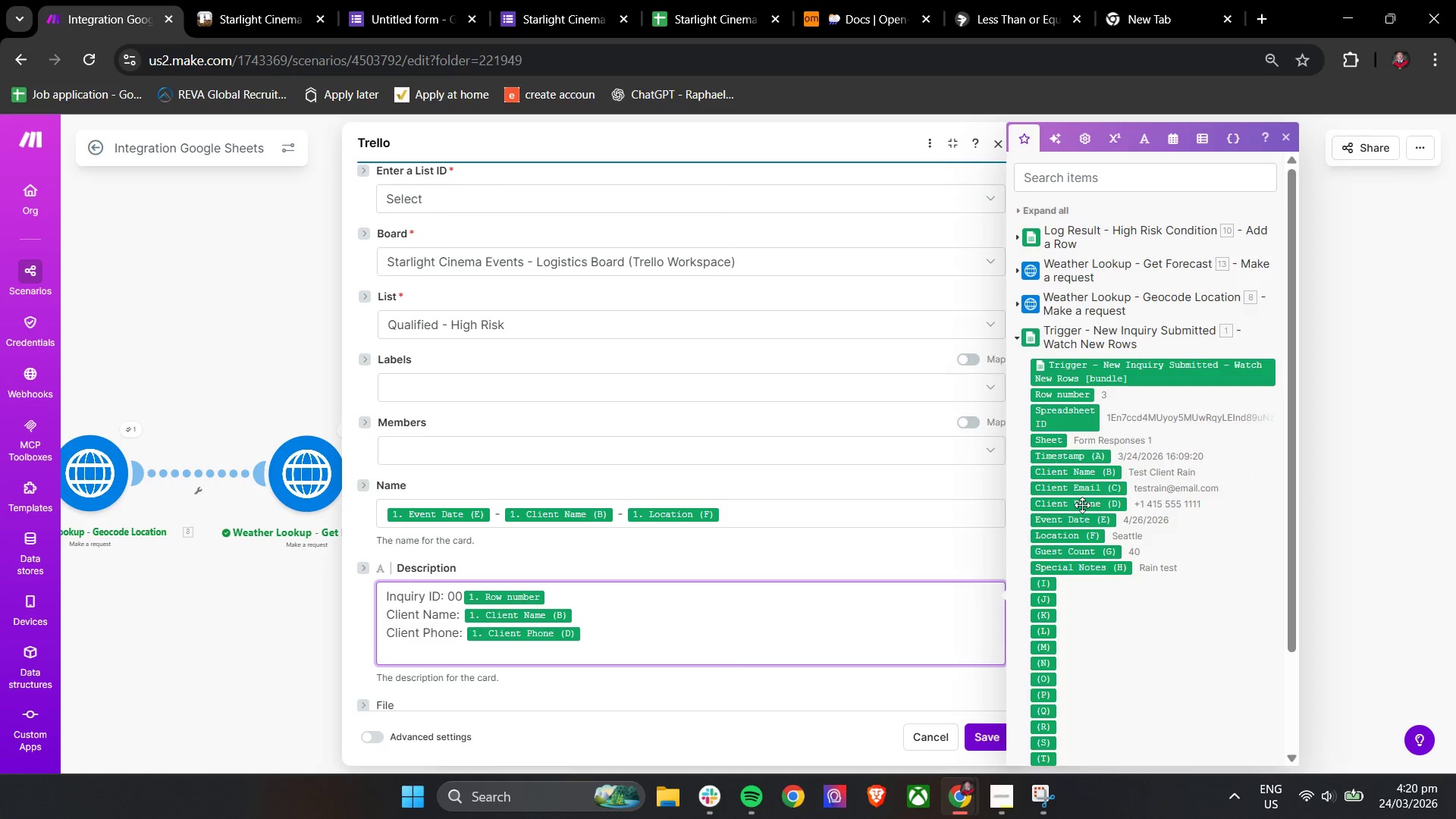 
type(Event dae)
key(Backspace)
key(Backspace)
key(Backspace)
type(Date: )
 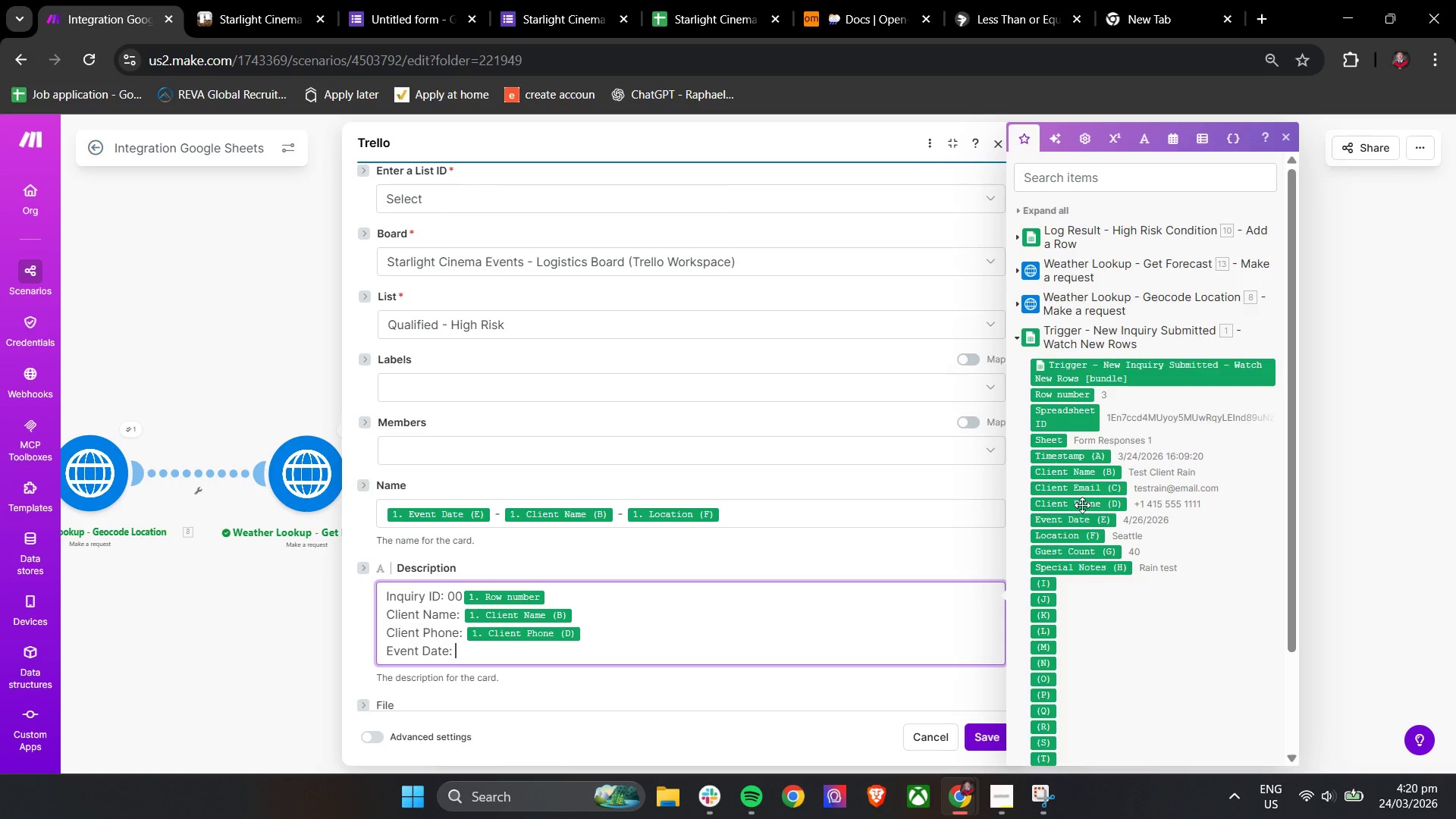 
left_click([1105, 522])
 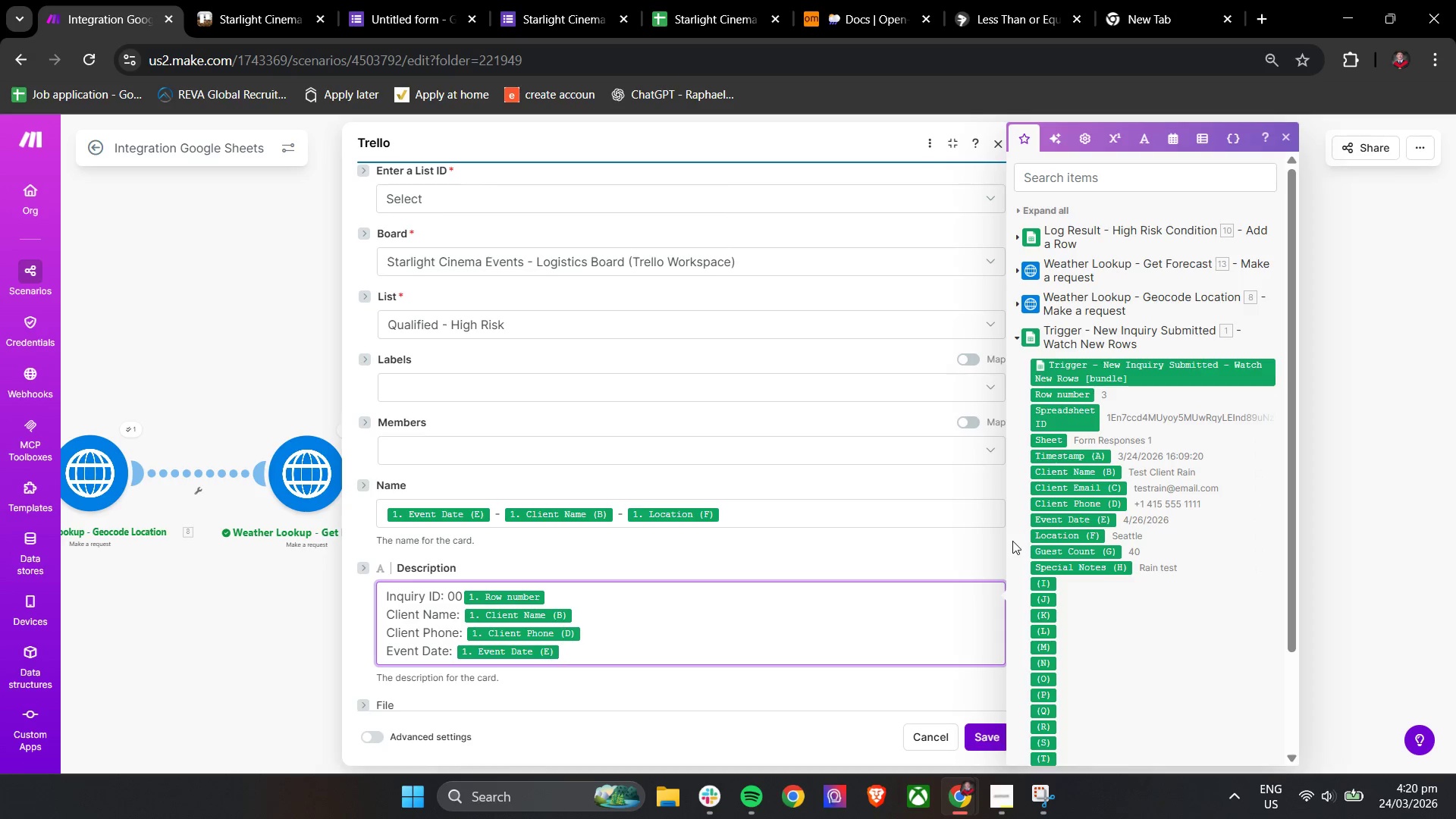 
key(Backslash)
 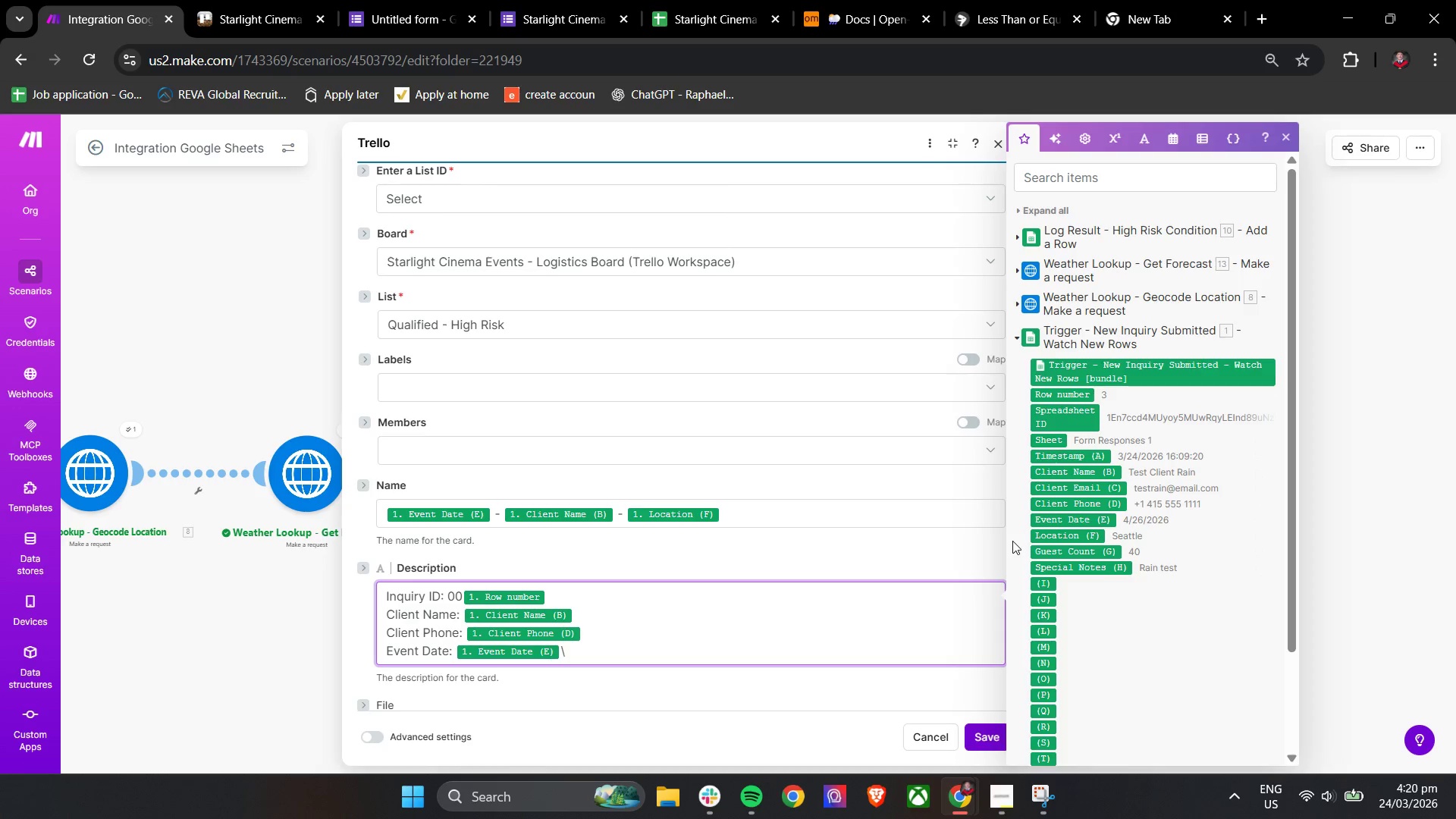 
key(Backspace)
 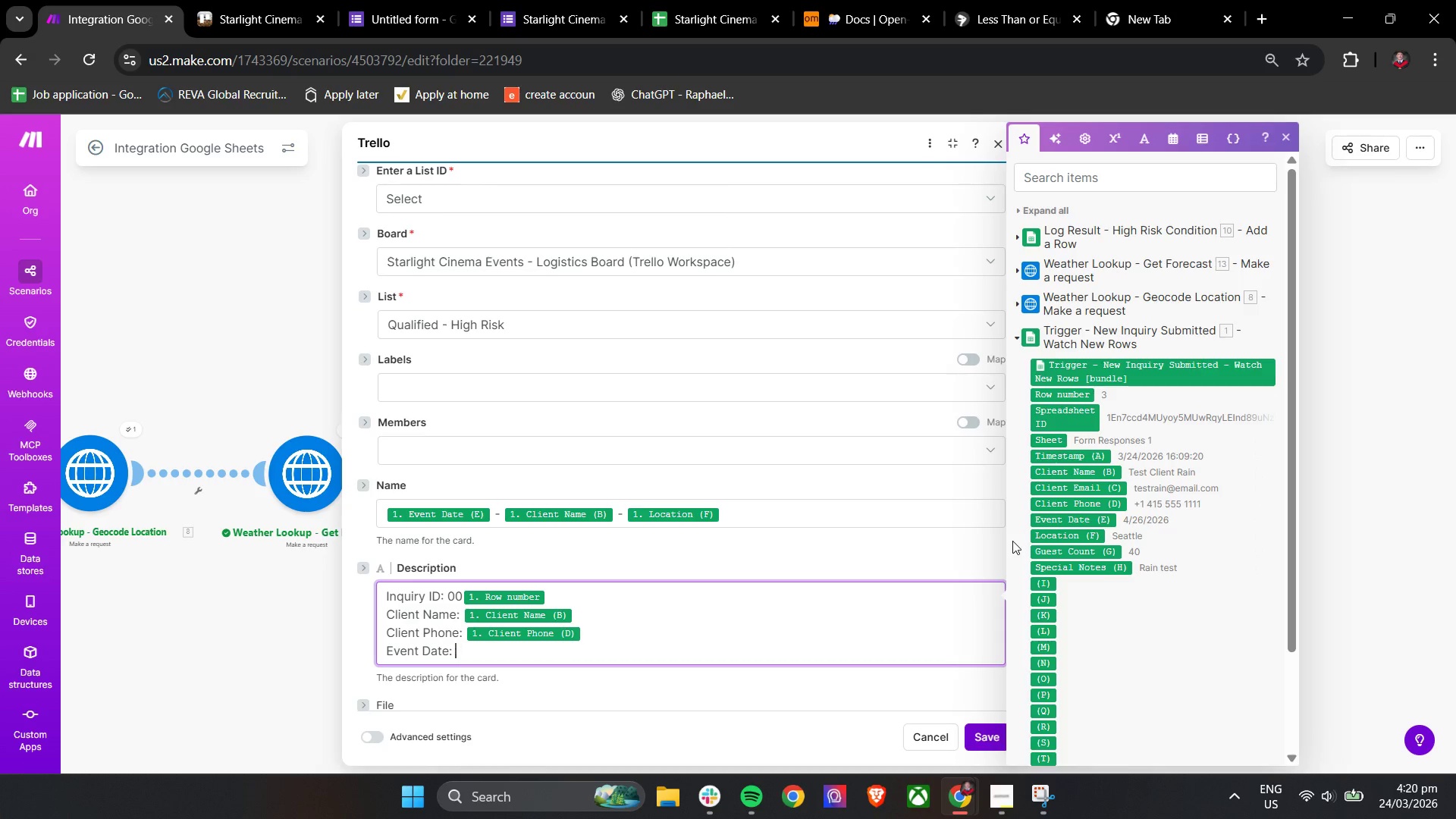 
key(Backspace)
 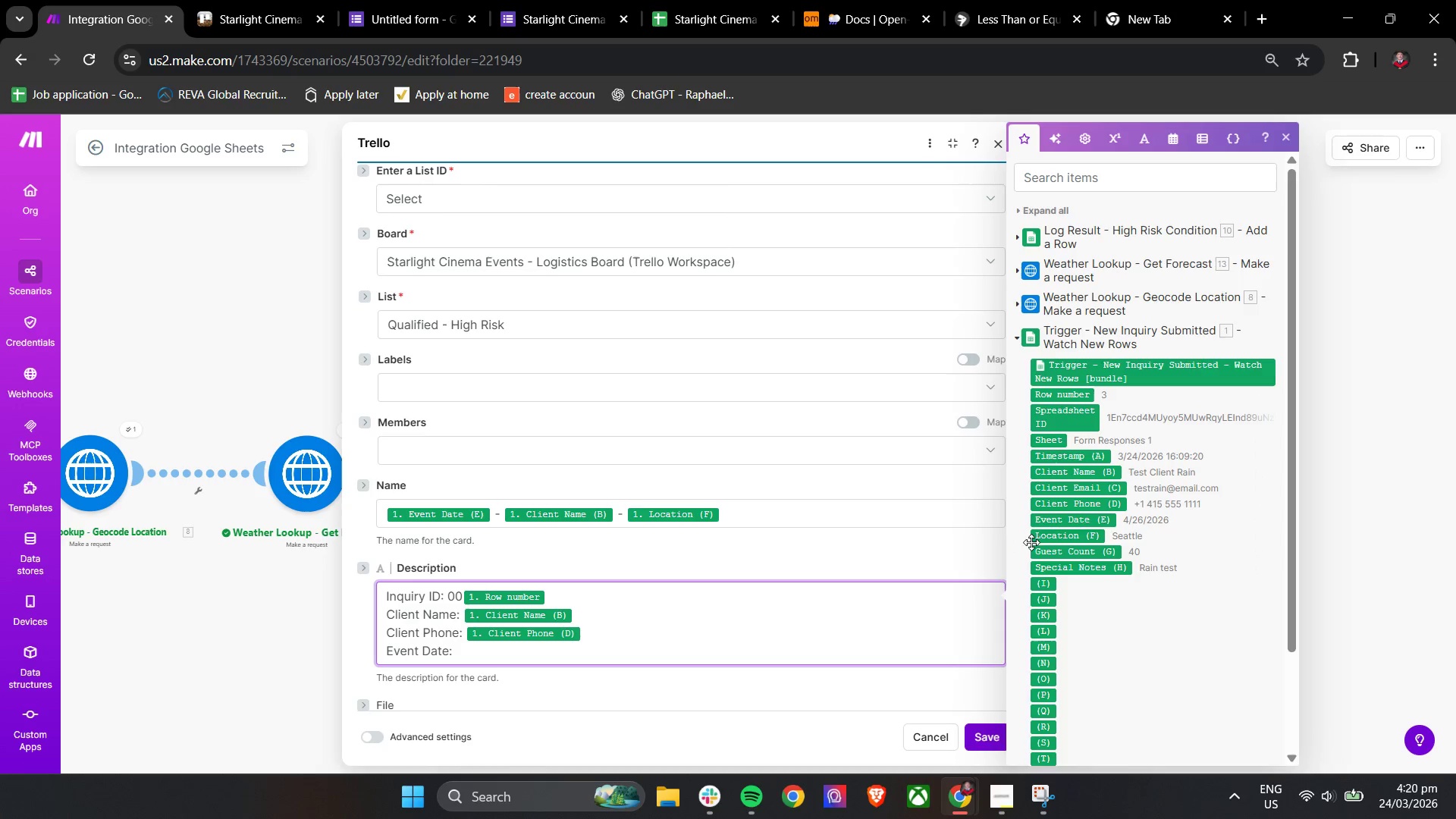 
left_click([1051, 522])
 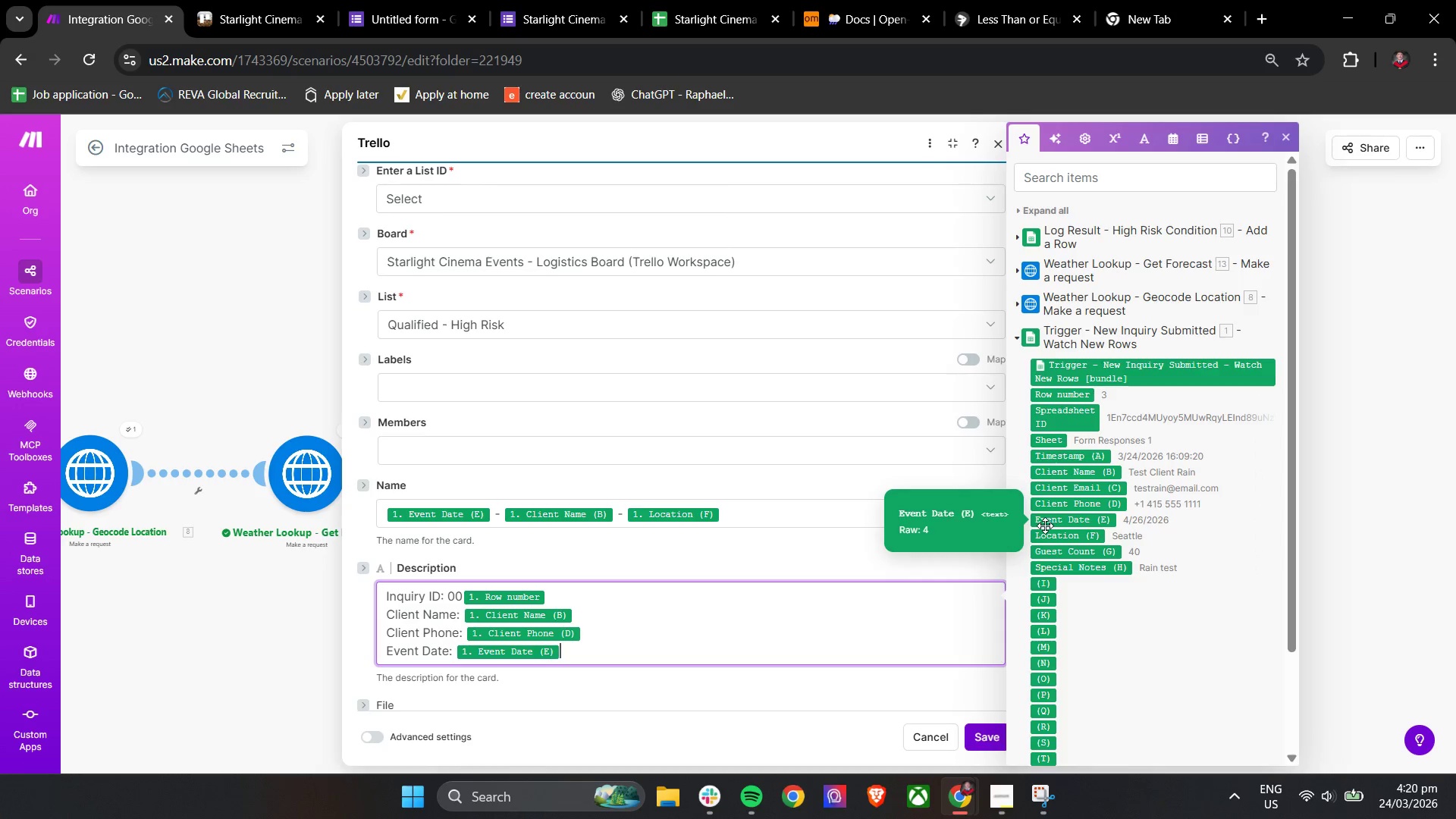 
key(Enter)
 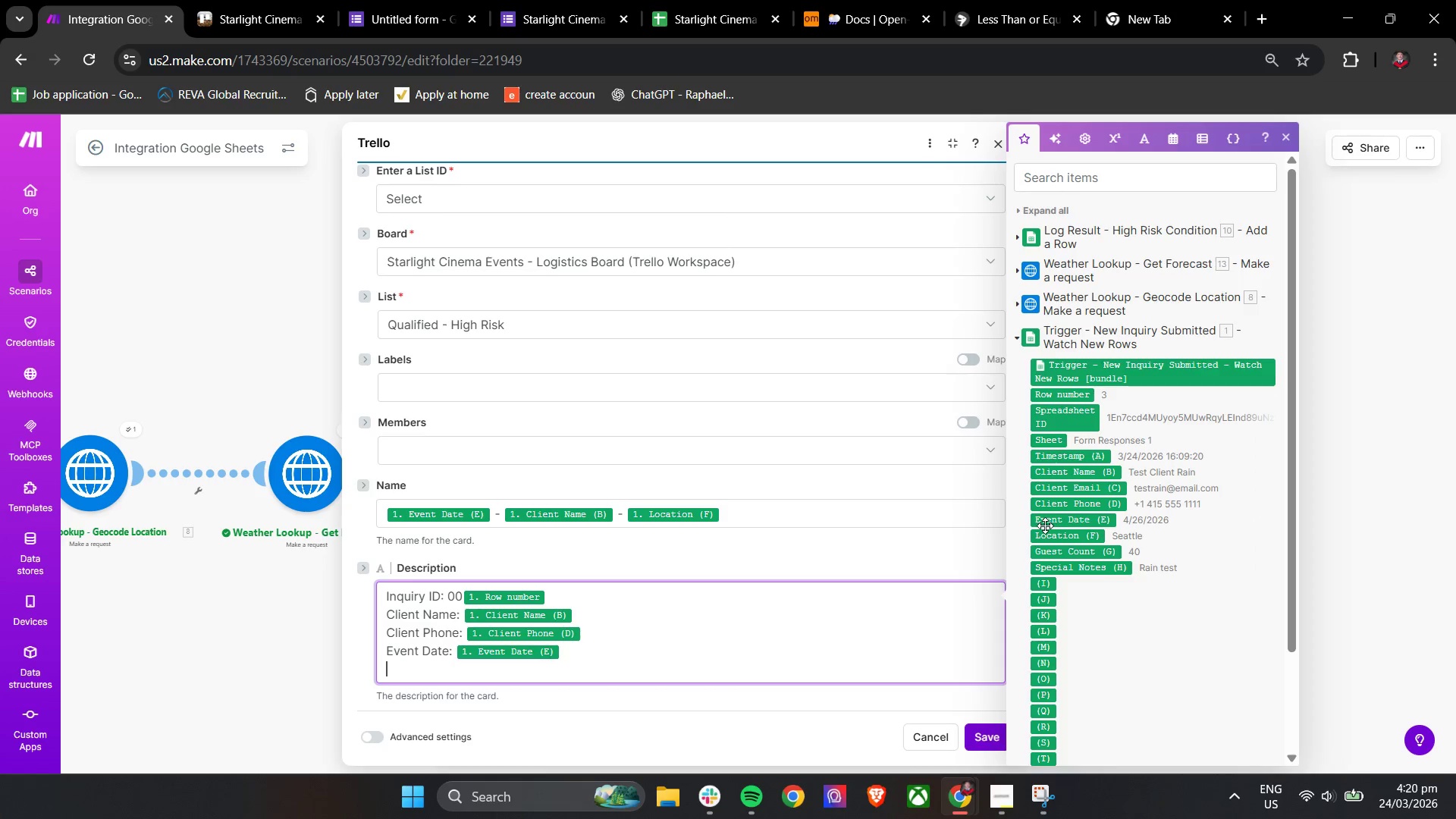 
type(Location: )
 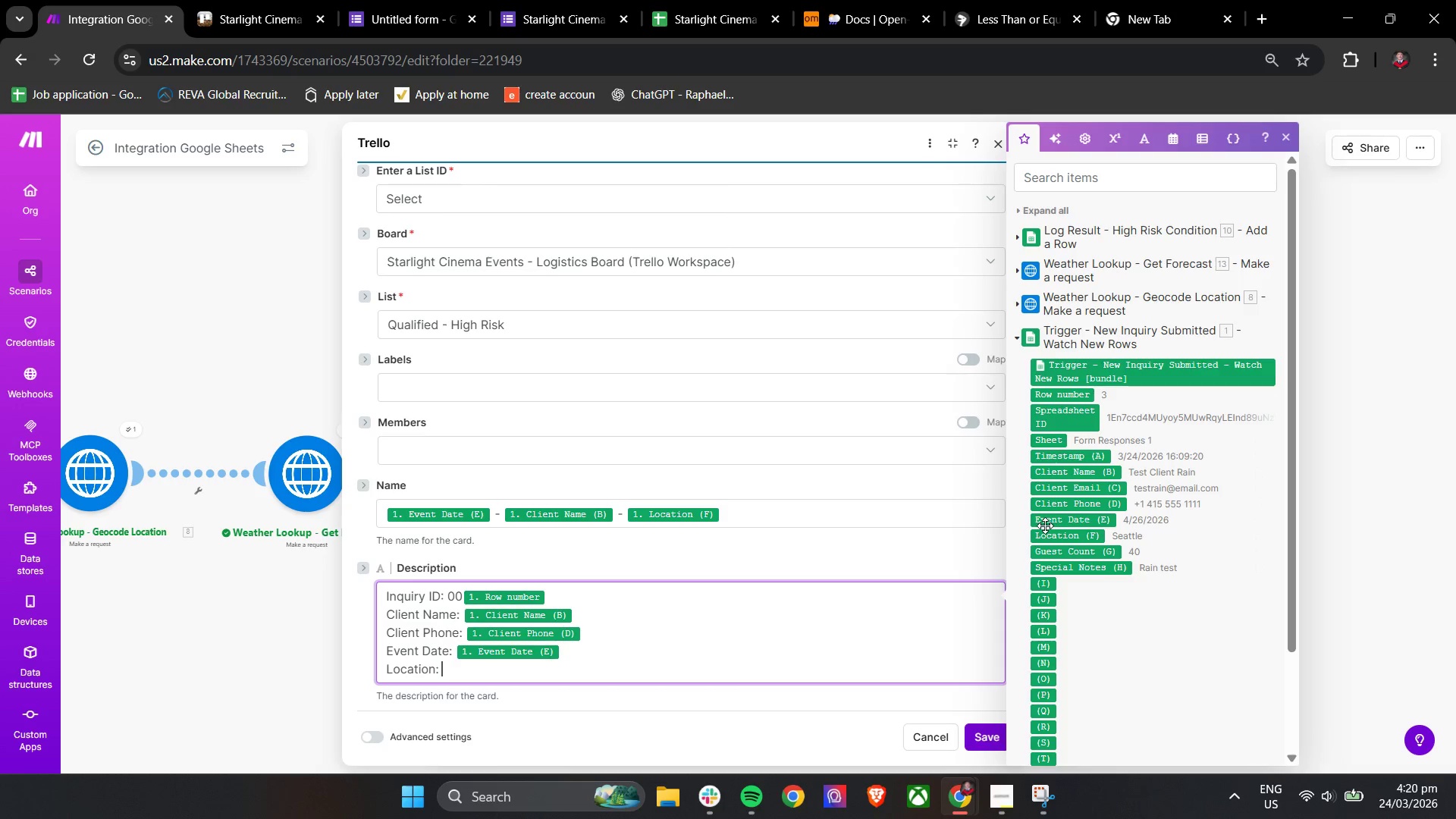 
left_click([1081, 535])
 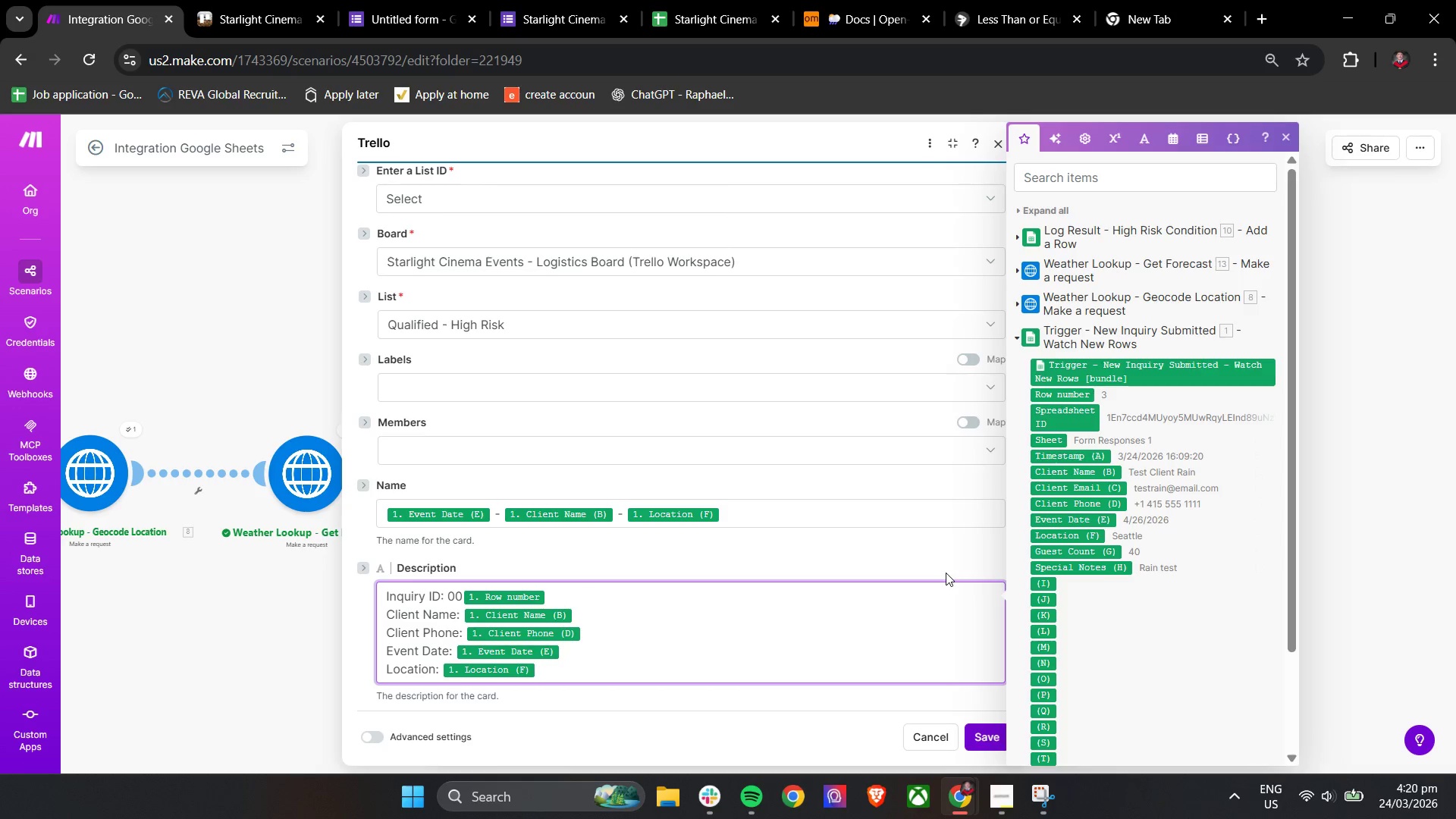 
key(Enter)
 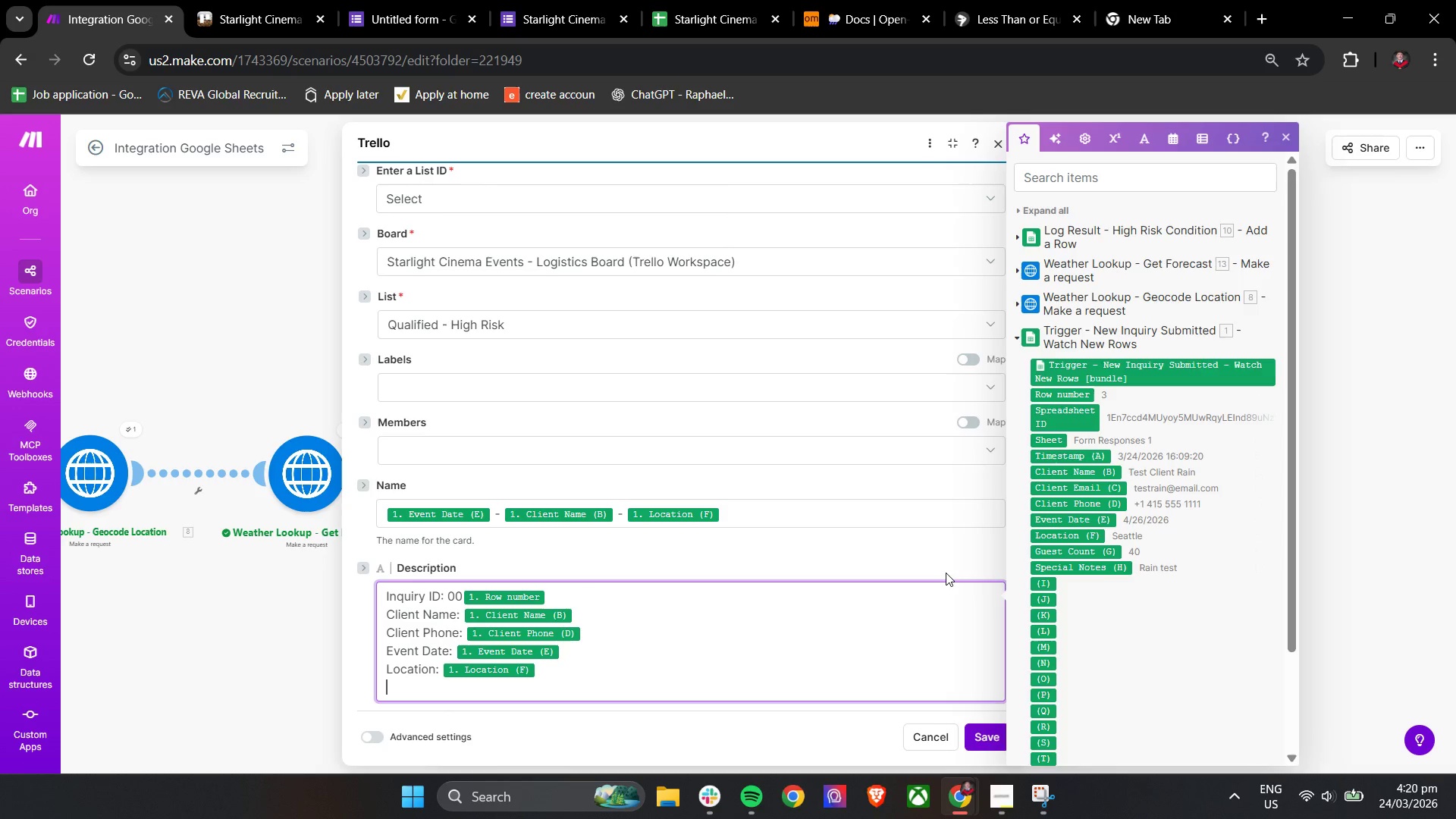 
type(Guest Count: )
 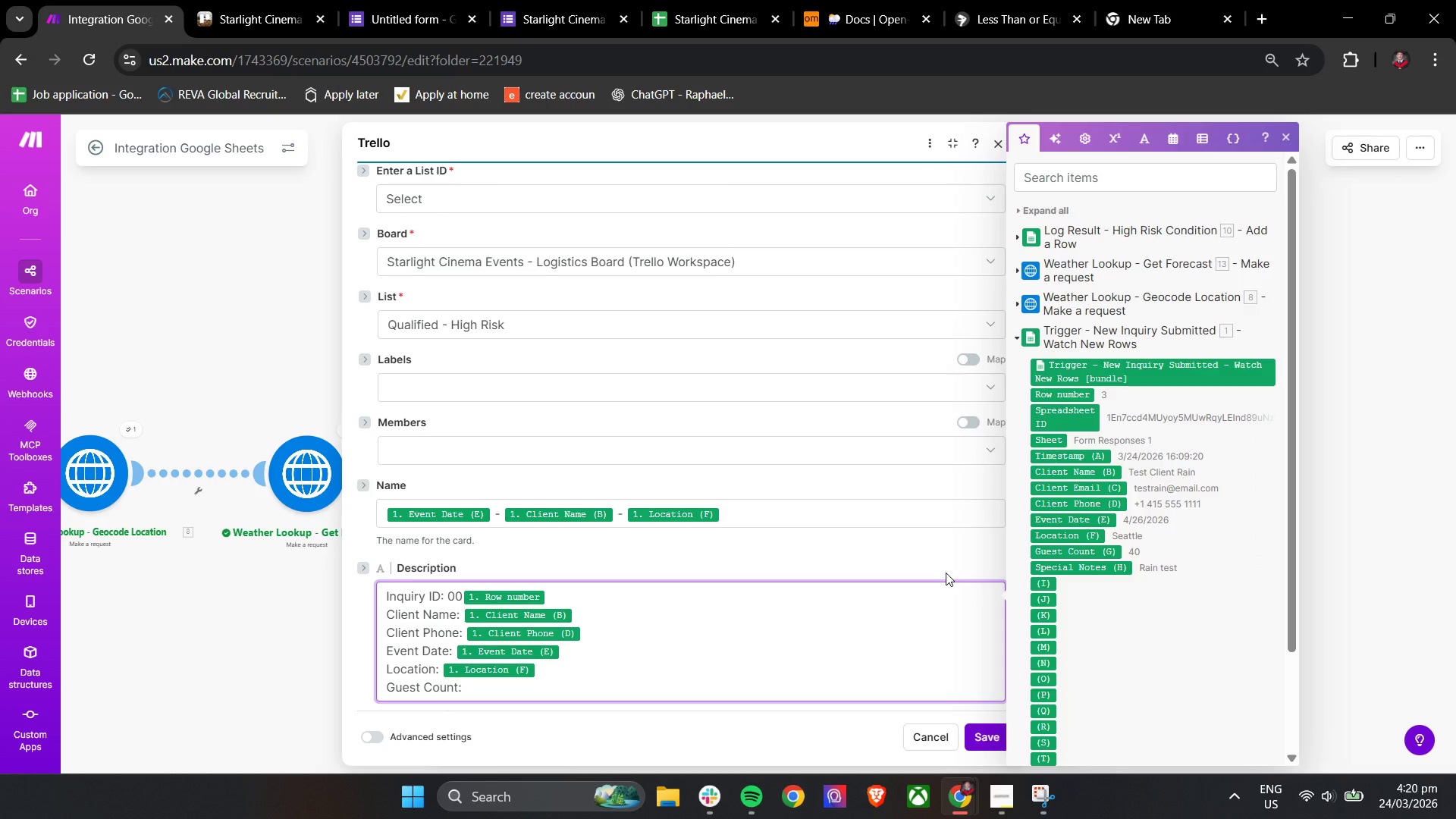 
left_click([1076, 552])
 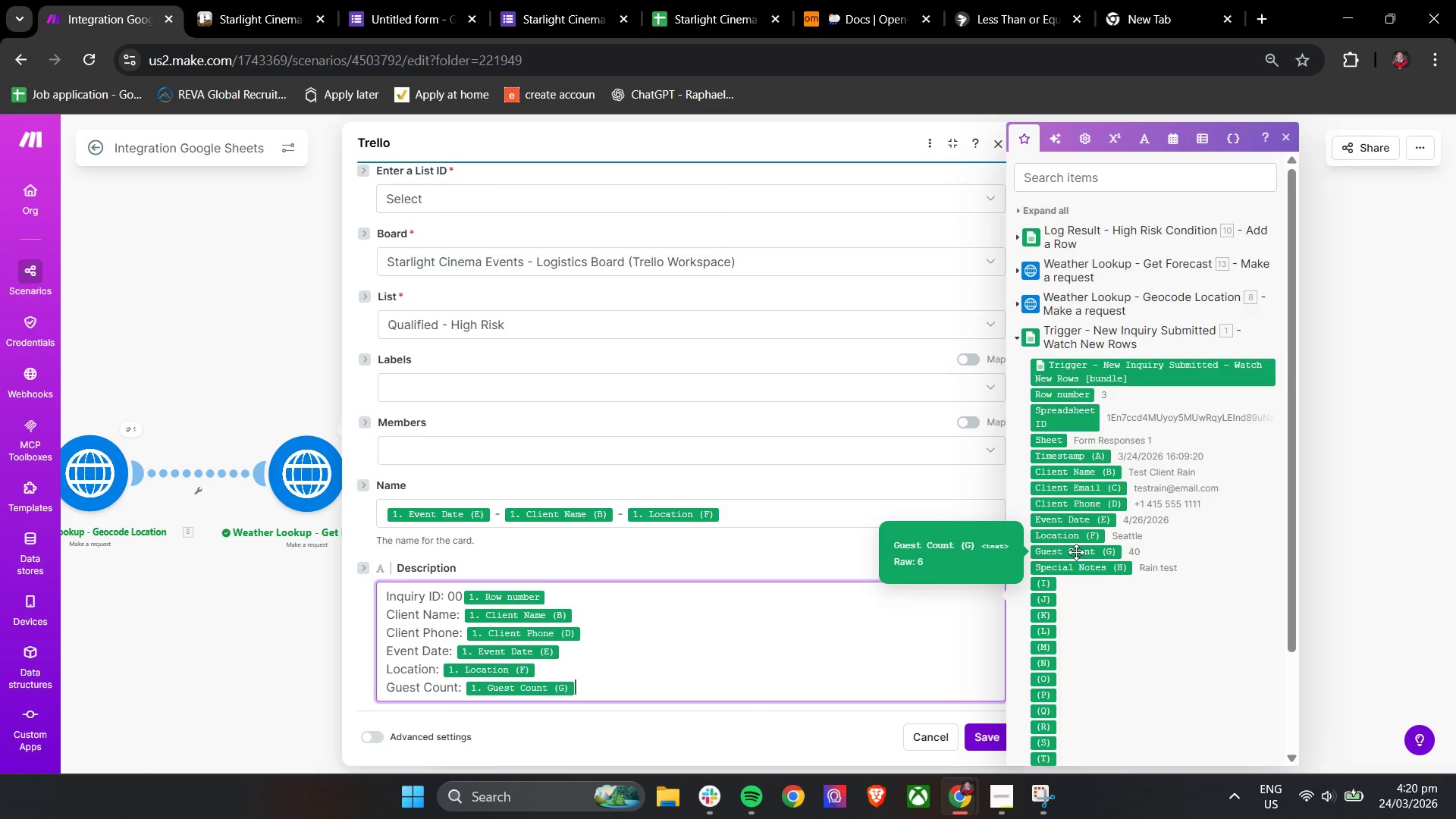 
key(Enter)
 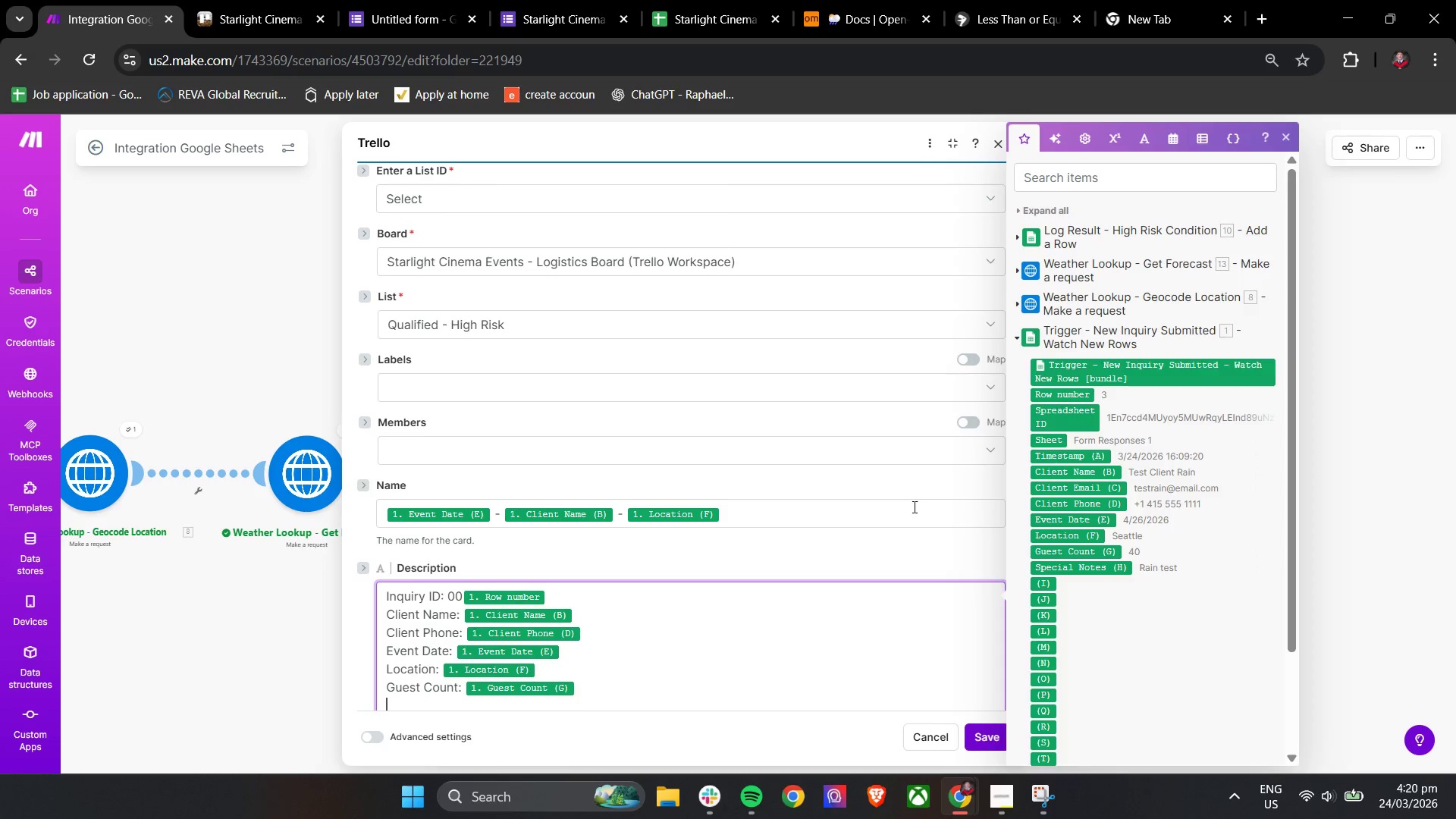 
scroll: coordinate [801, 507], scroll_direction: down, amount: 2.0
 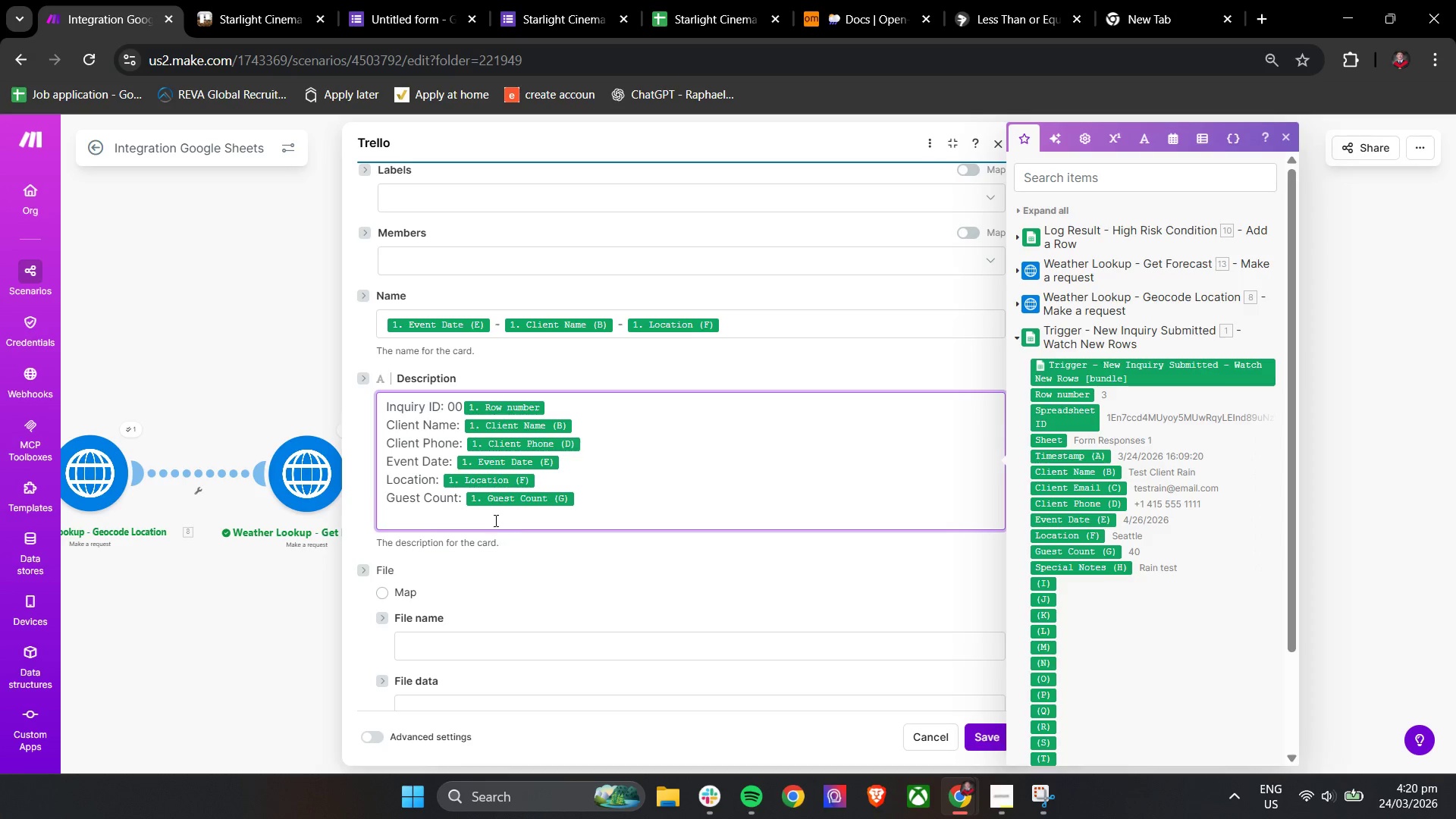 
left_click([489, 522])
 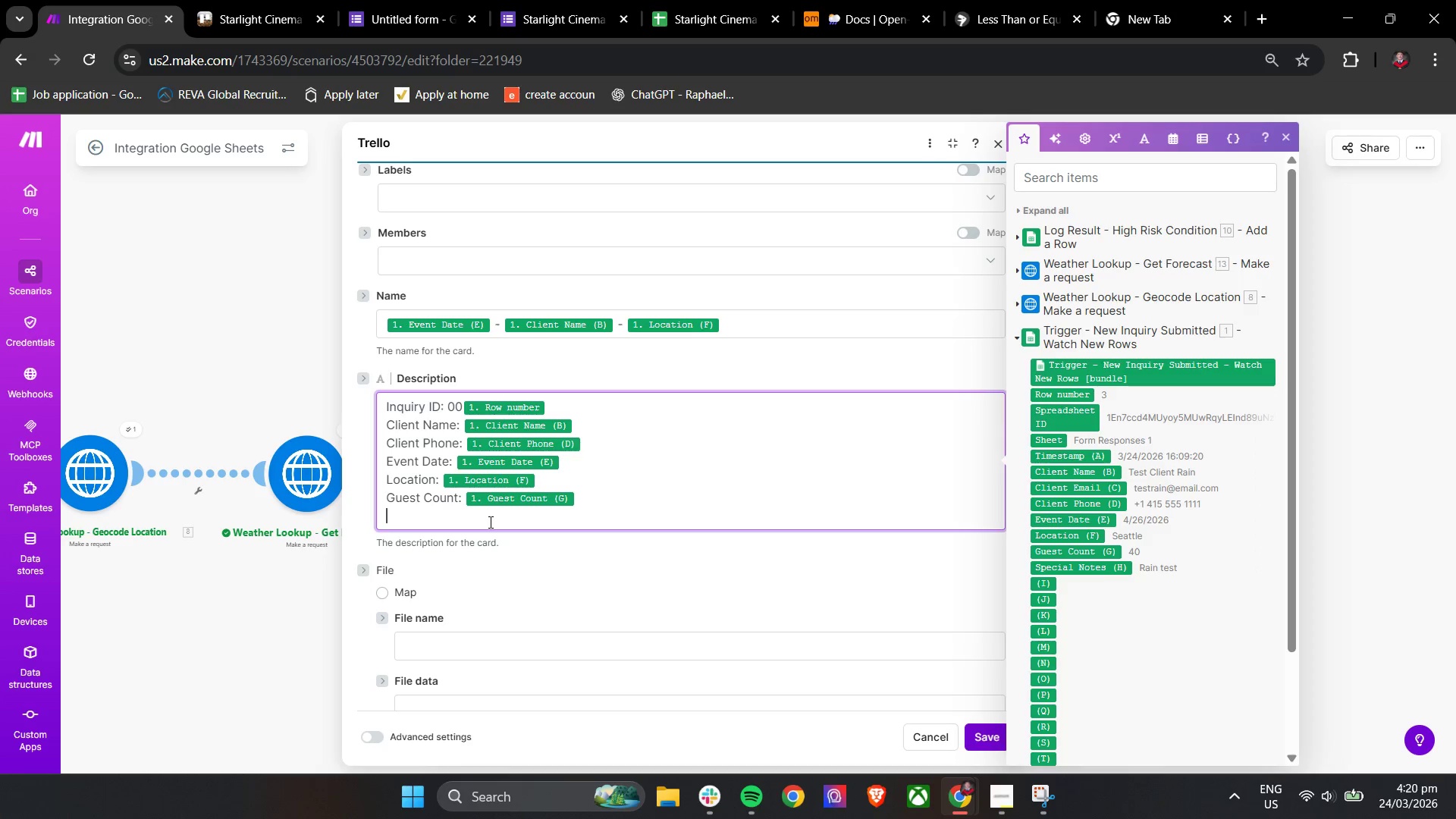 
type(Weather Status: High Risk)
 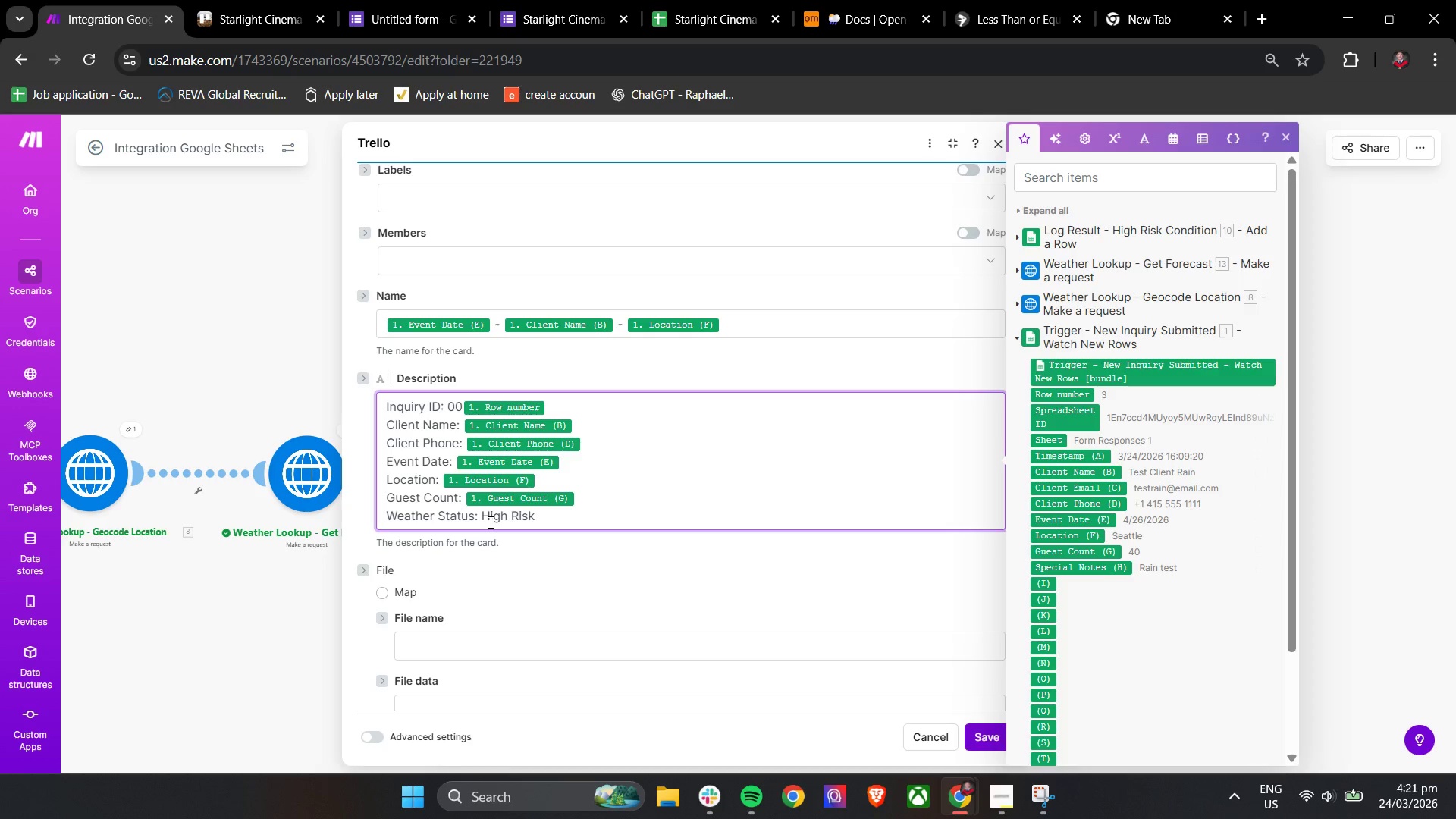 
key(Enter)
 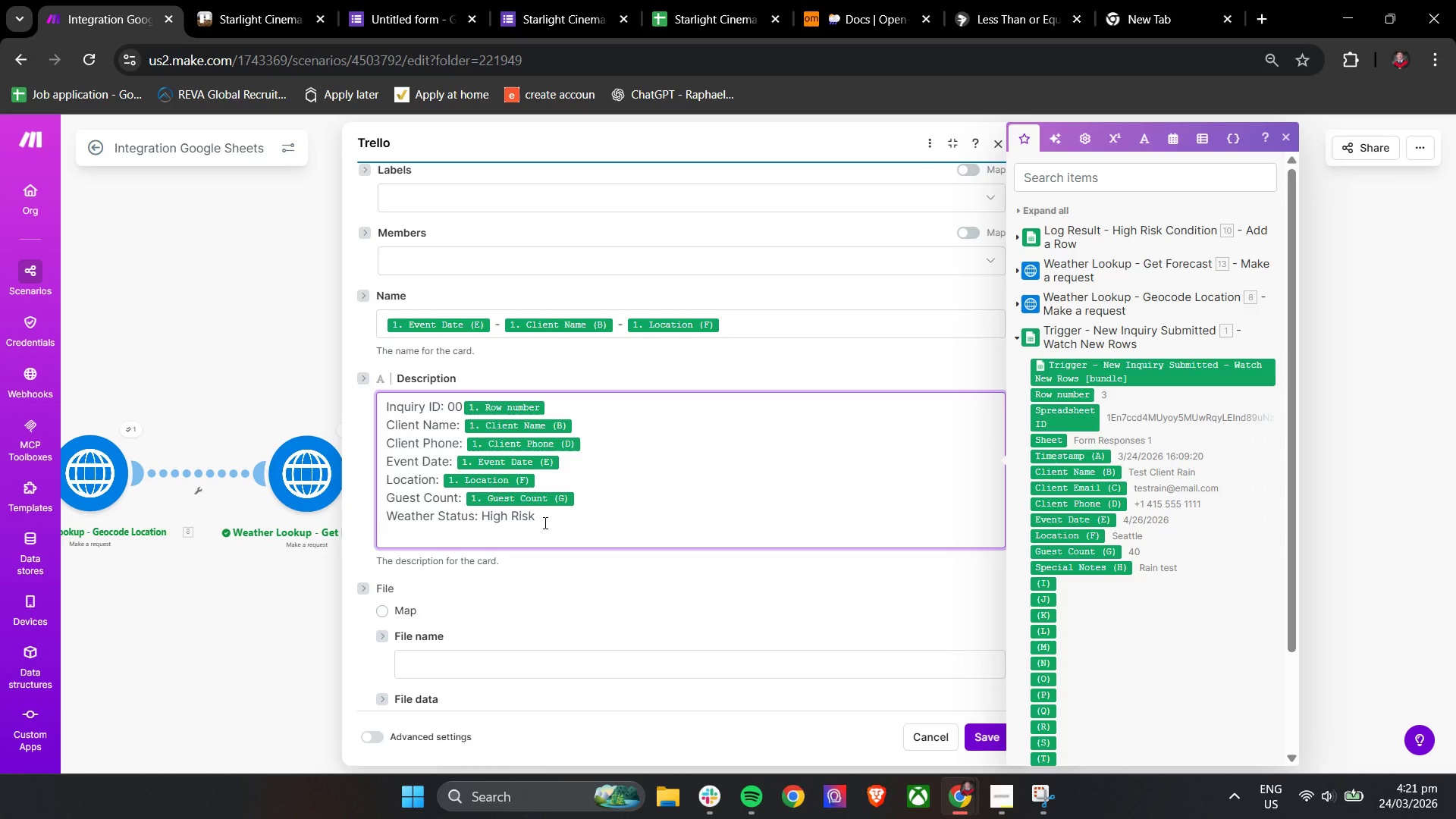 
type(Weather)
 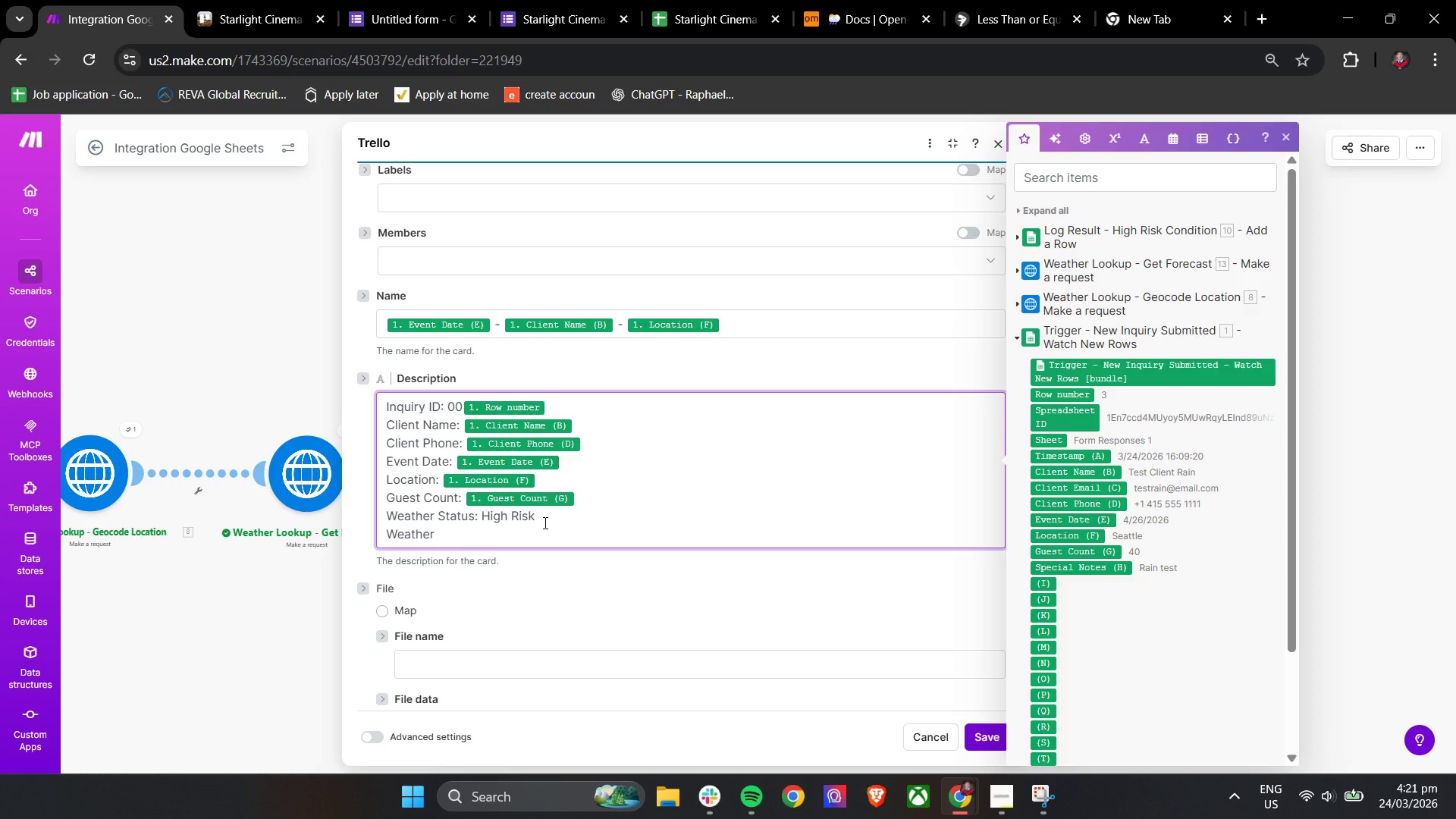 
wait(7.84)
 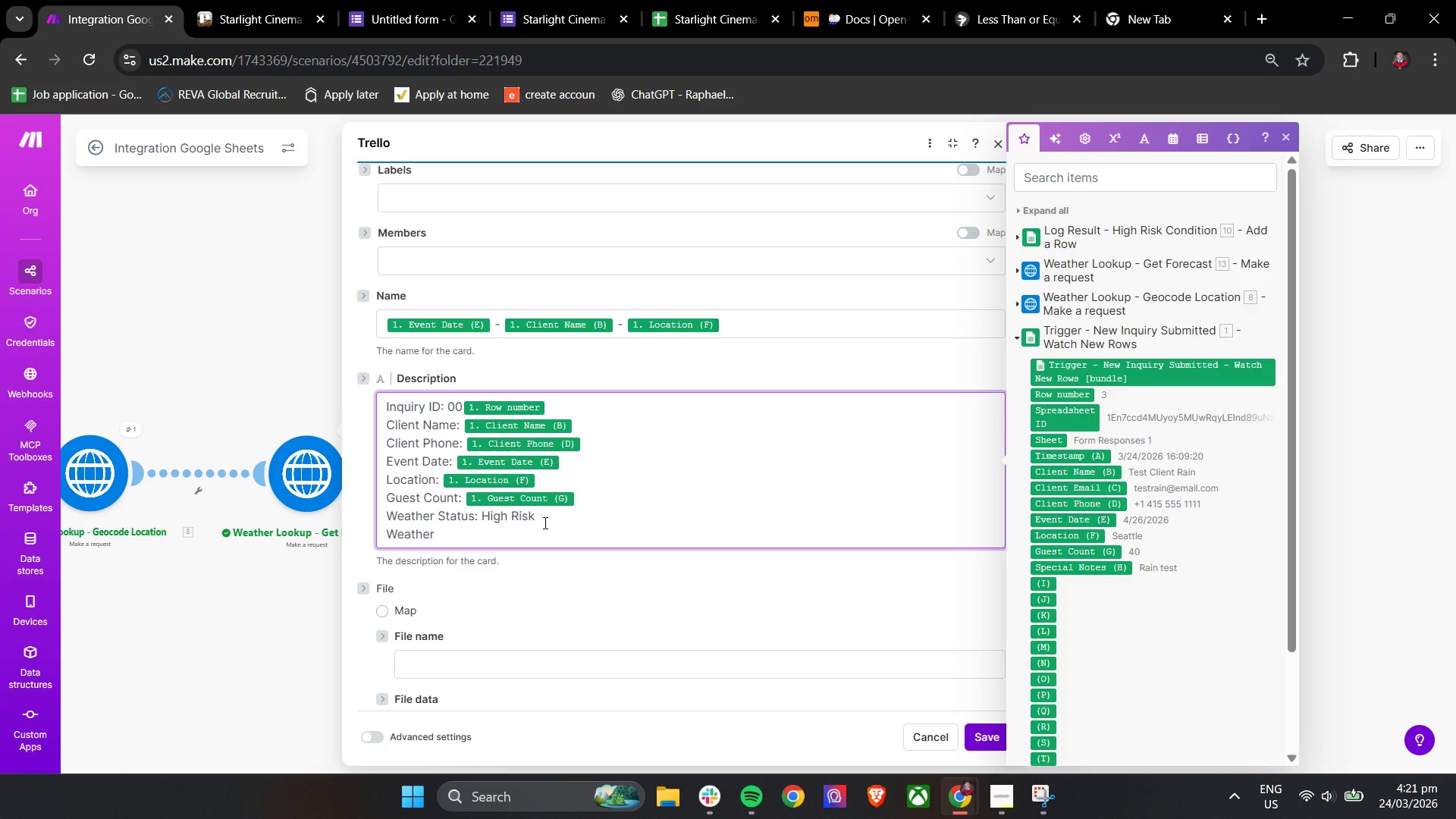 
hold_key(key=ShiftLeft, duration=0.45)
 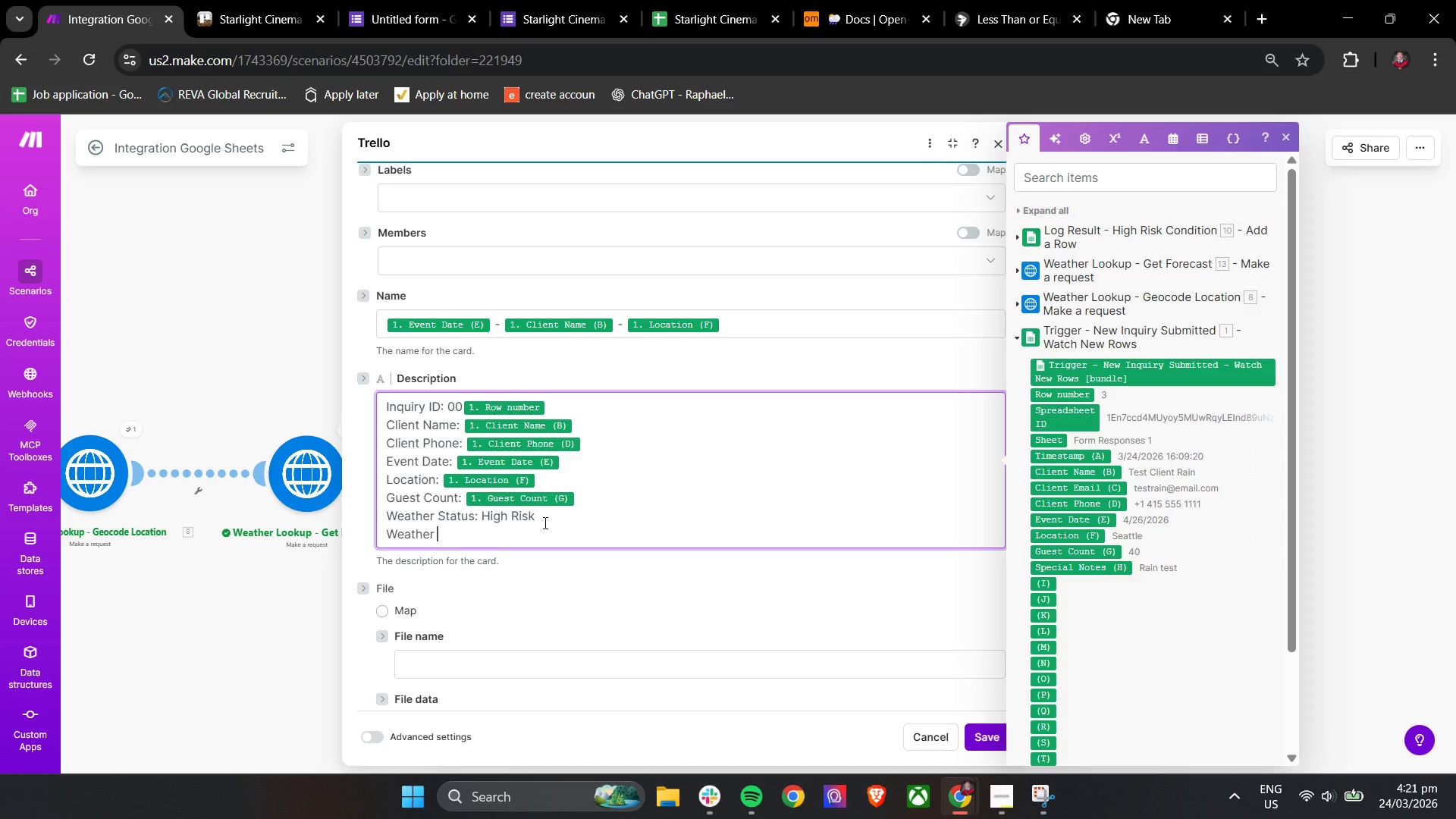 
type( Summary )
key(Backspace)
type(: )
 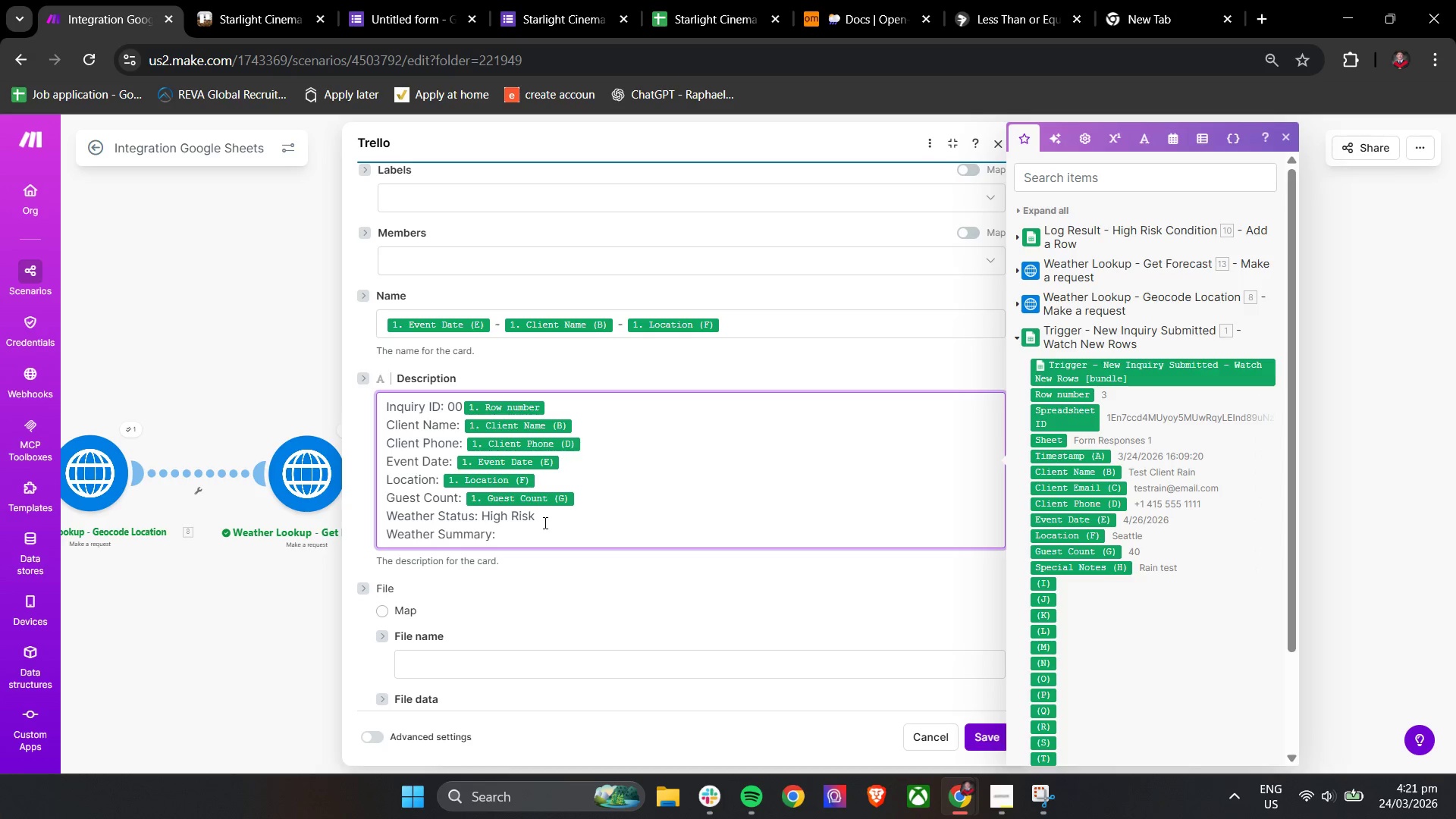 
wait(8.09)
 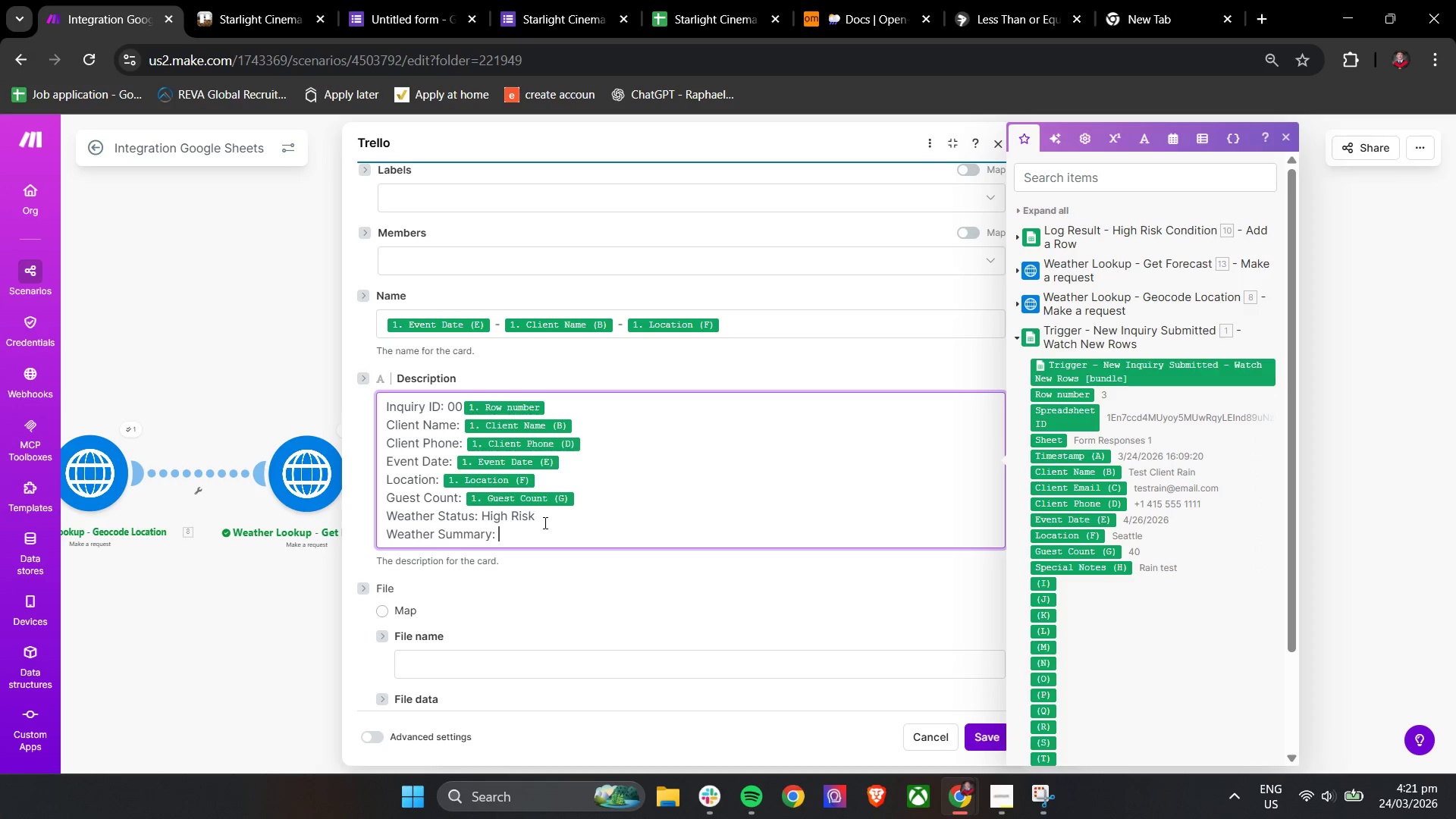 
type(Precipitation )
 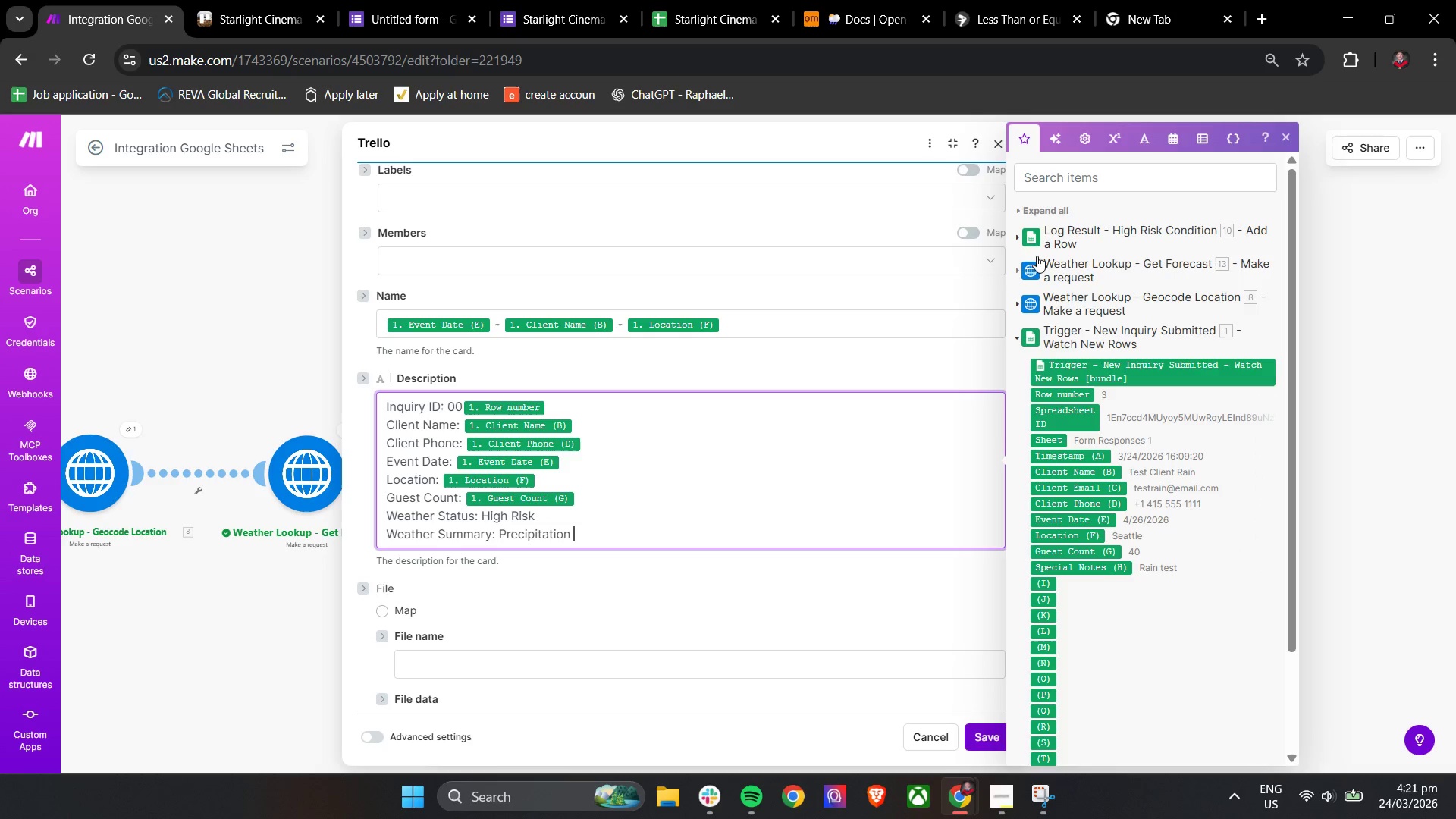 
left_click([1018, 271])
 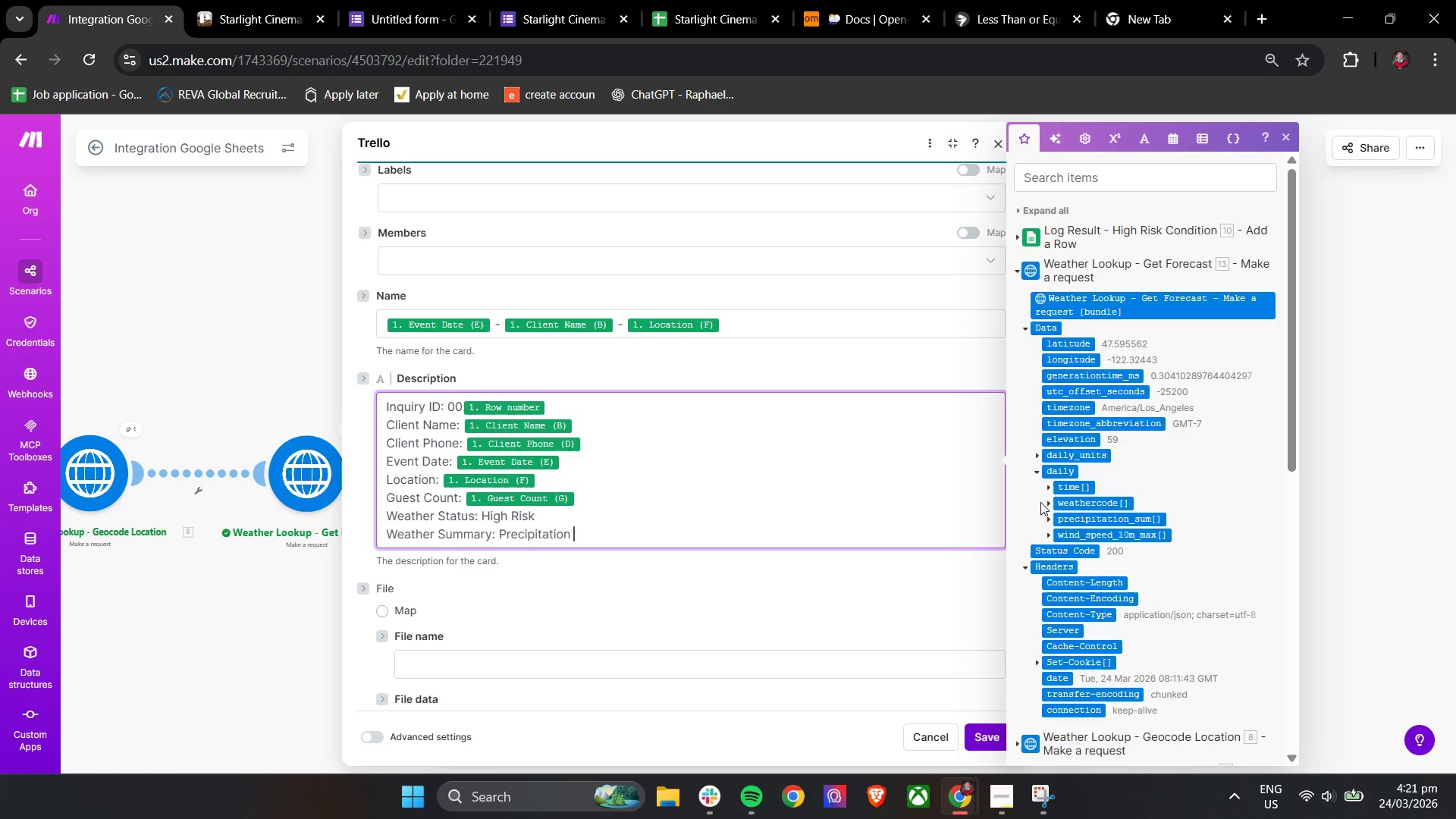 
left_click([1048, 521])
 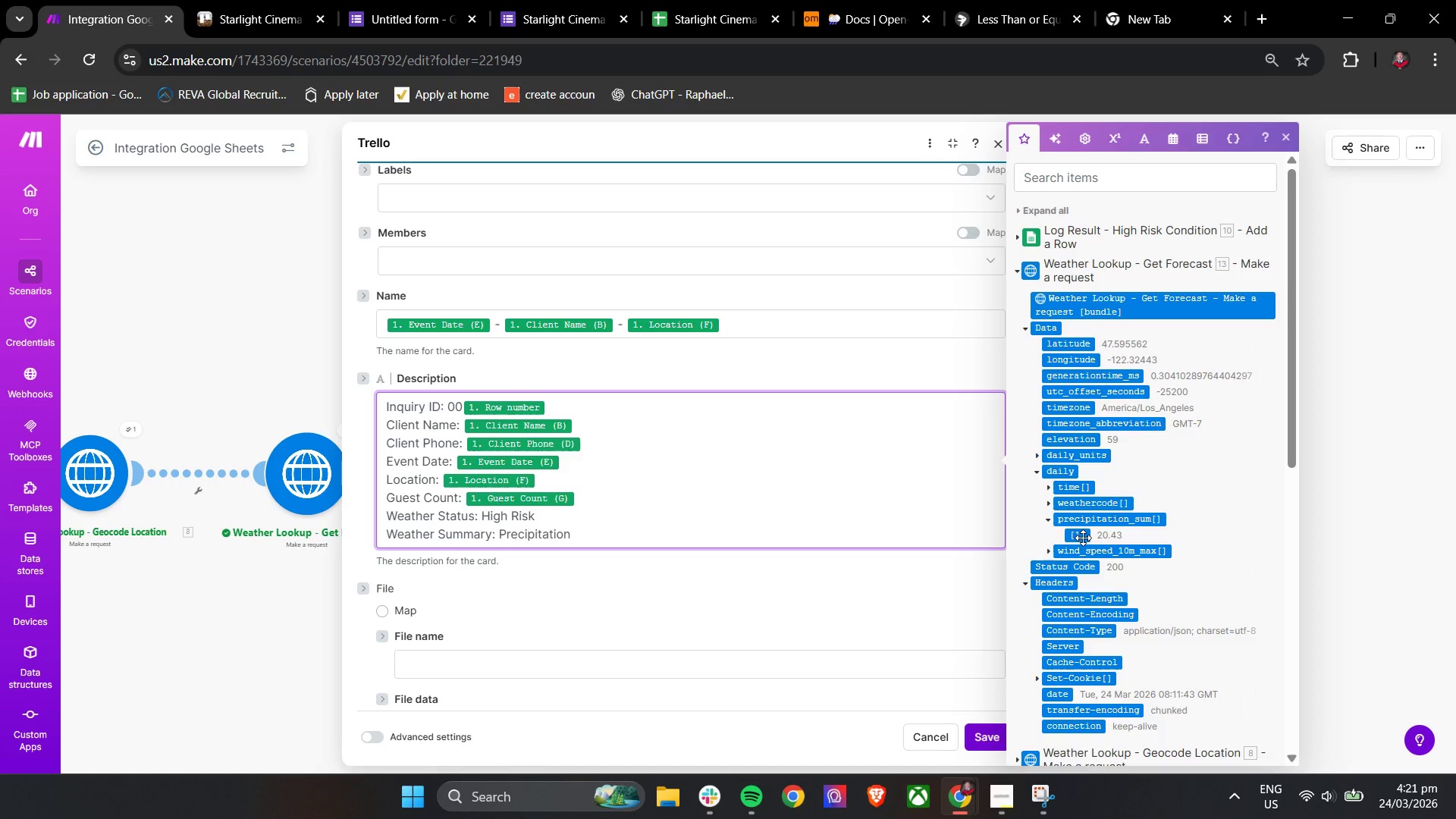 
left_click_drag(start_coordinate=[1081, 538], to_coordinate=[609, 541])
 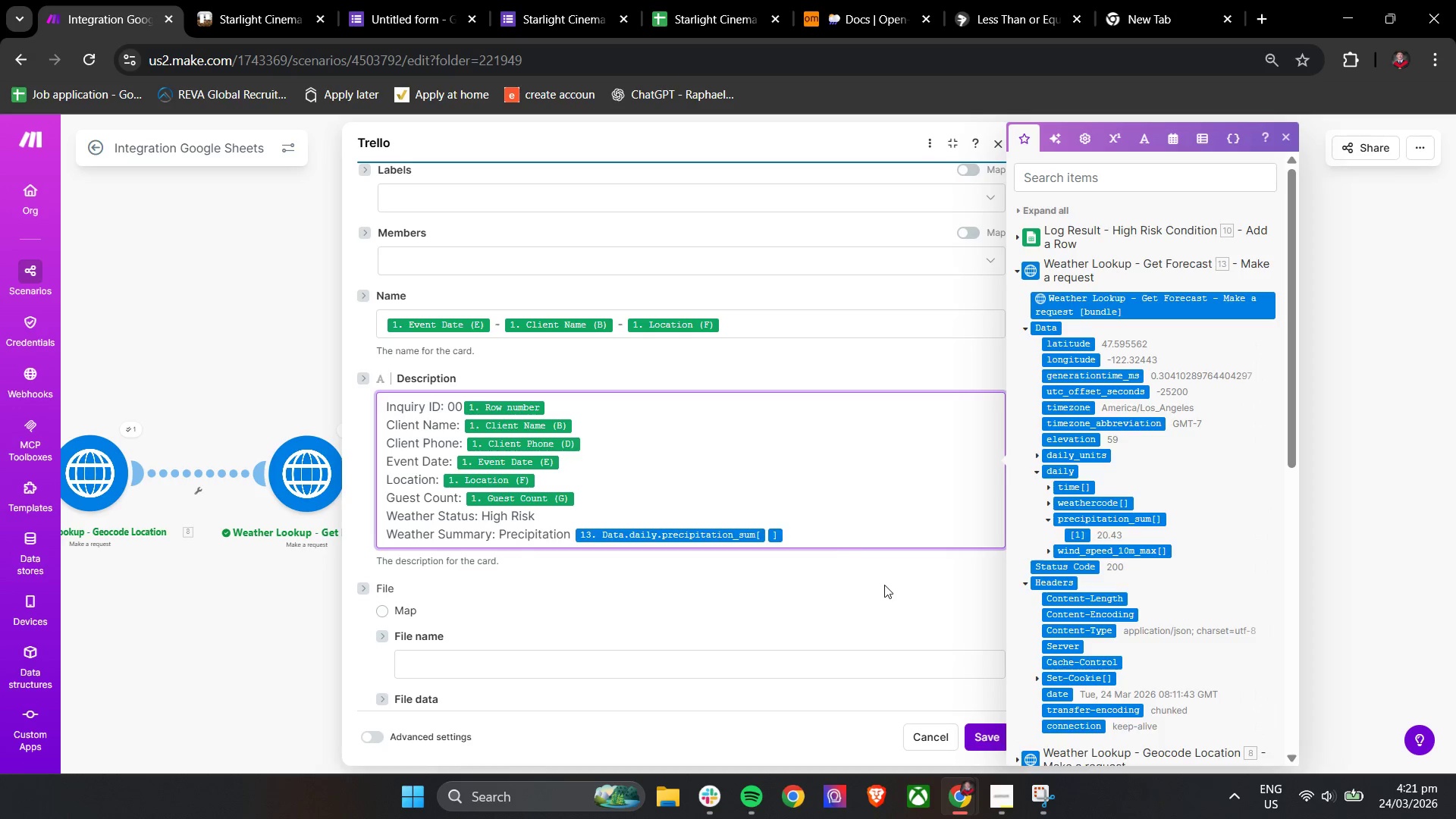 
left_click([831, 535])
 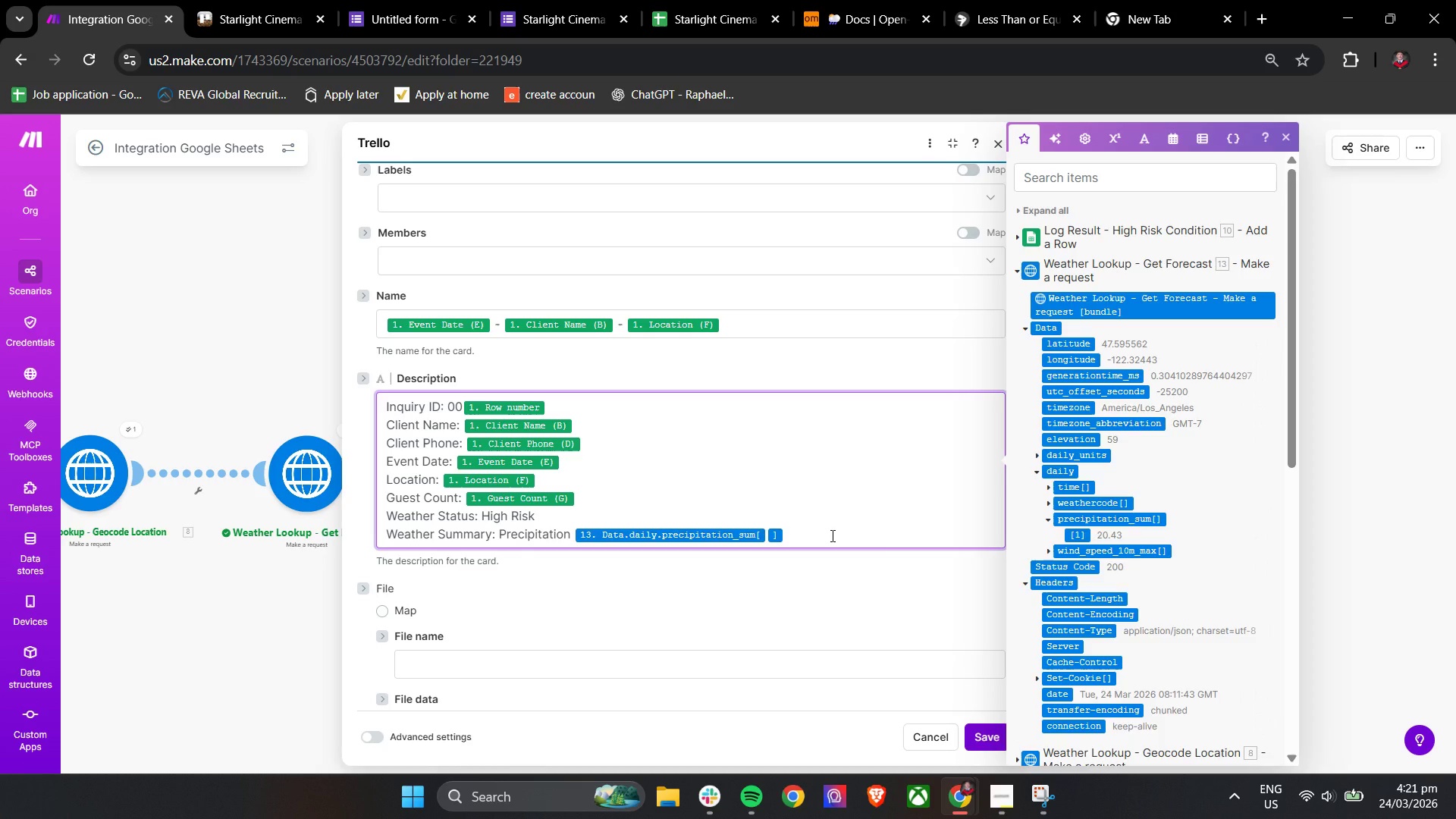 
type(mm)
key(Backspace)
key(Backspace)
type( mm | Wind )
 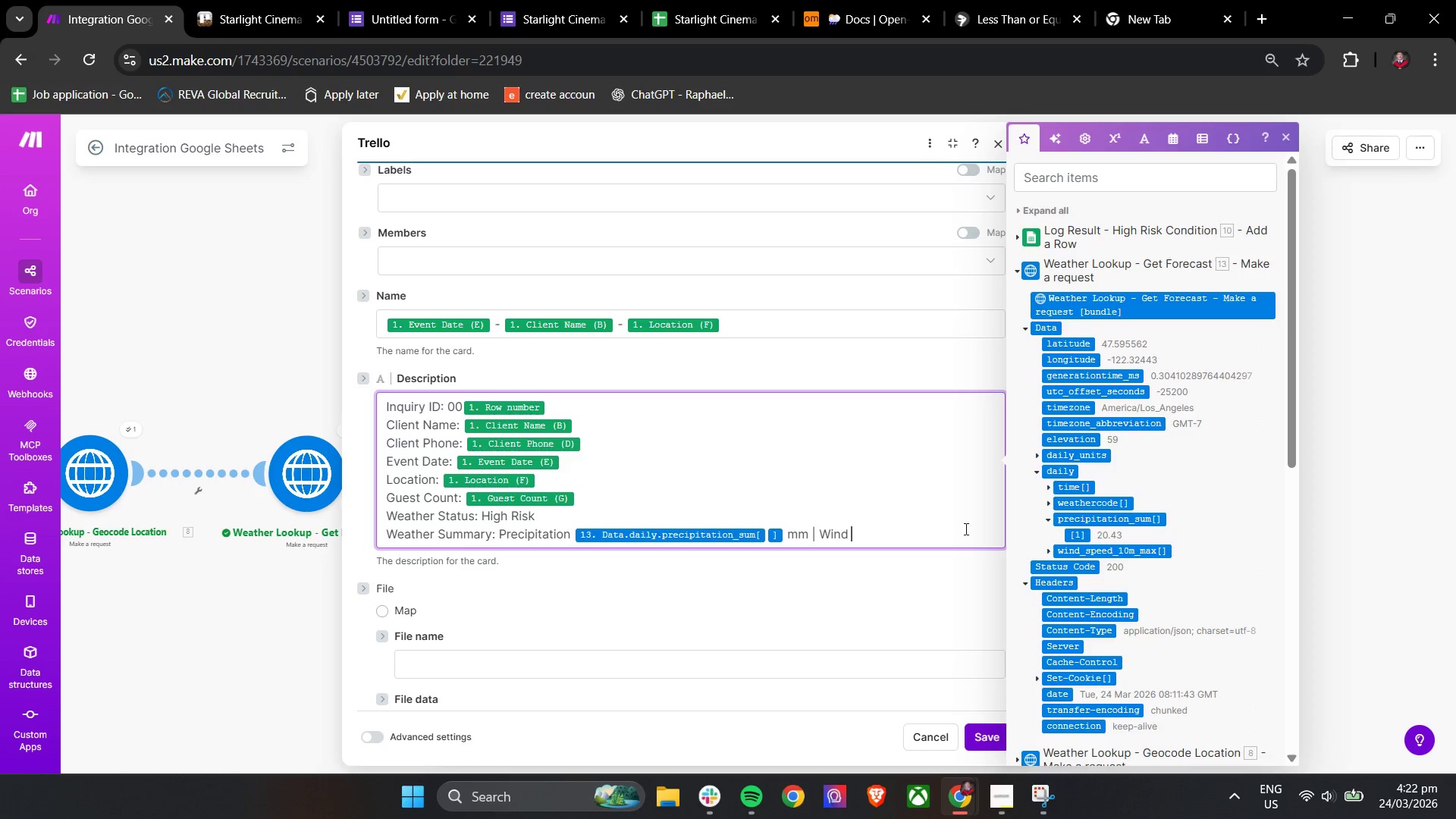 
left_click_drag(start_coordinate=[1079, 568], to_coordinate=[895, 532])
 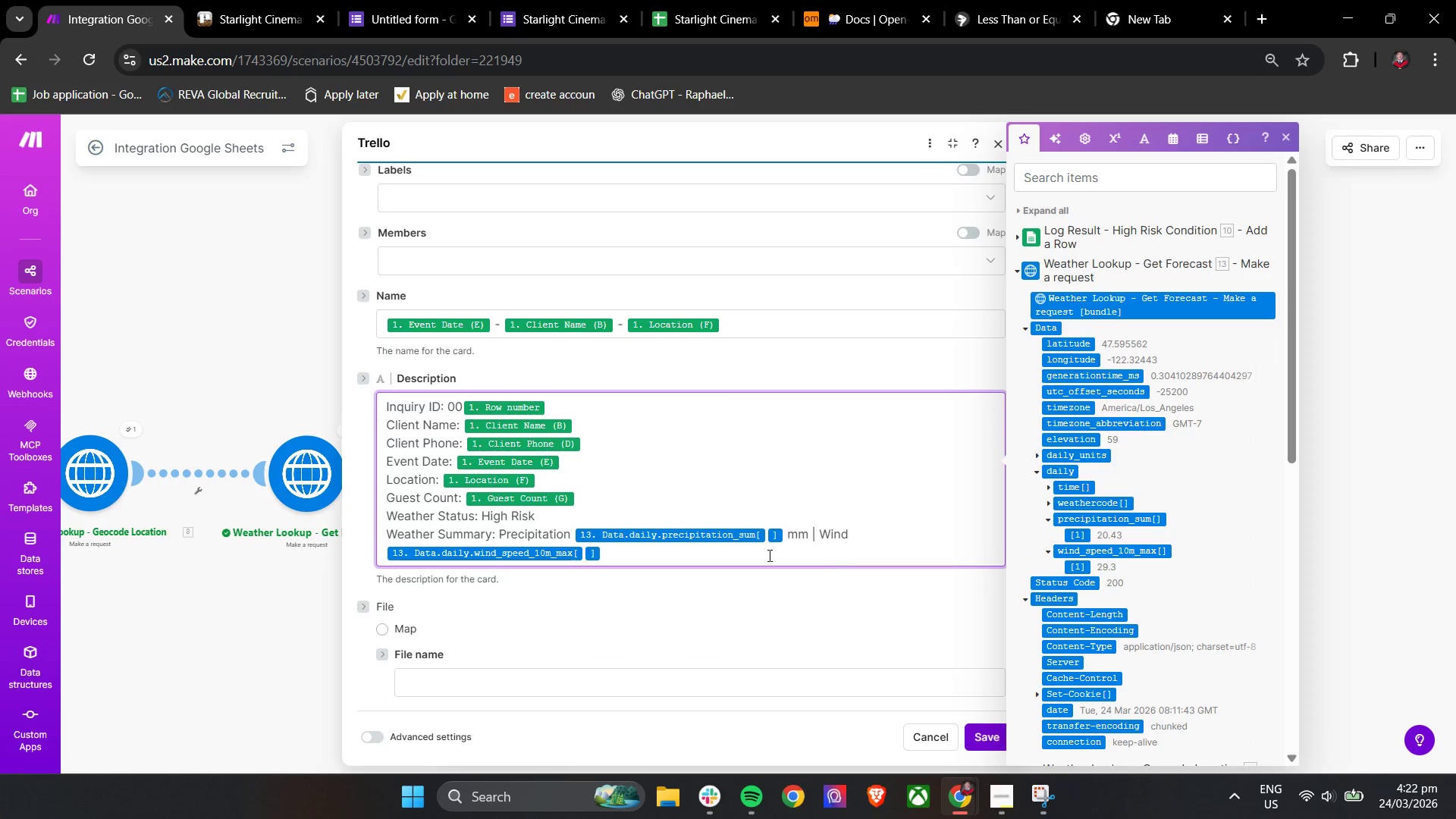 
left_click([739, 551])
 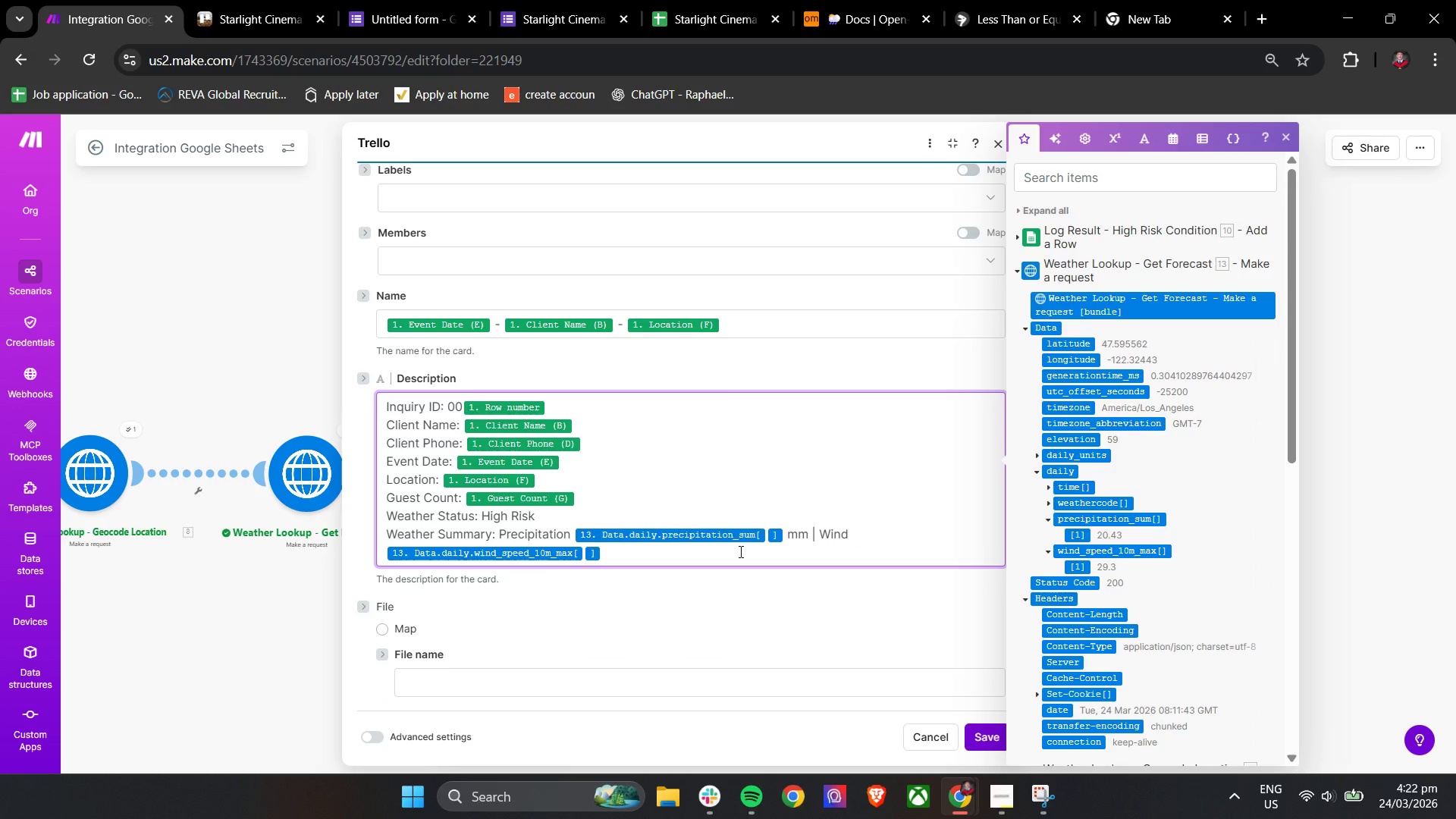 
type( km/)
key(Backspace)
type(h)
 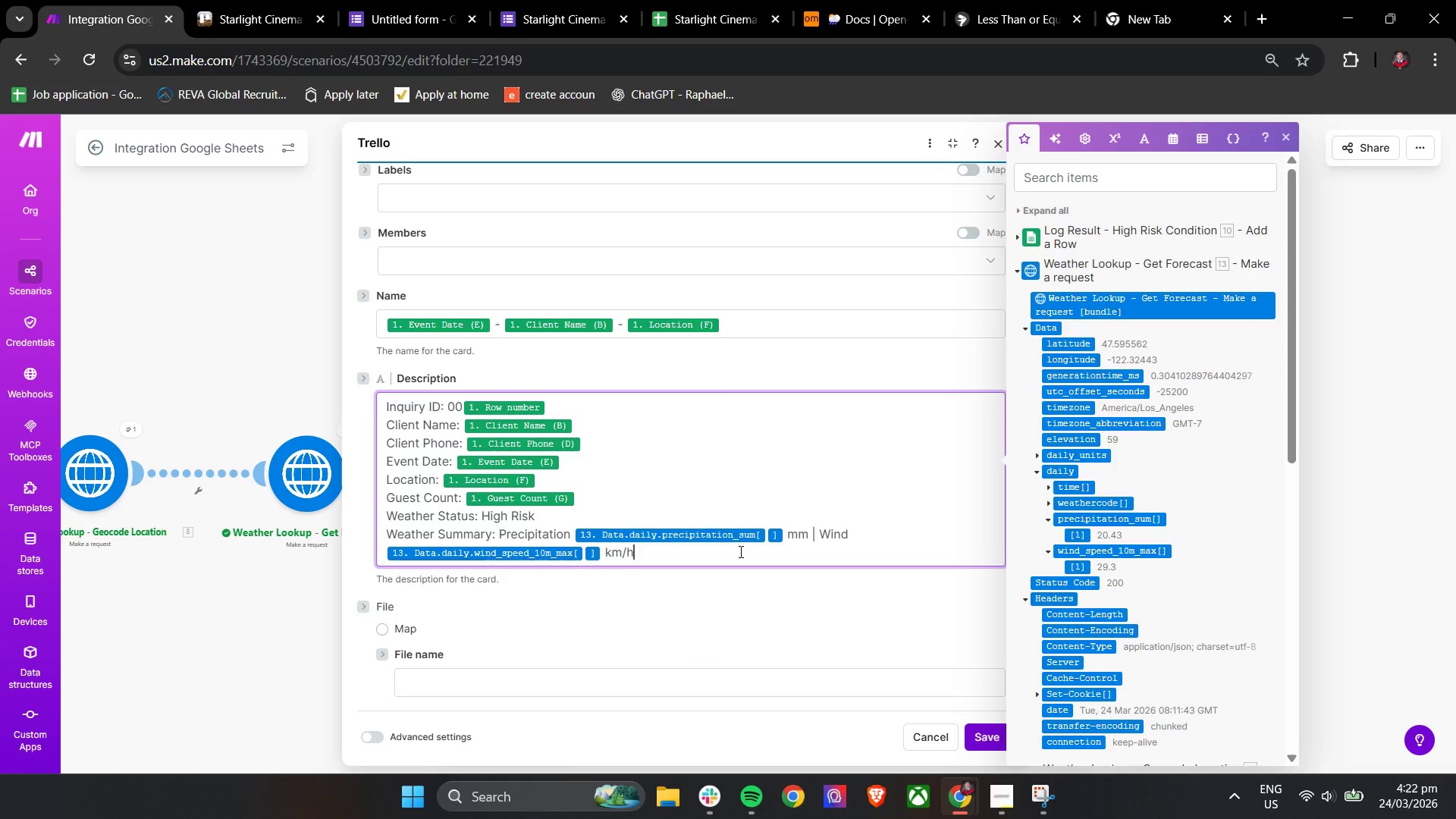 
key(Enter)
 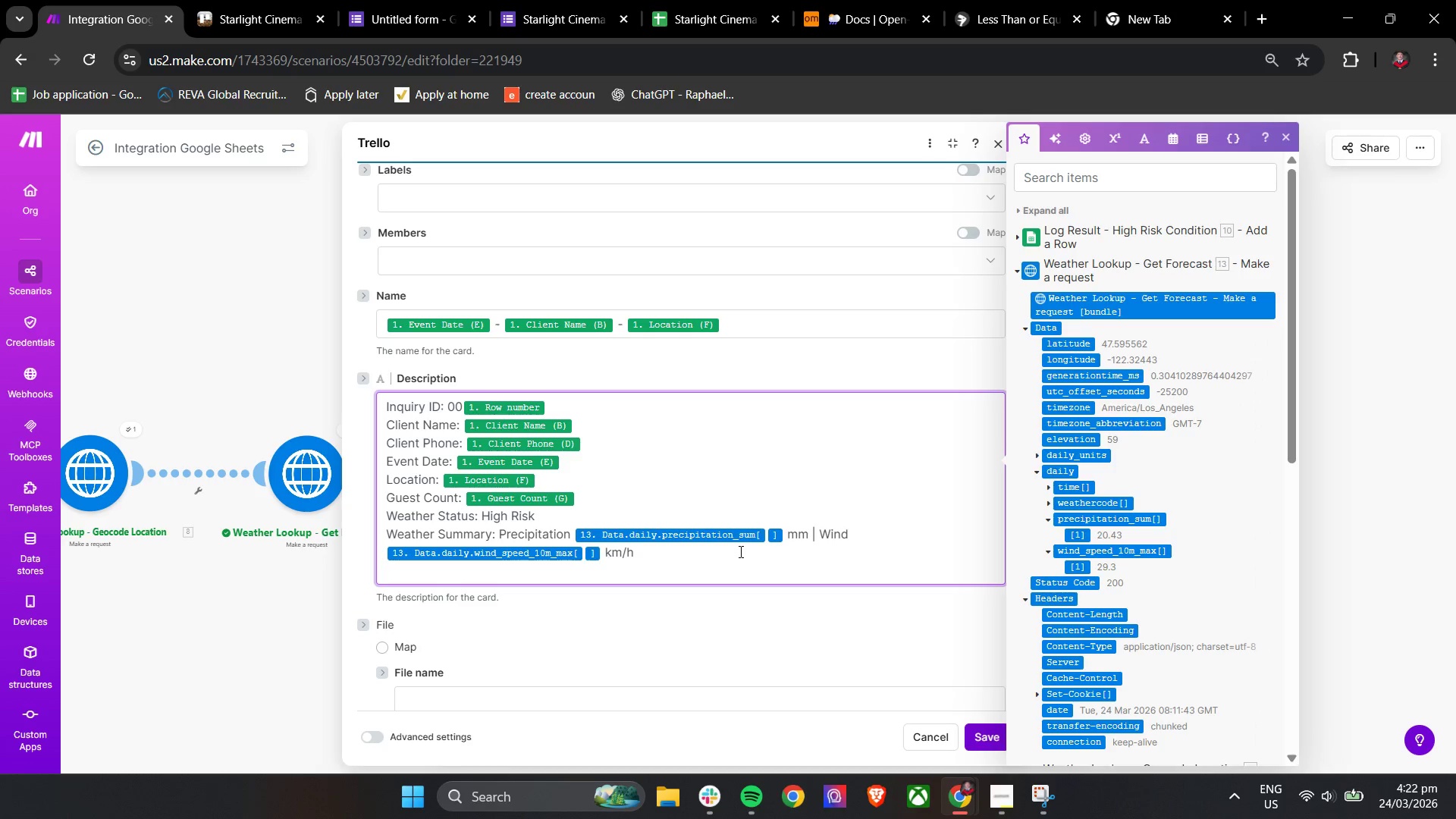 
hold_key(key=ShiftLeft, duration=1.5)
 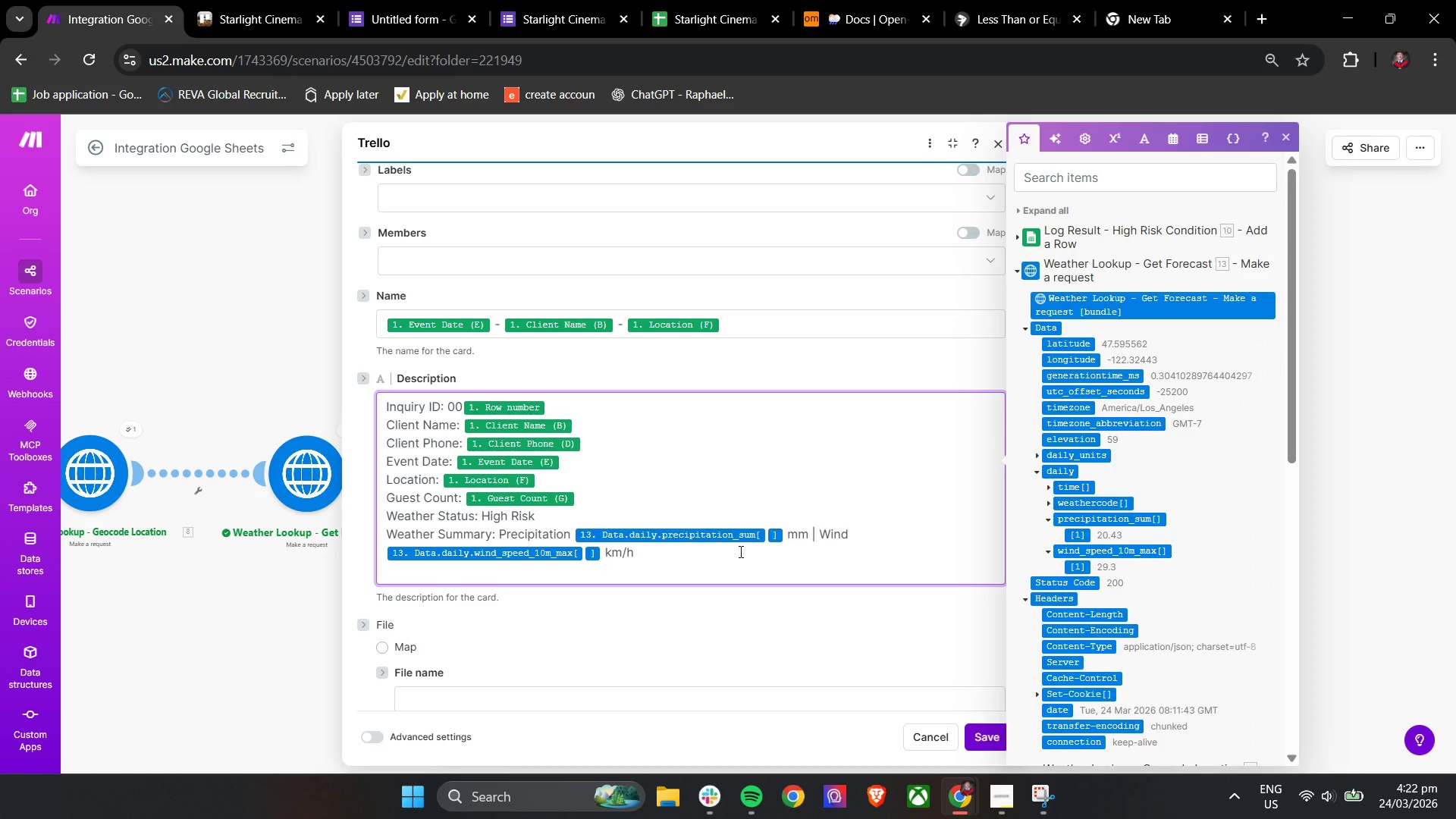 
hold_key(key=ShiftLeft, duration=1.5)
 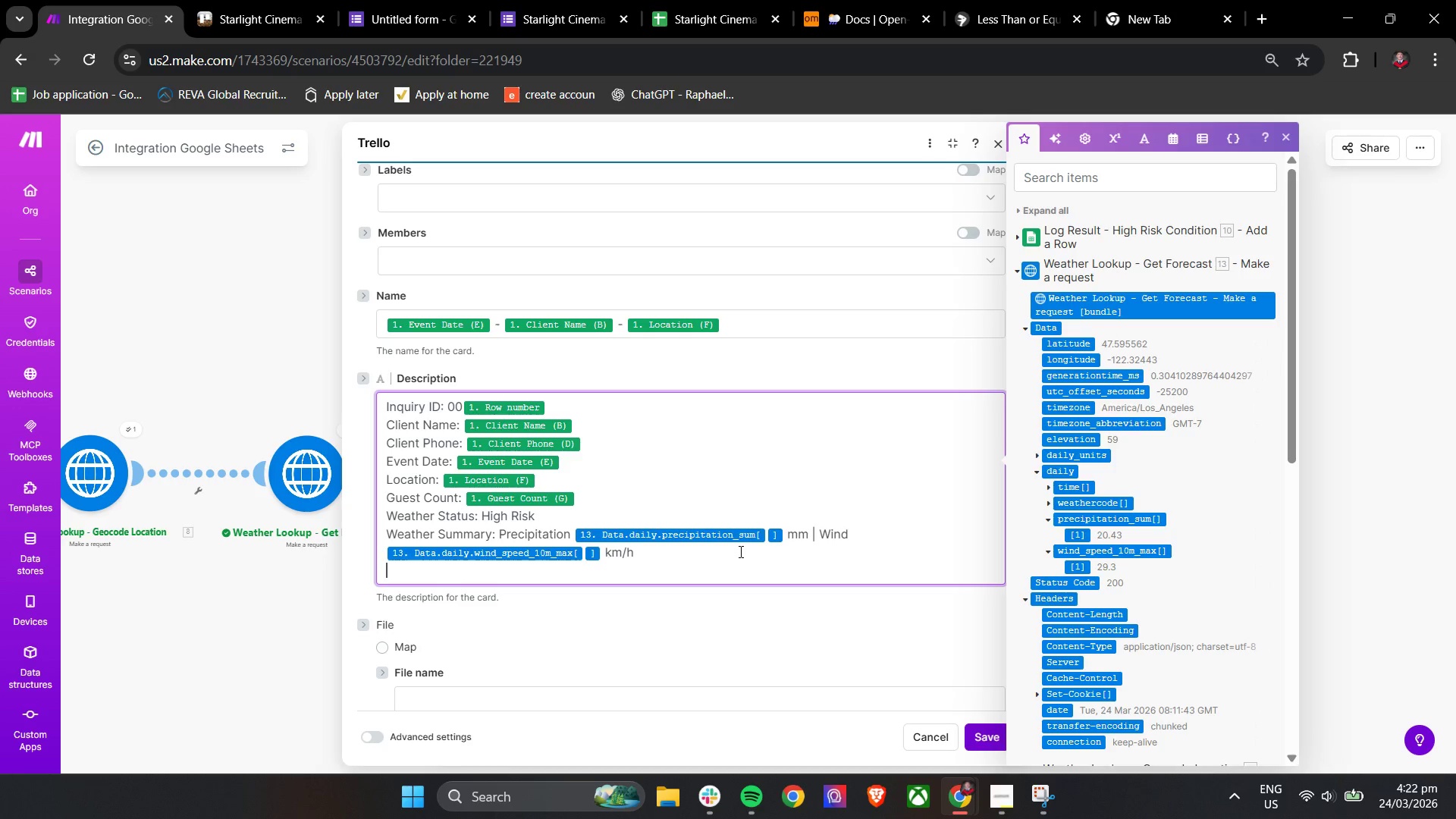 
type(Last Wet)
key(Backspace)
type(ather )
key(Backspace)
type( Check: )
 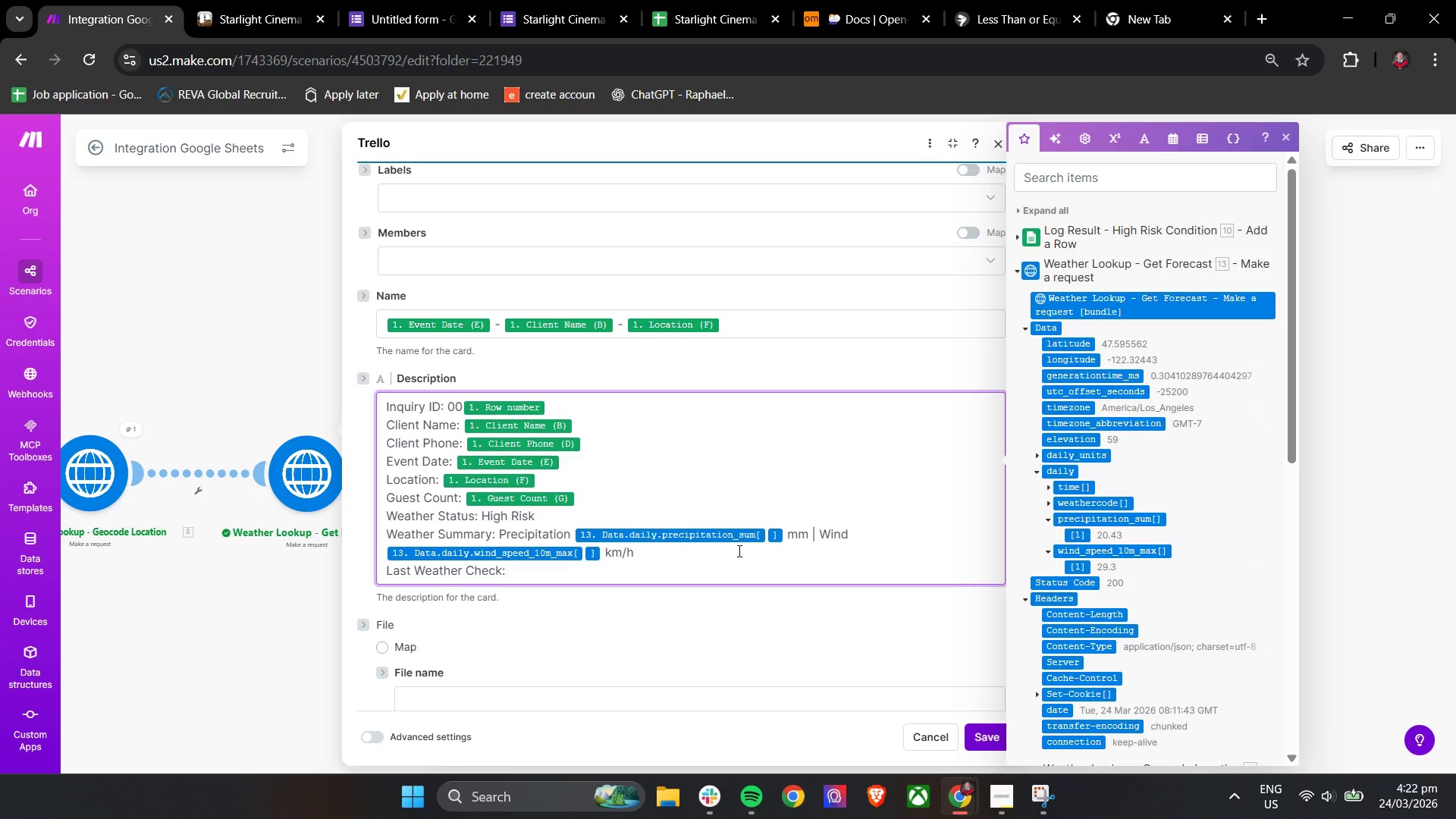 
left_click([1021, 240])
 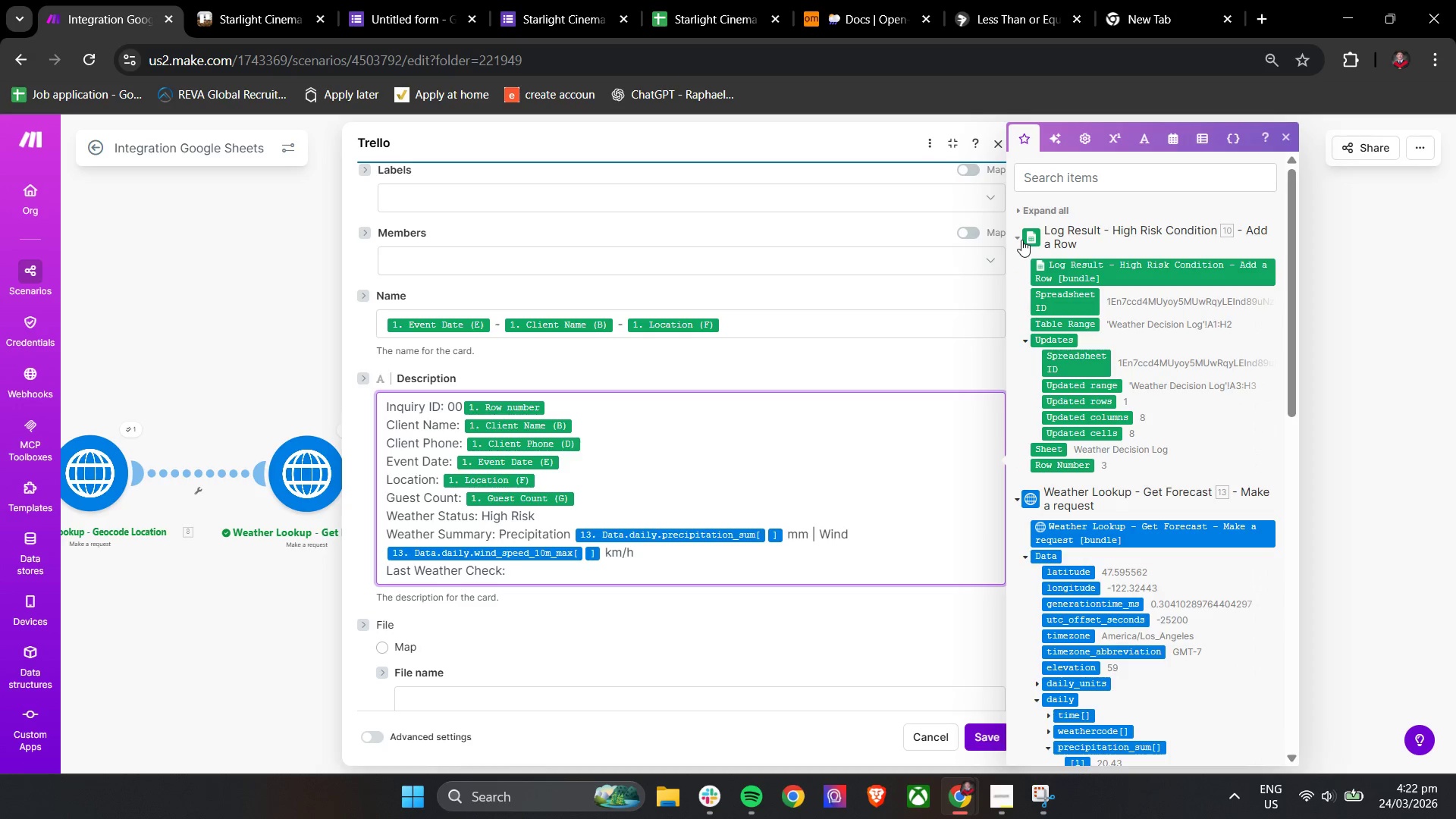 
left_click([1021, 240])
 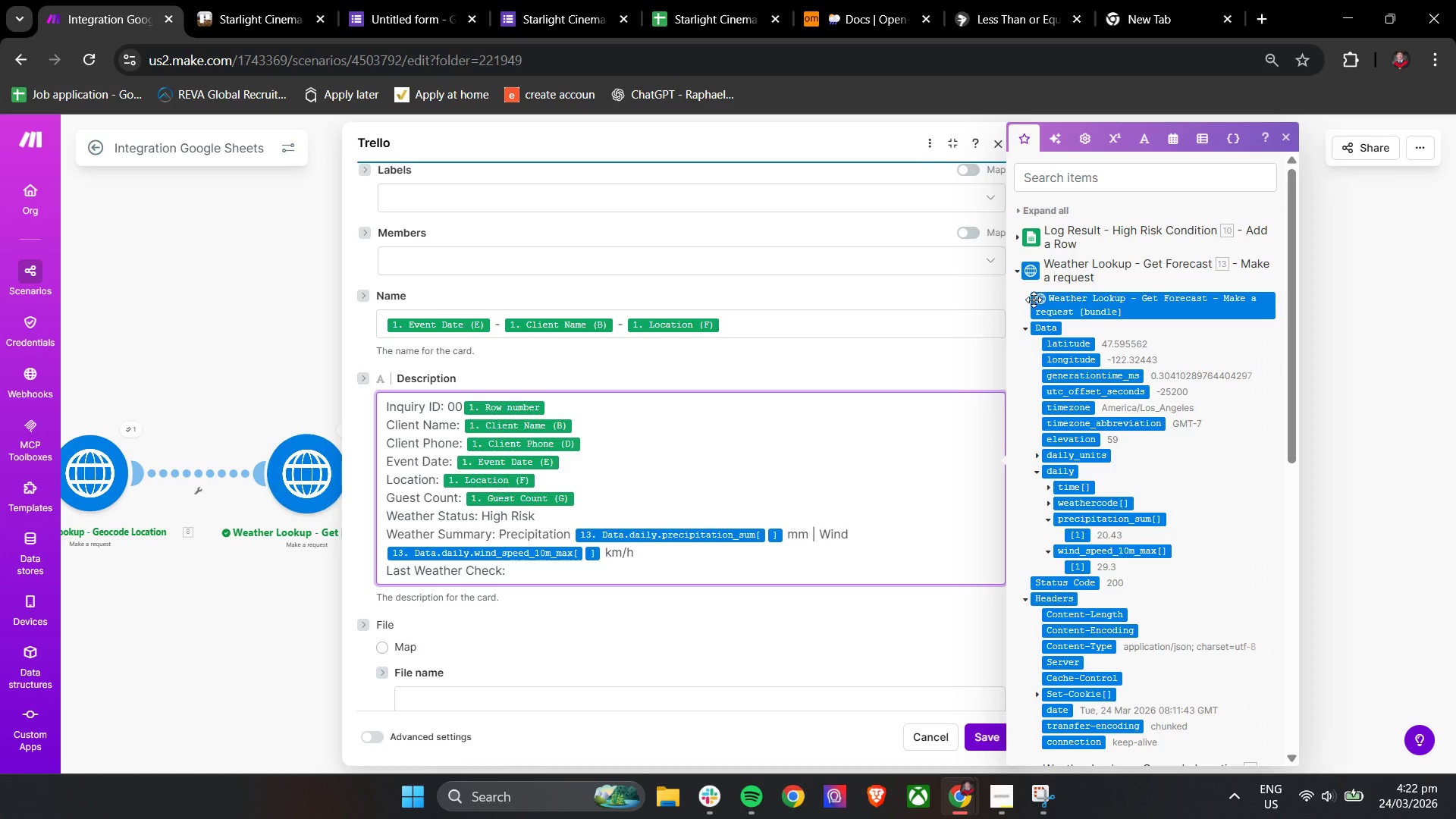 
left_click([1015, 268])
 